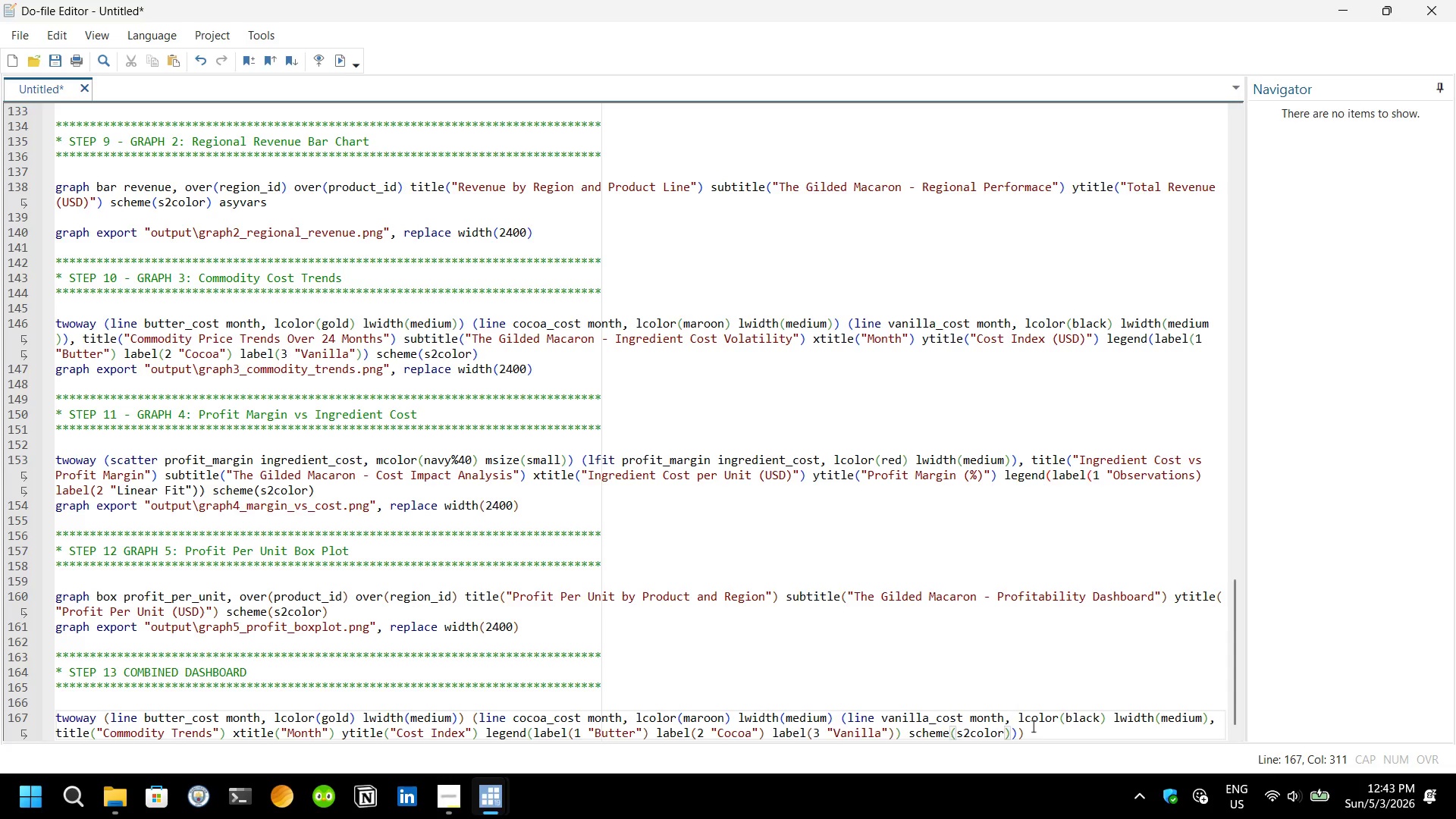 
key(ArrowRight)
 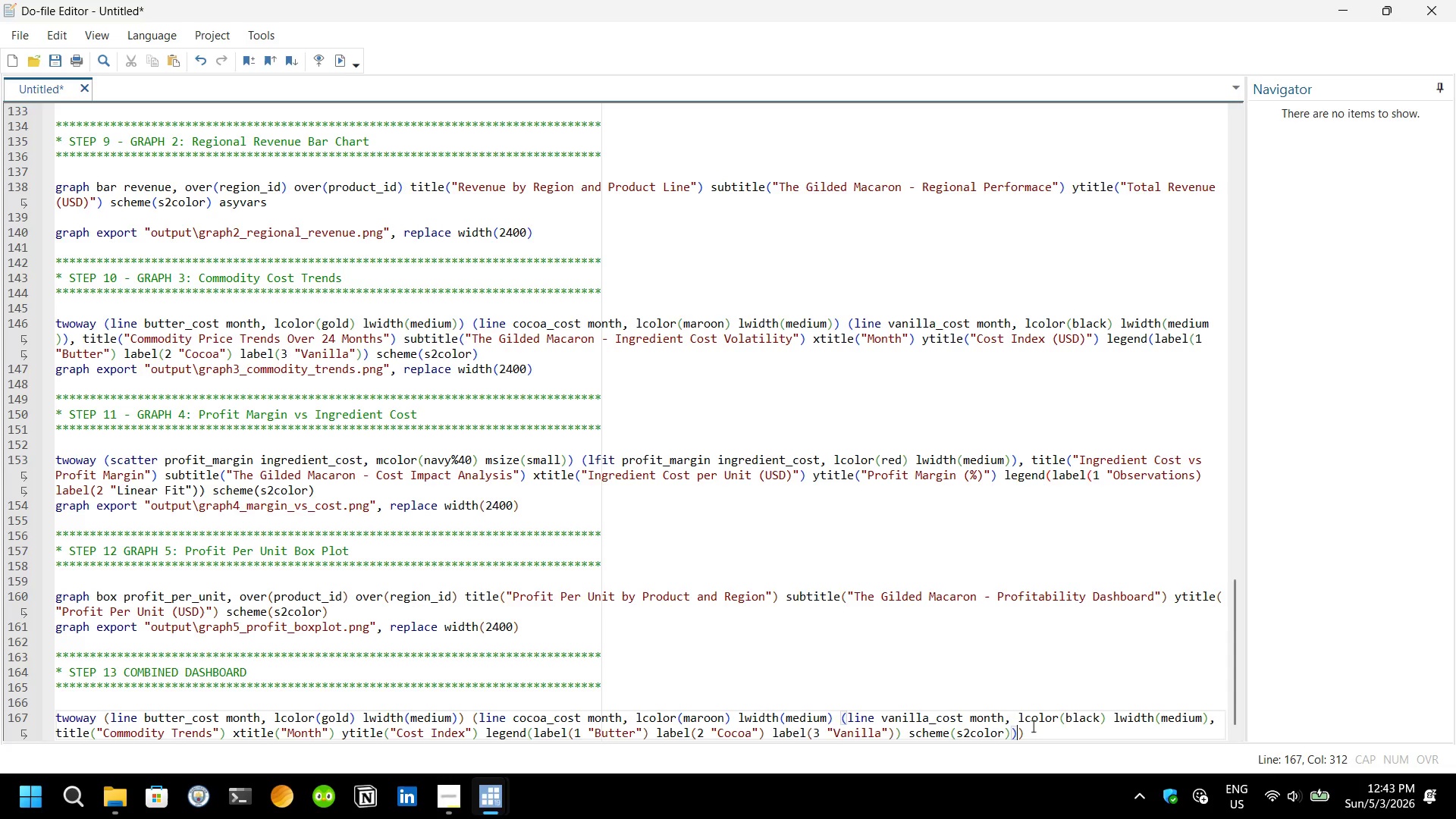 
key(ArrowRight)
 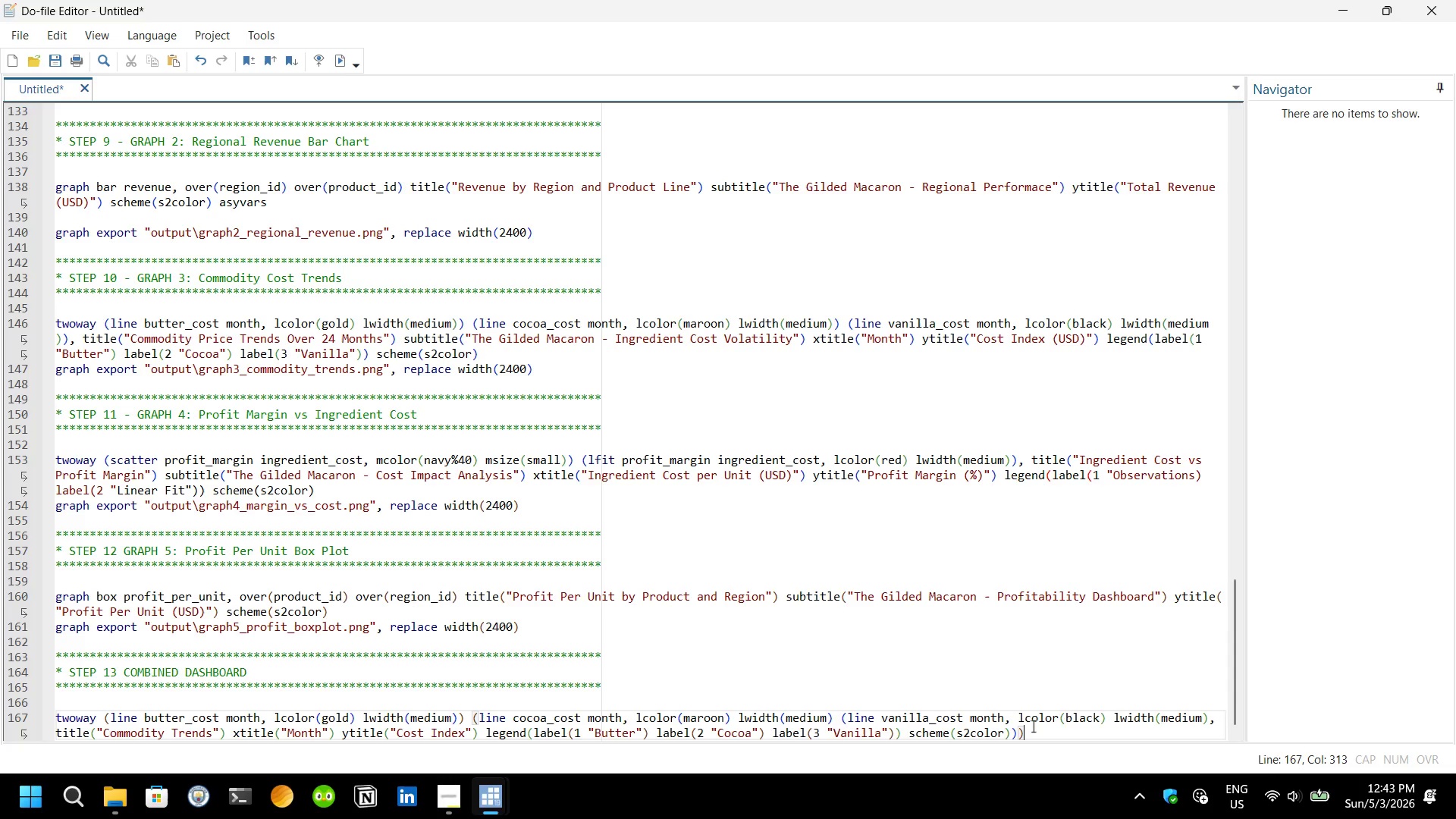 
key(ArrowRight)
 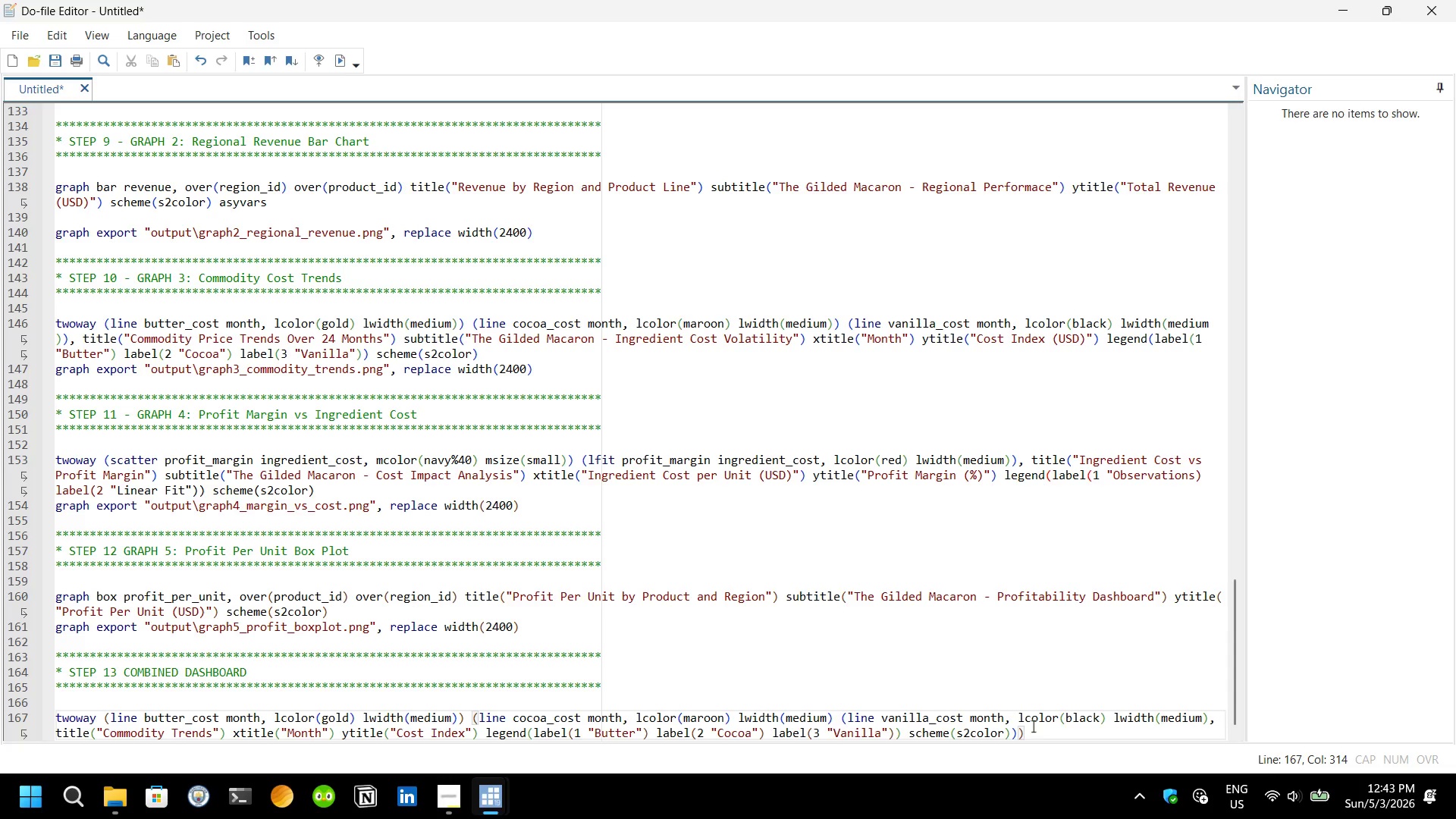 
key(Backspace)
 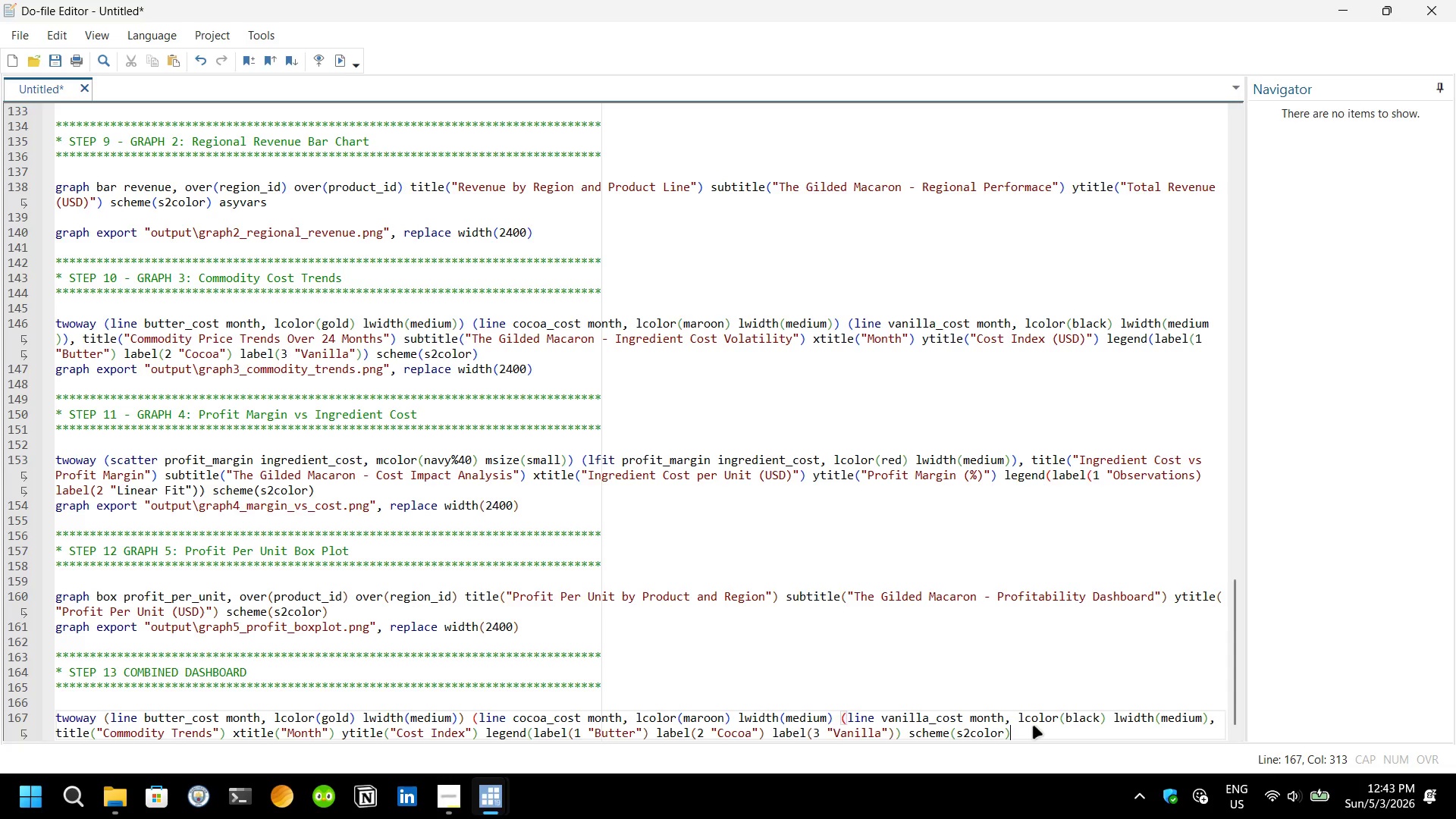 
key(Backspace)
 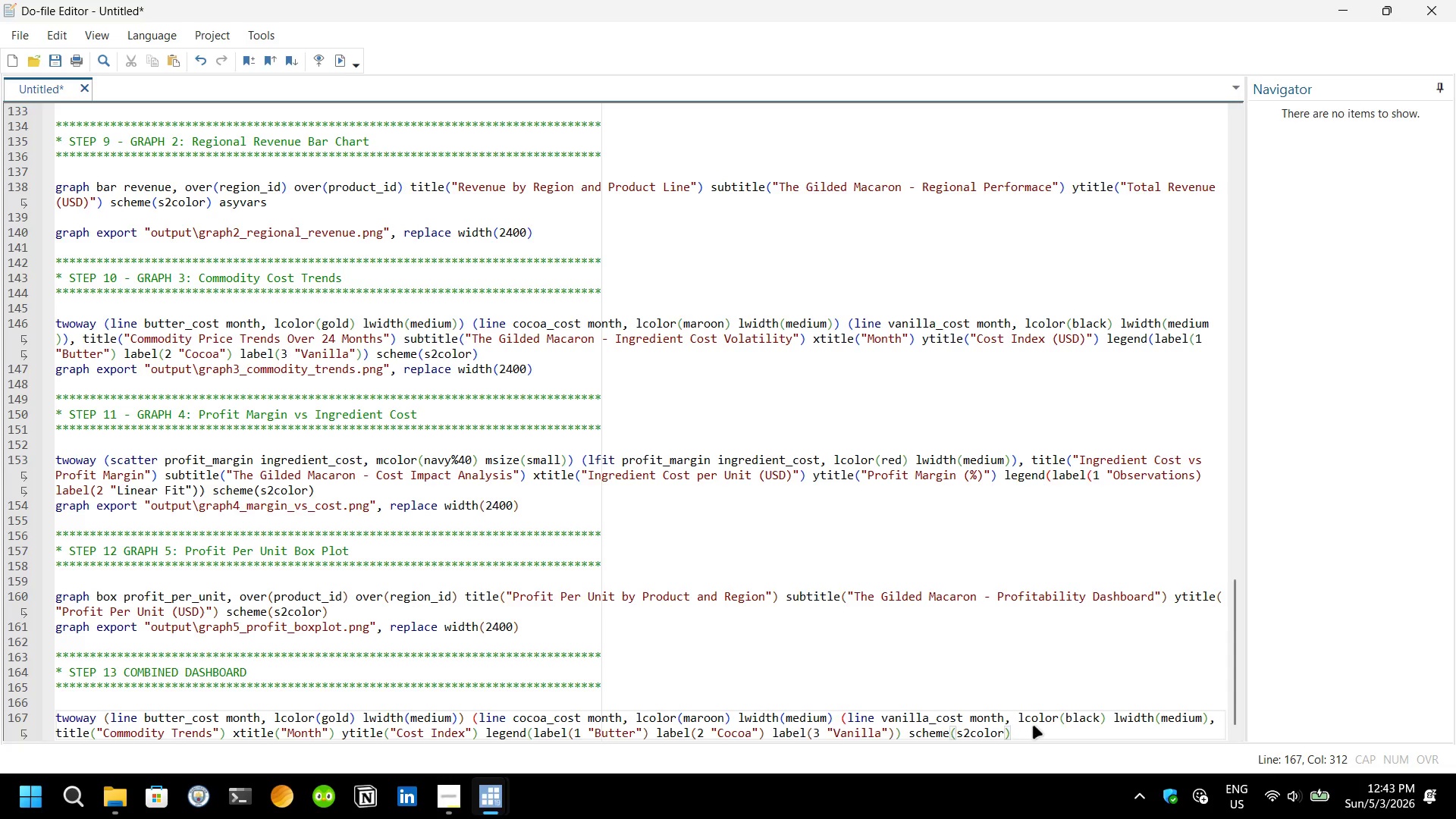 
wait(8.58)
 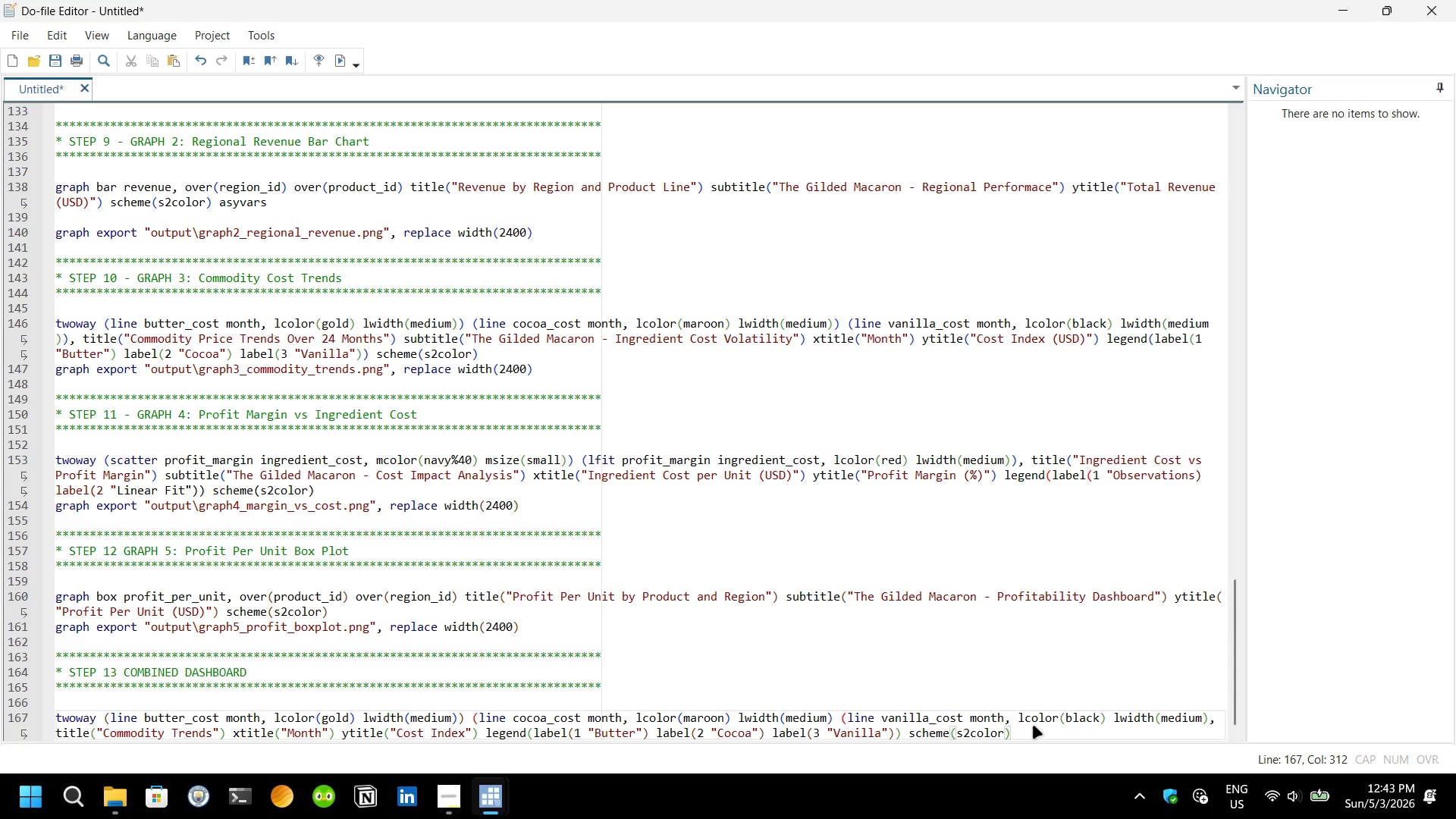 
type( nodraw)
 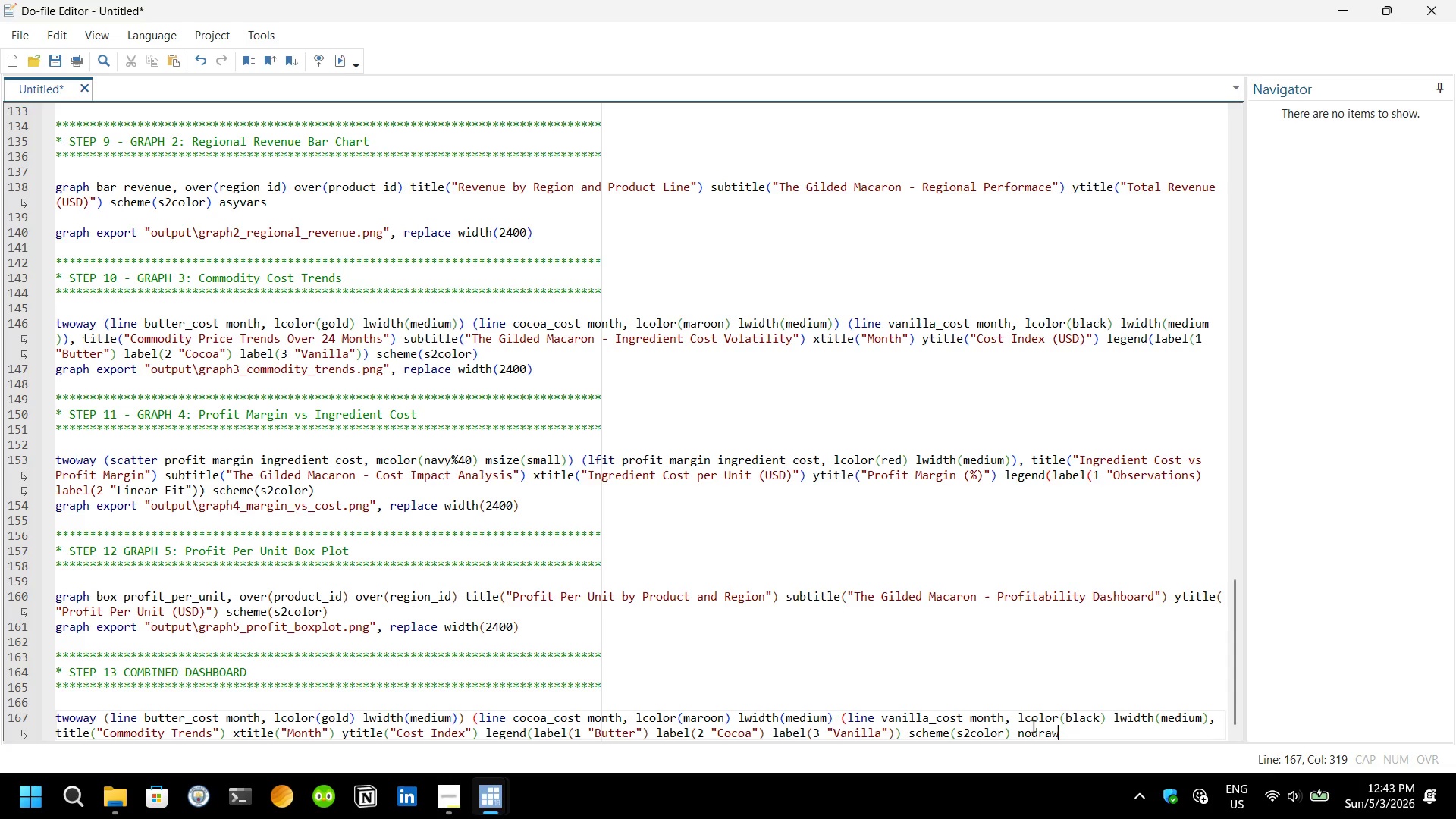 
wait(17.91)
 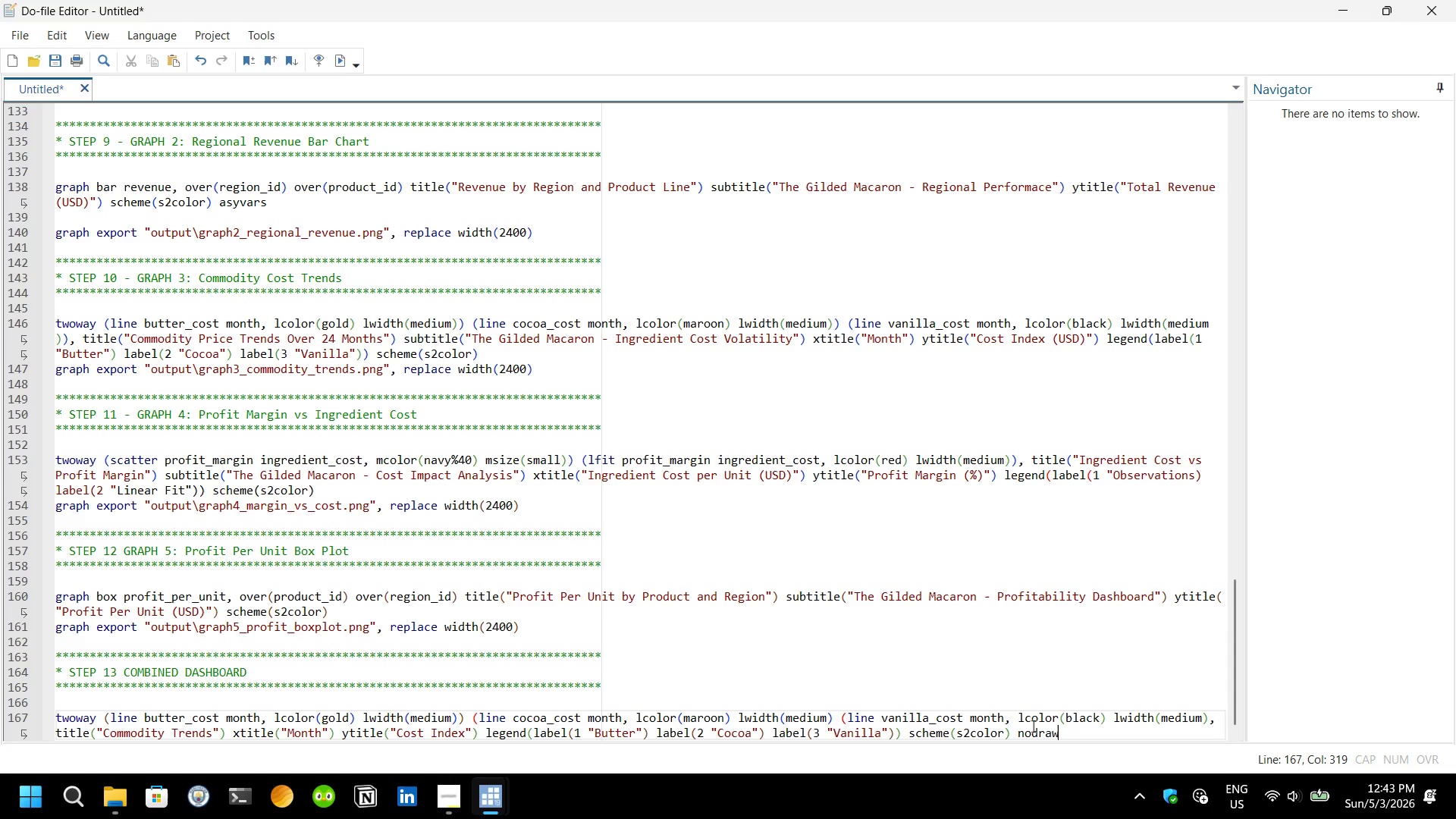 
left_click([1206, 714])
 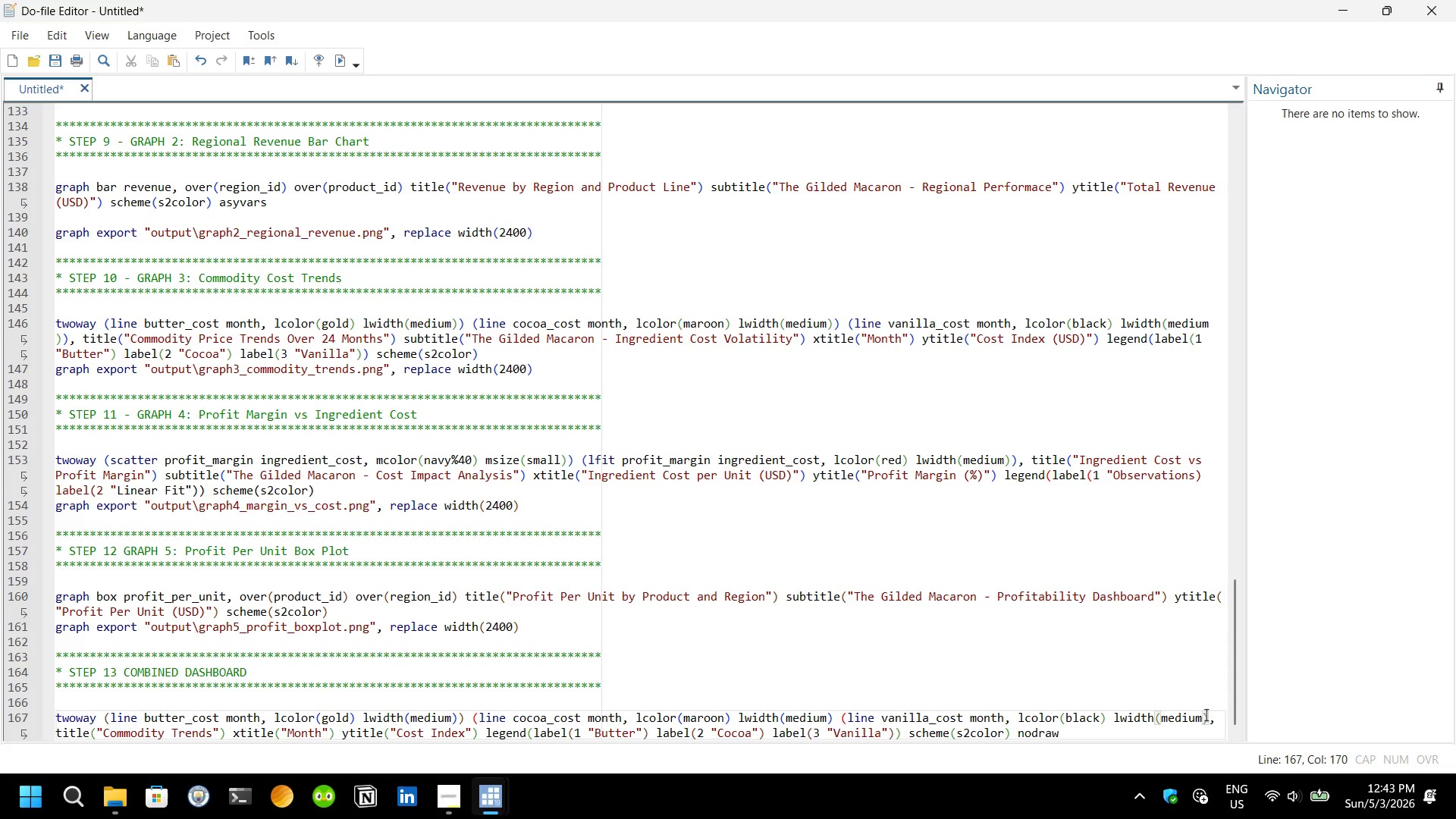 
key(Shift+0)
 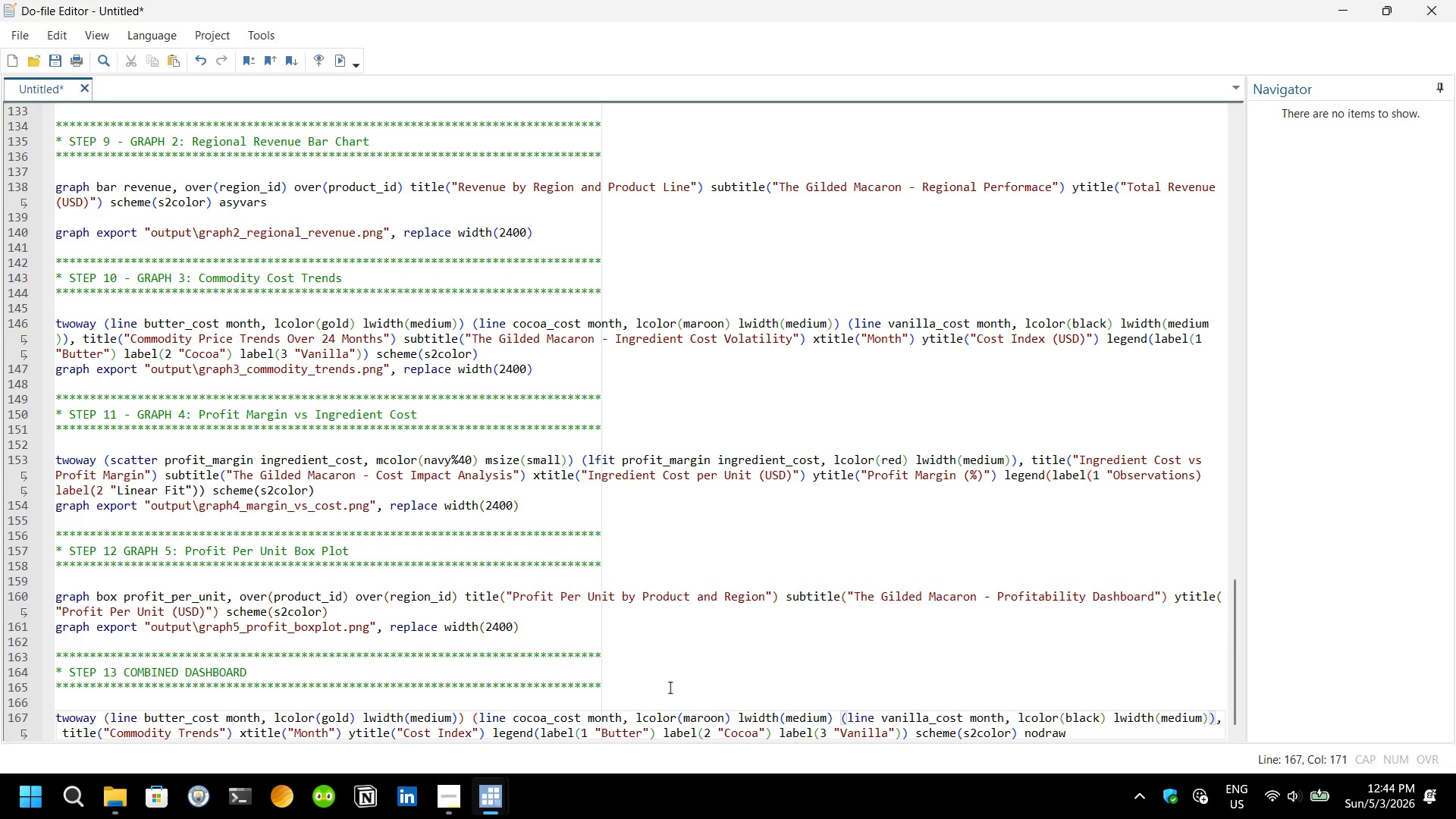 
wait(23.41)
 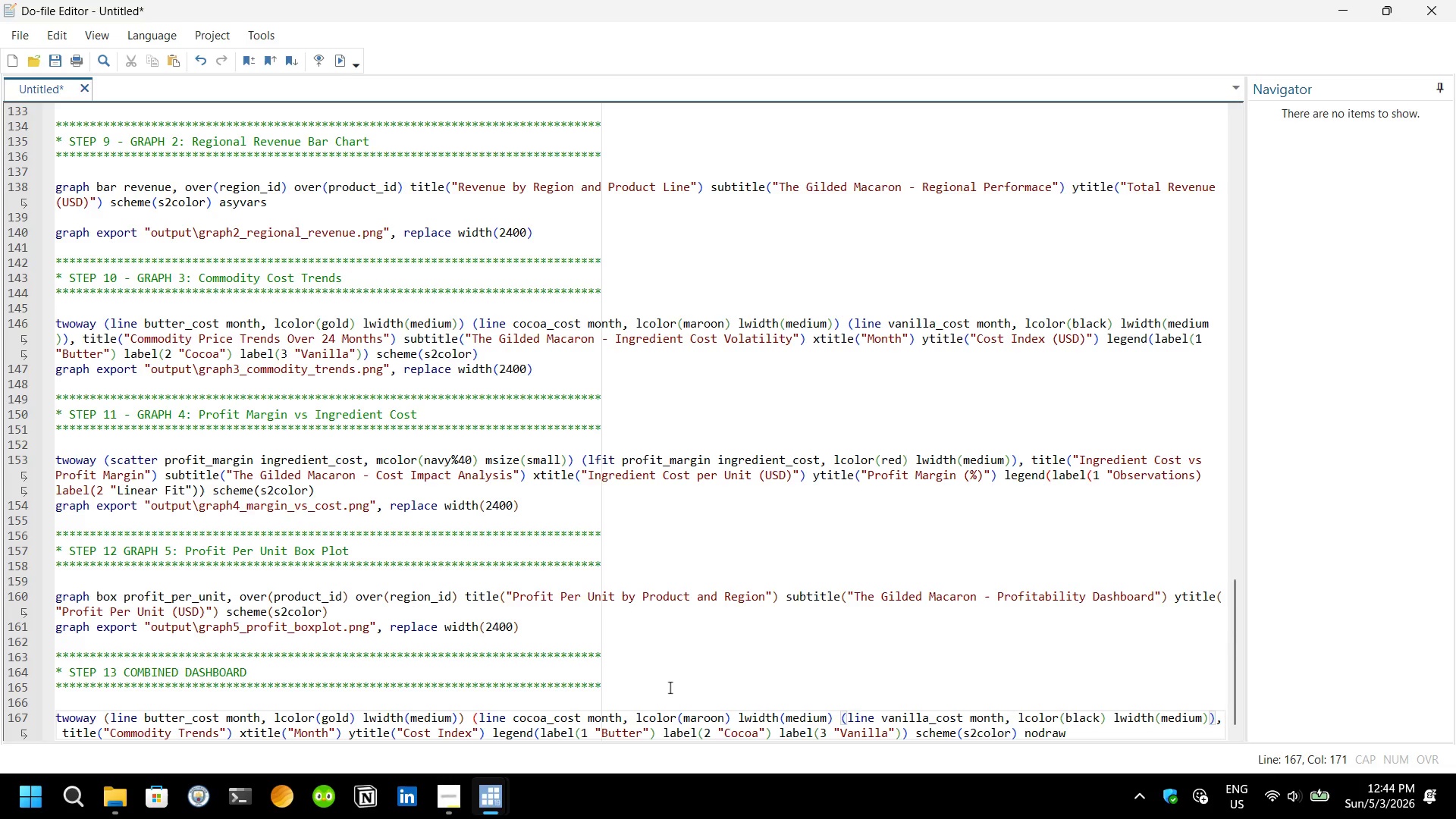 
left_click([832, 719])
 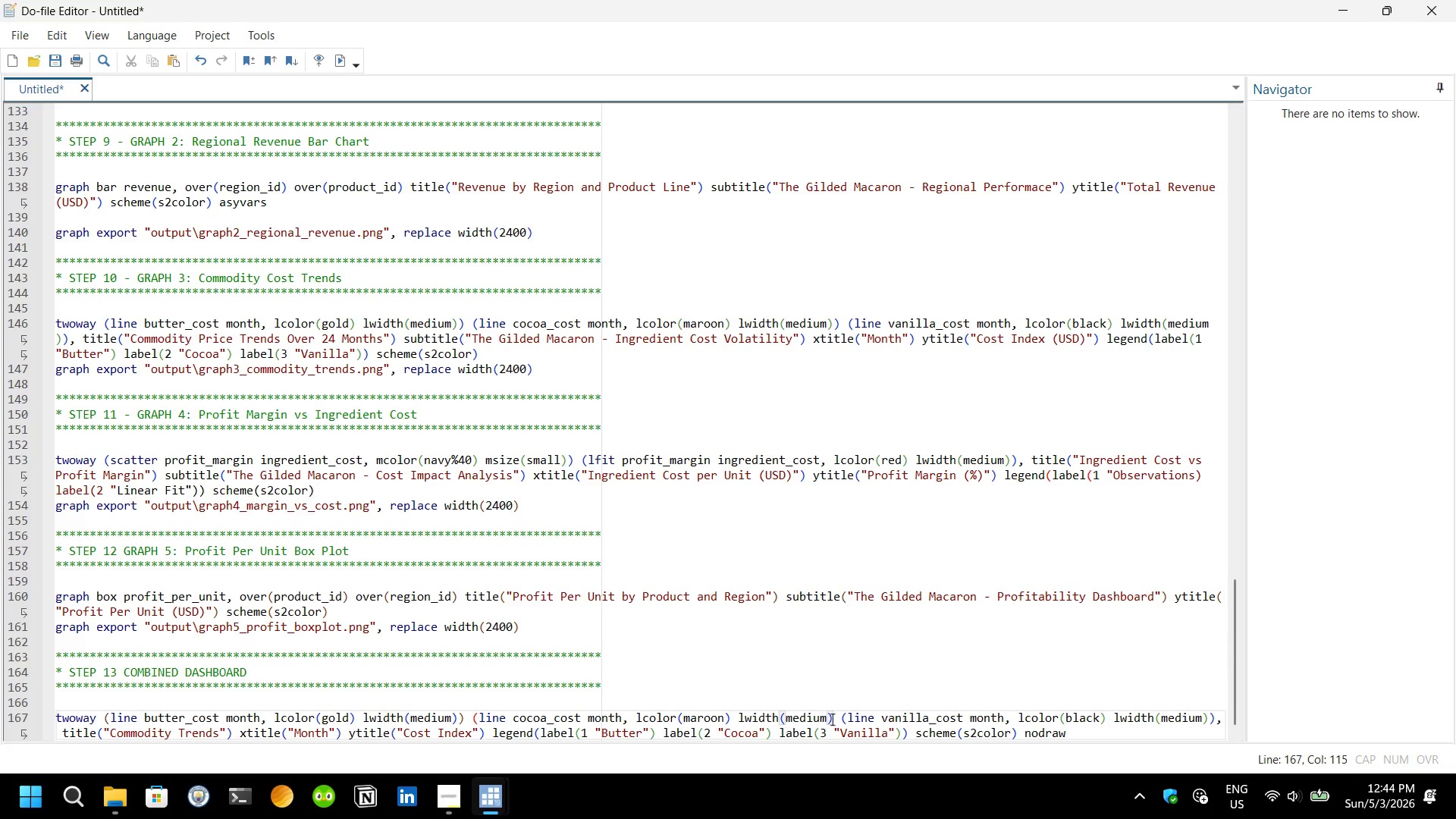 
key(Shift+0)
 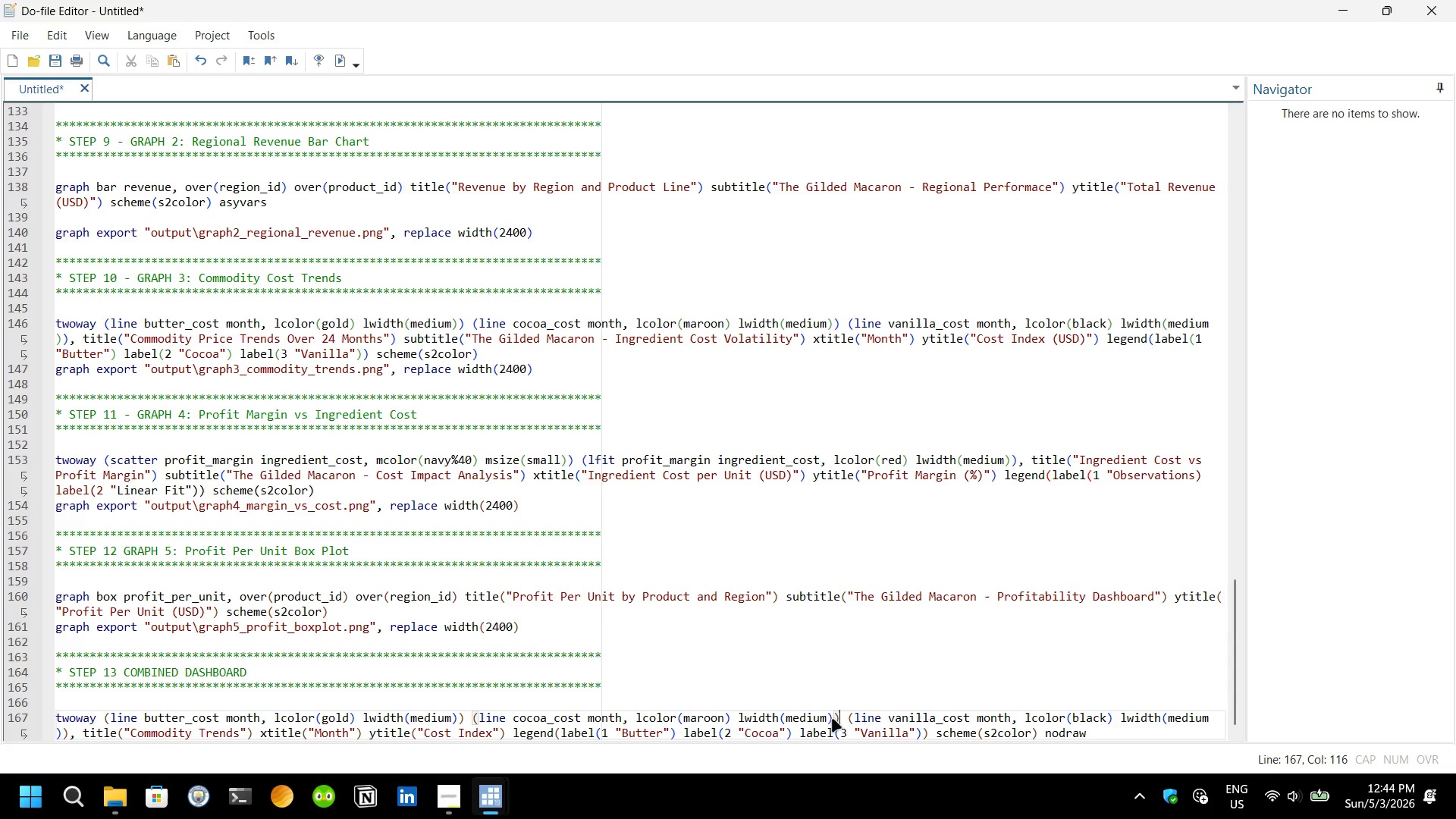 
wait(14.8)
 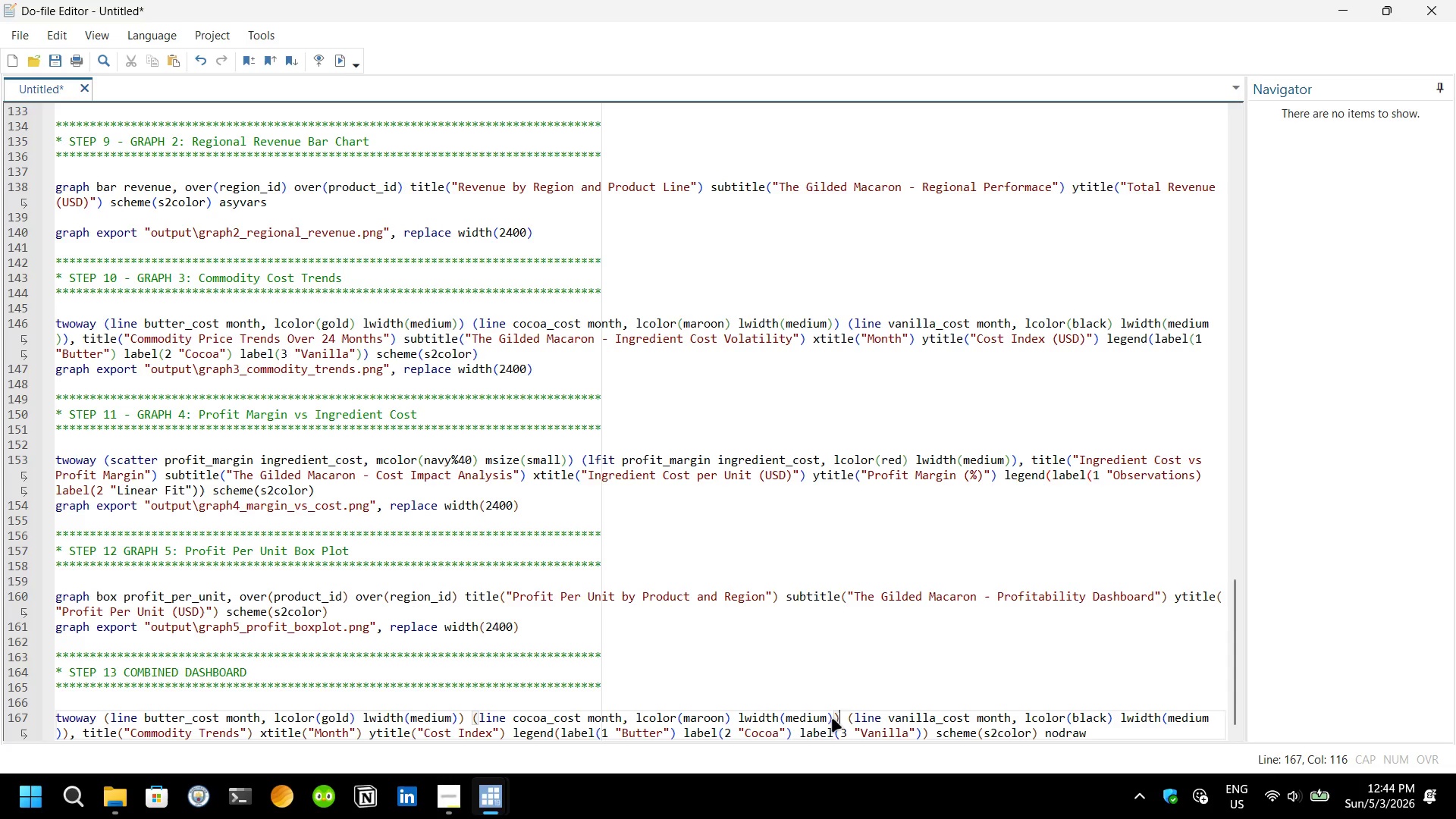 
left_click([1106, 730])
 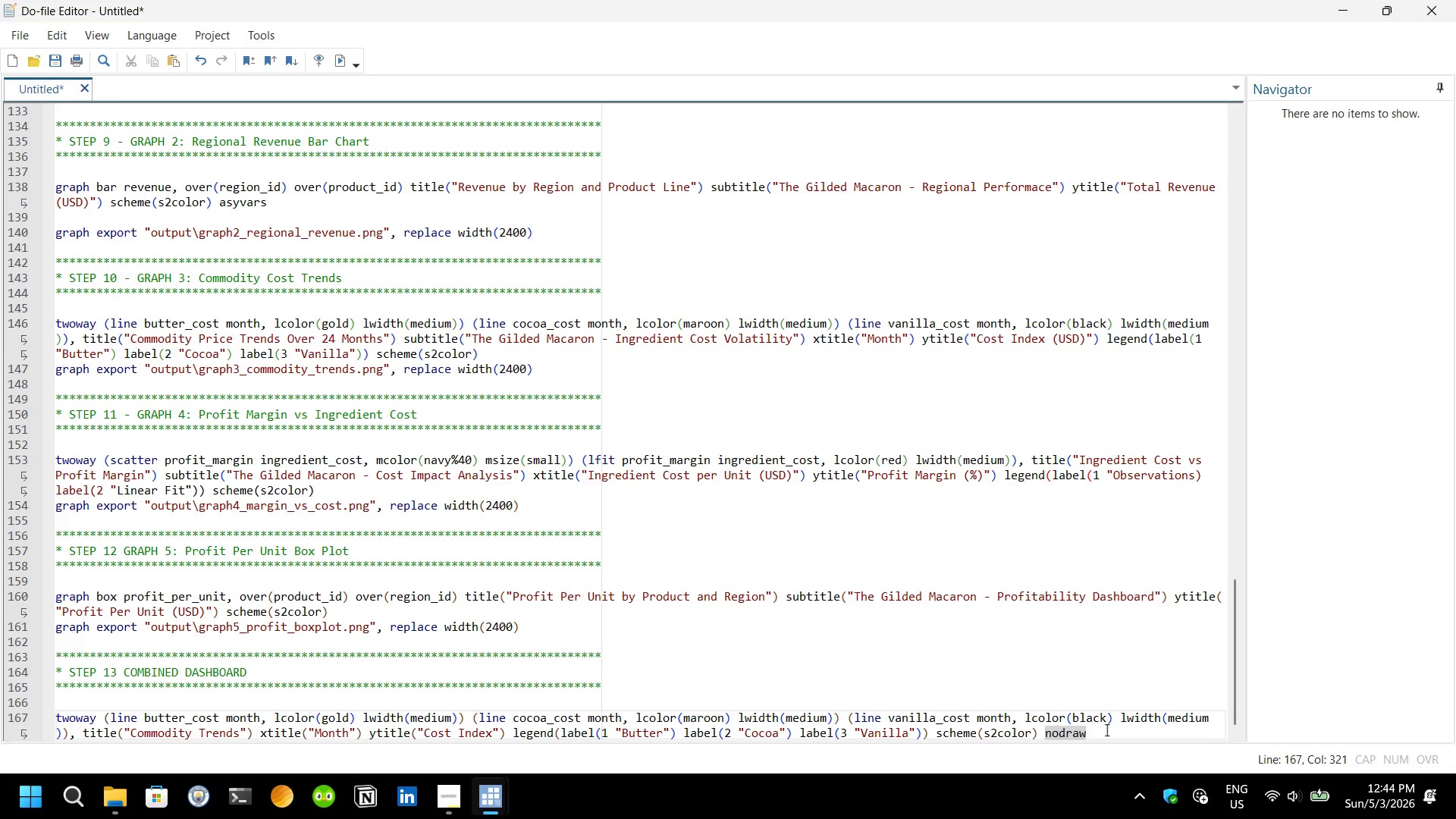 
key(Enter)
 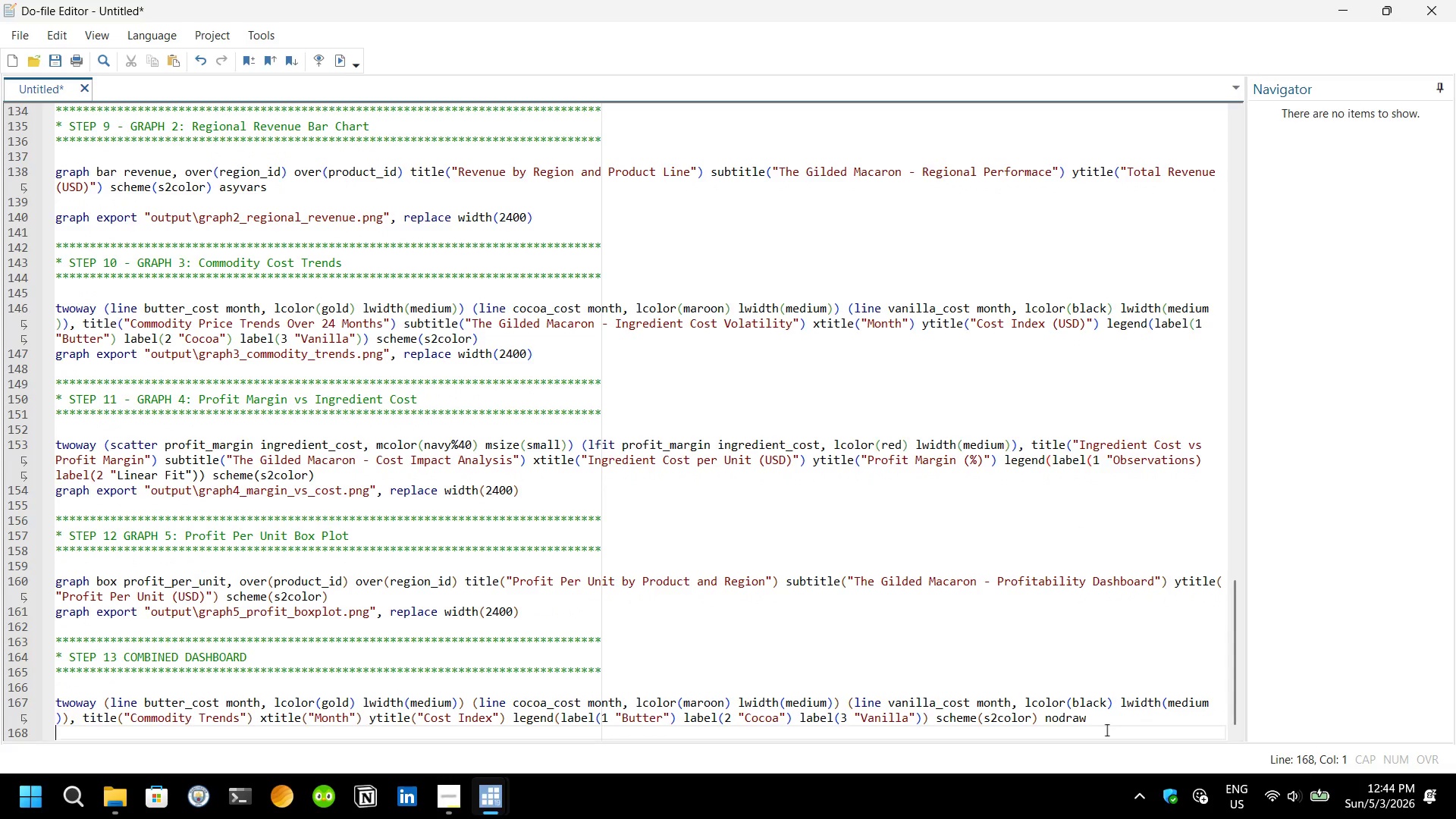 
type(graph save "otu)
key(Backspace)
key(Backspace)
type(utput\gph1.gh)
 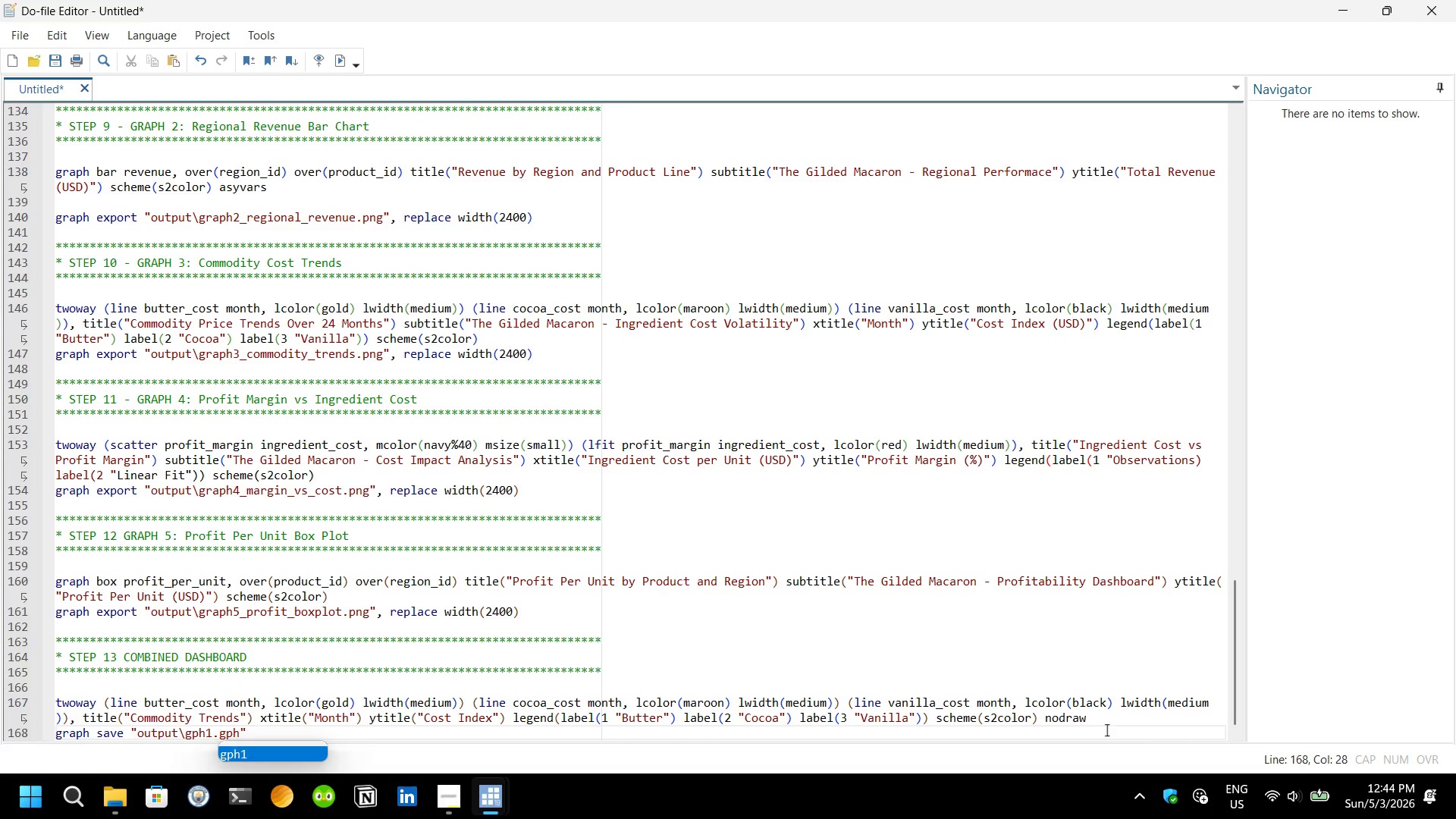 
hold_key(key=P, duration=0.33)
 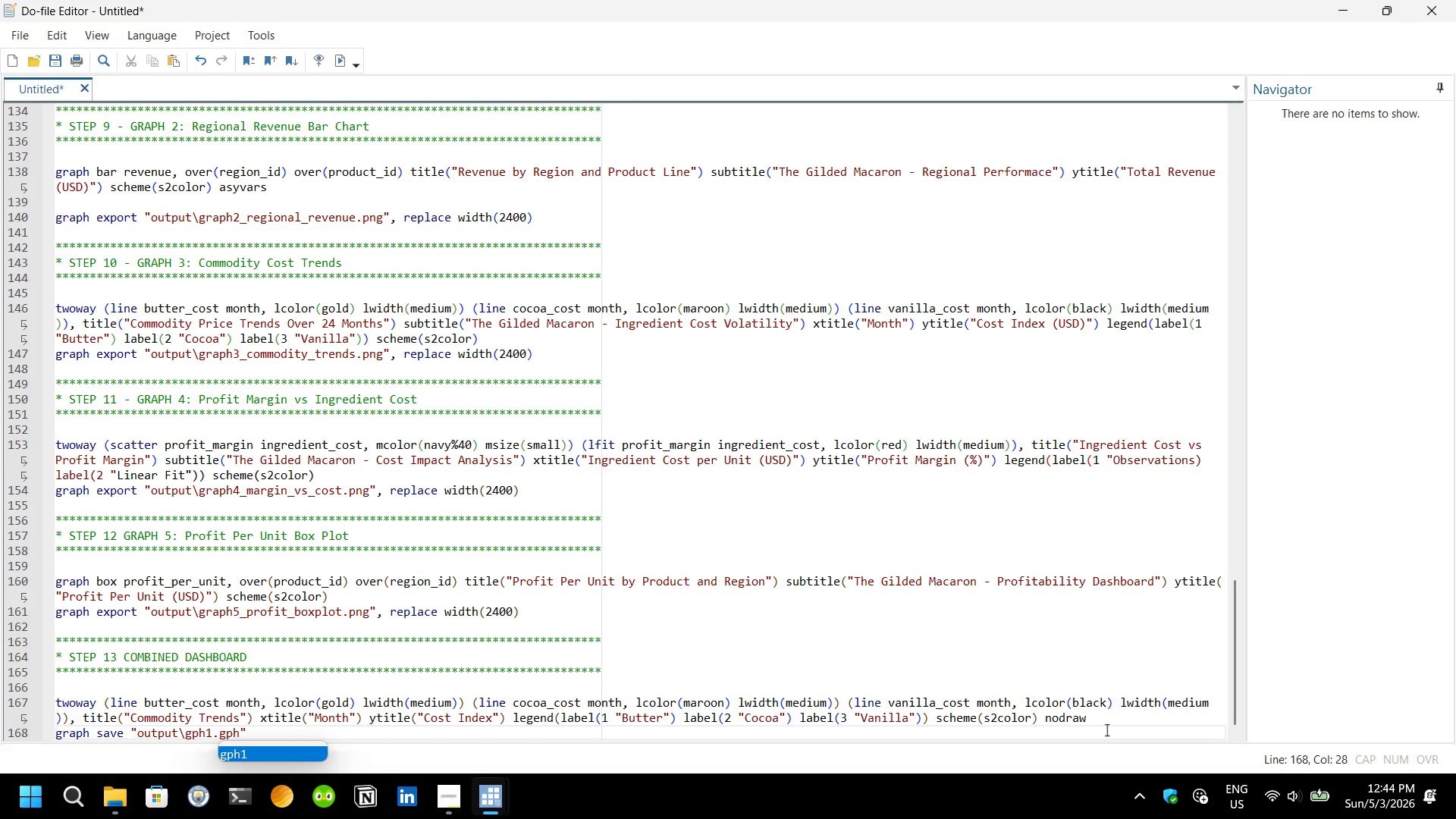 
key(ArrowRight)
 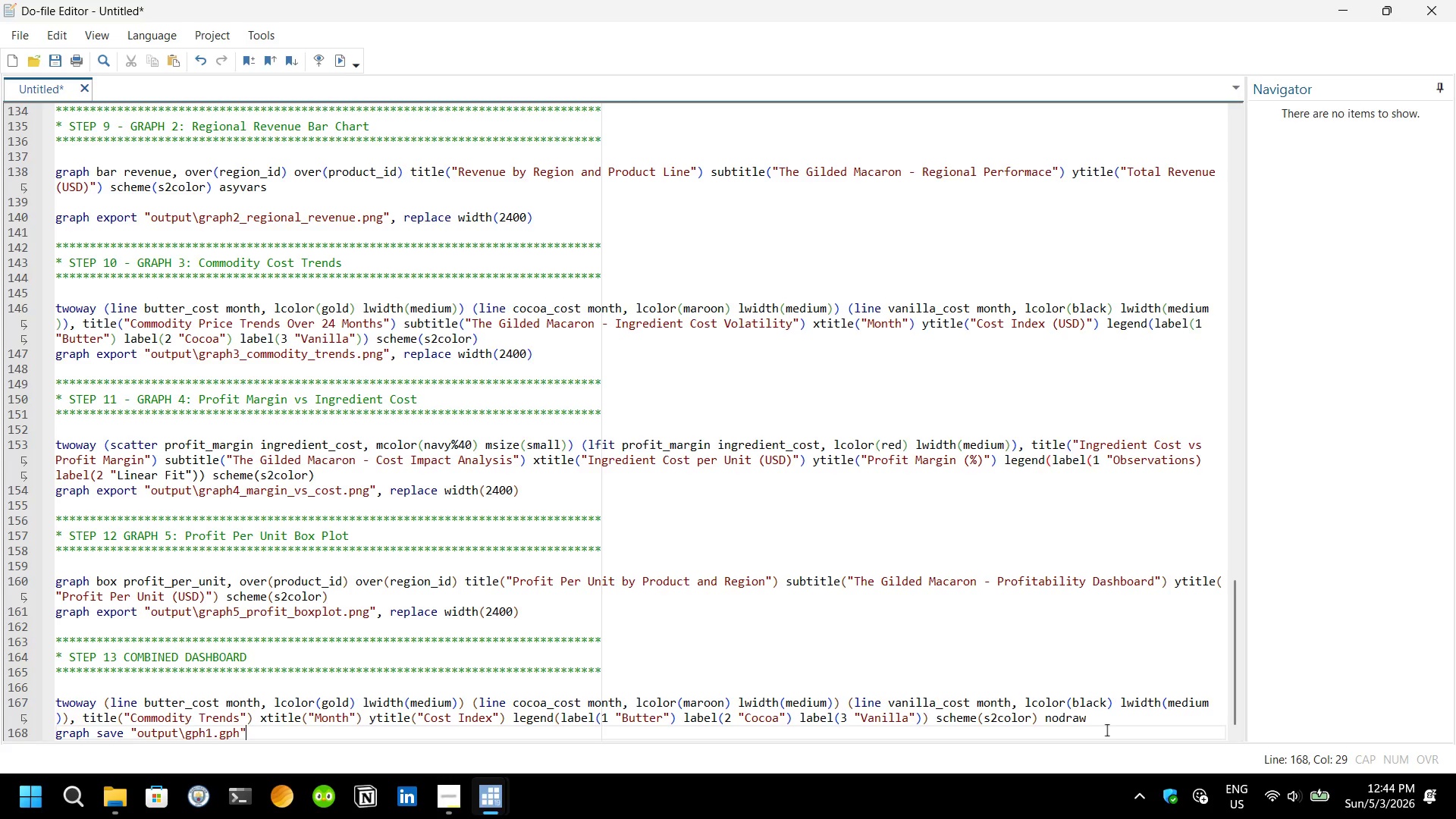 
type(, rpe)
key(Backspace)
key(Backspace)
type(eplace)
 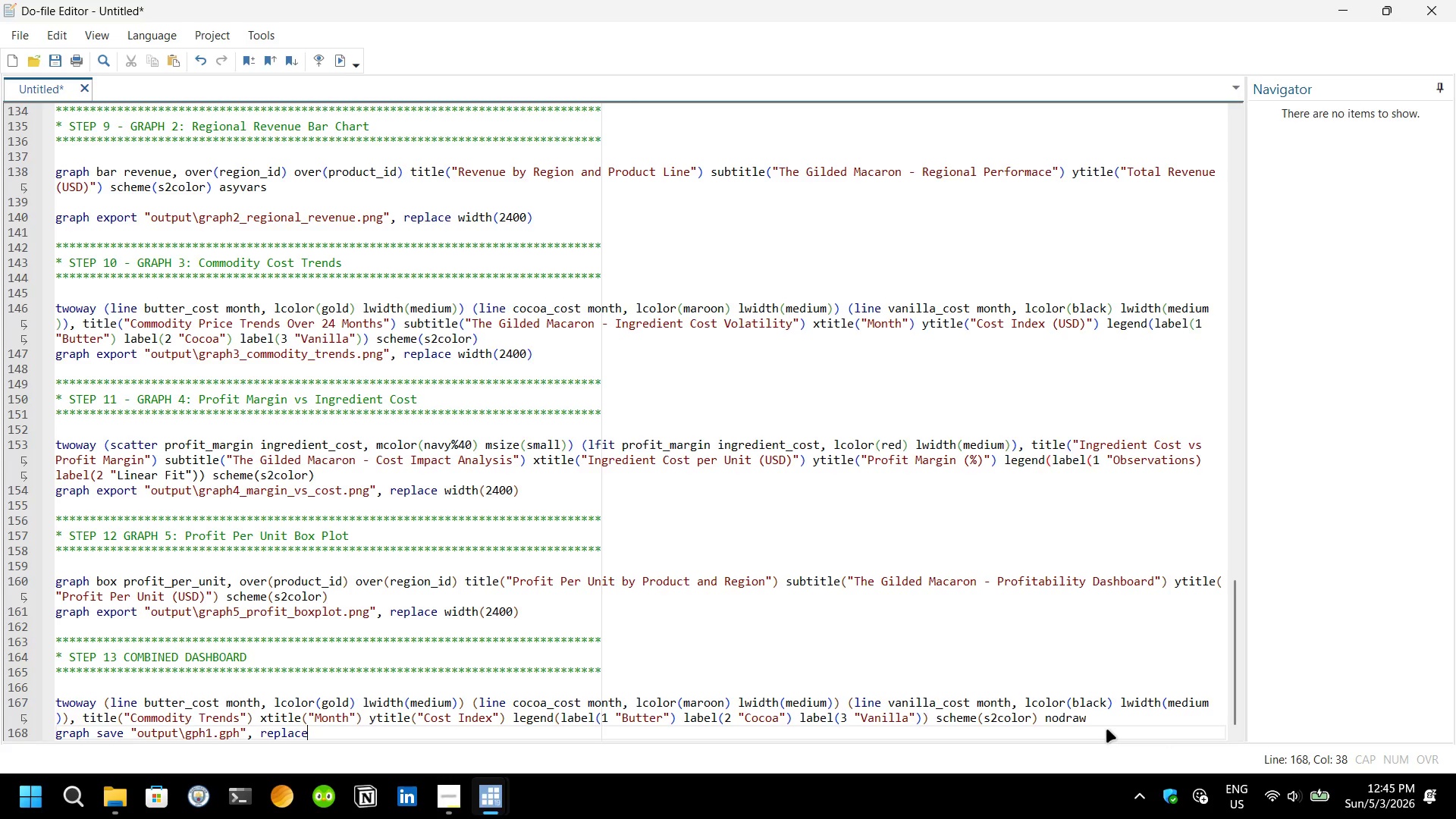 
key(Enter)
 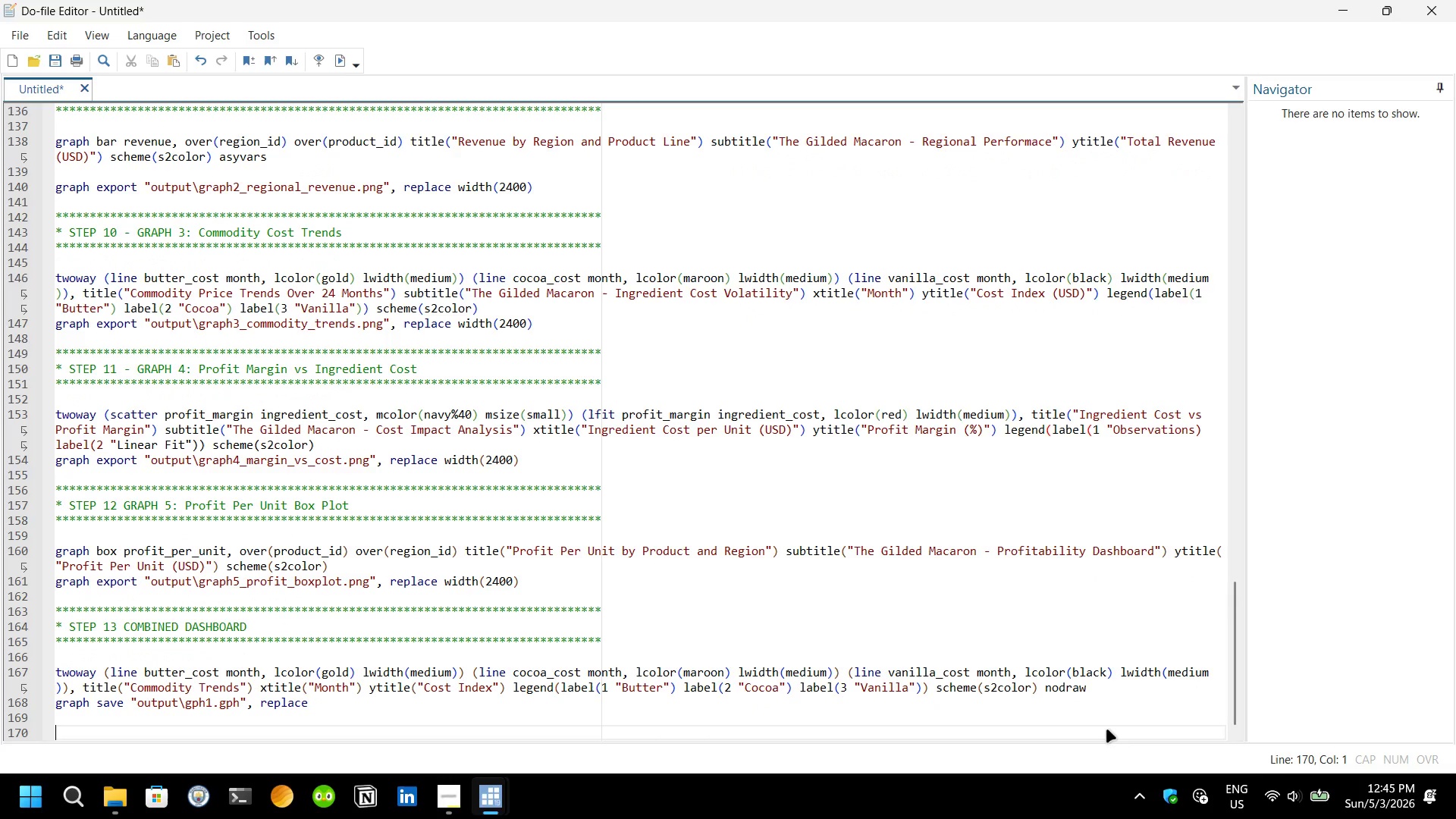 
key(Enter)
 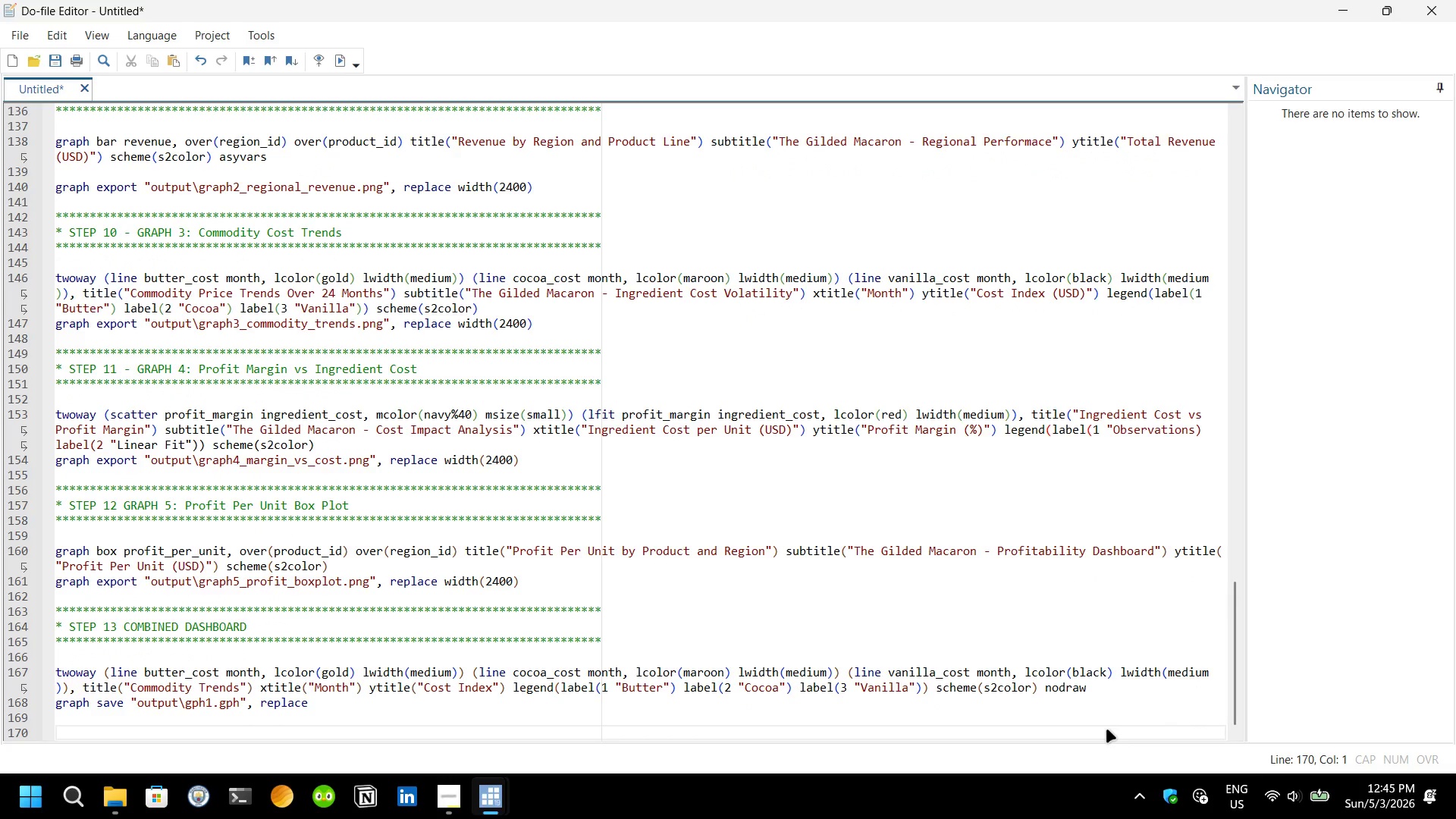 
type(twoway (scatter prof)
 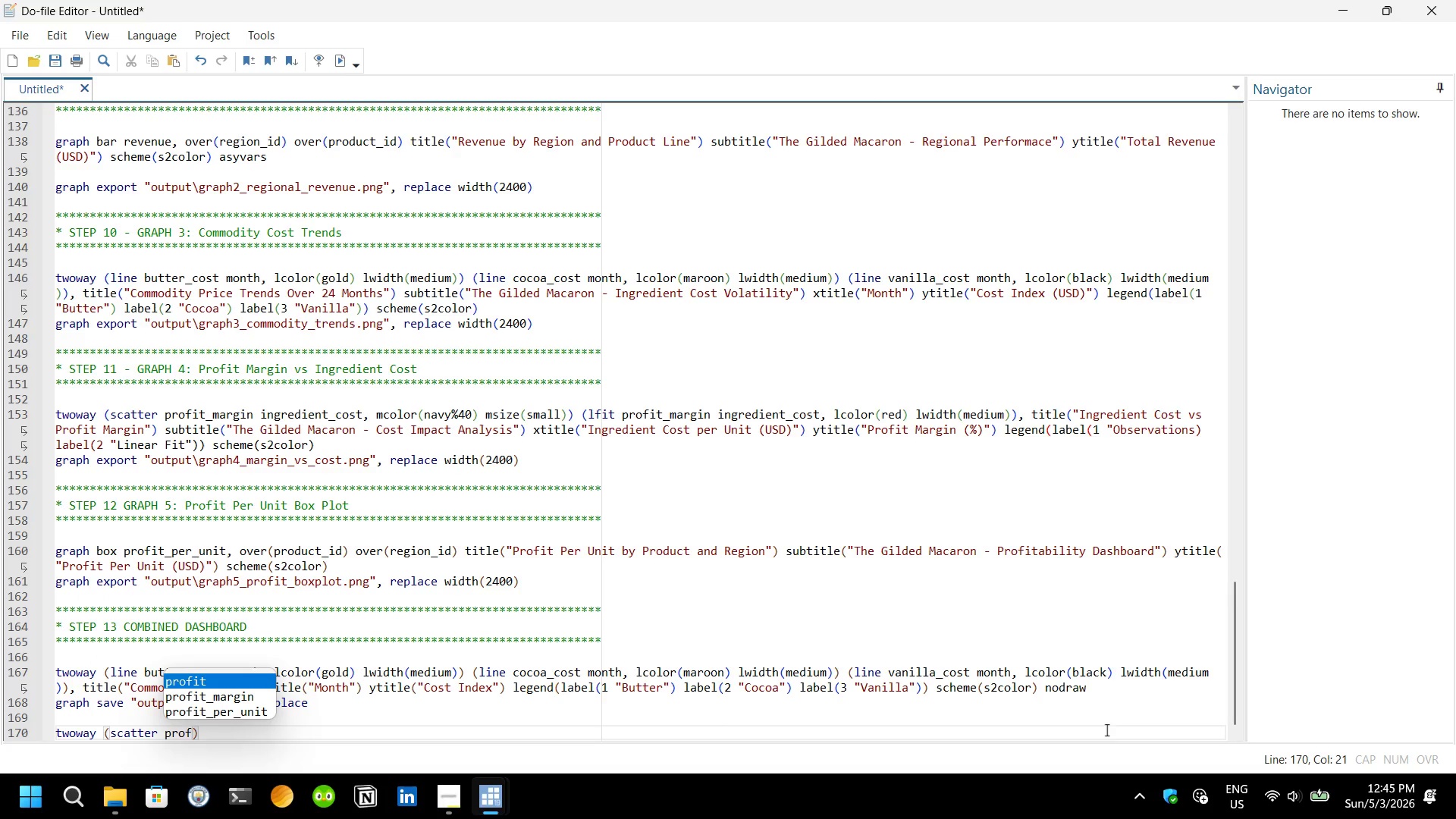 
key(ArrowDown)
 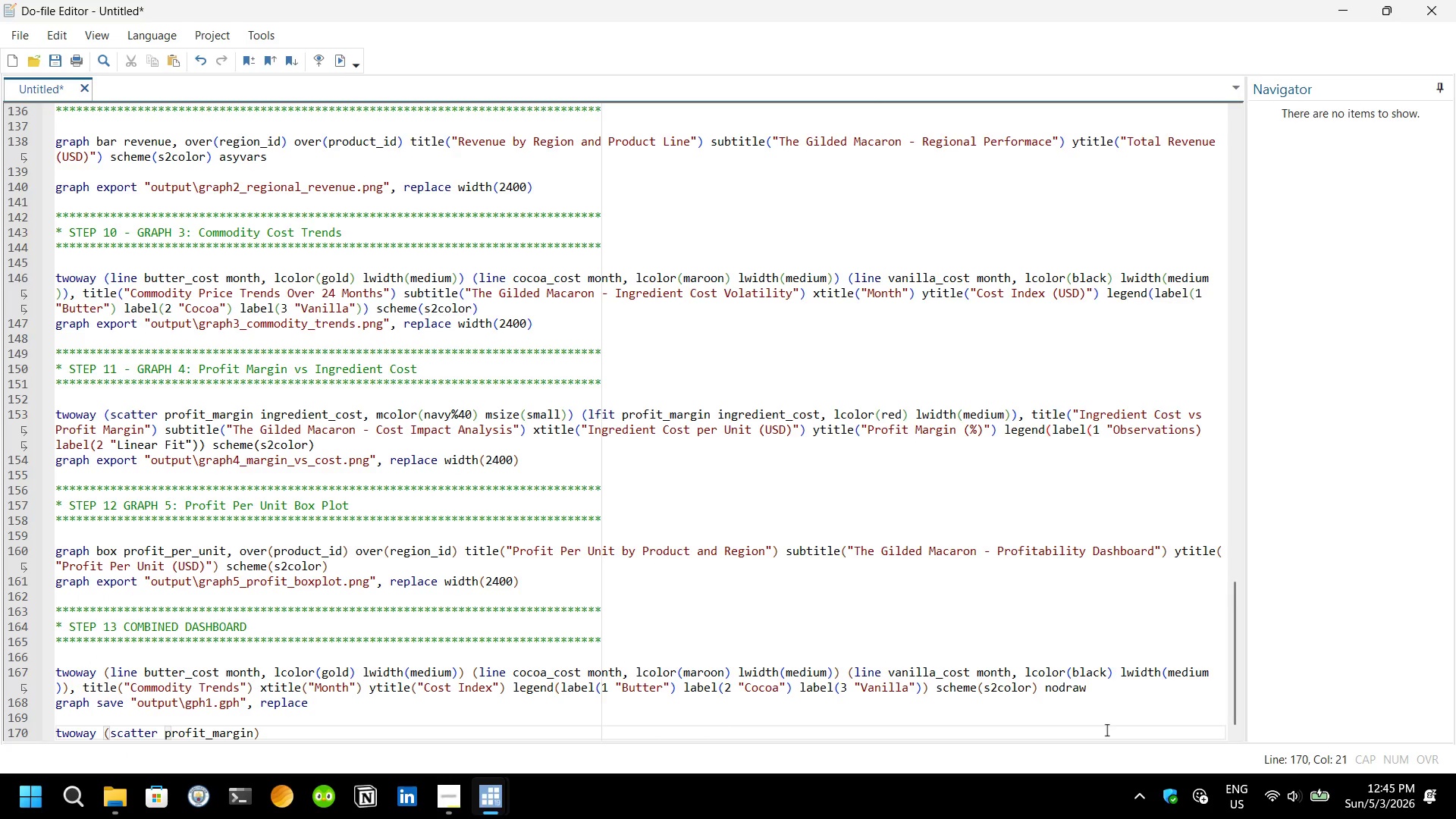 
key(Enter)
 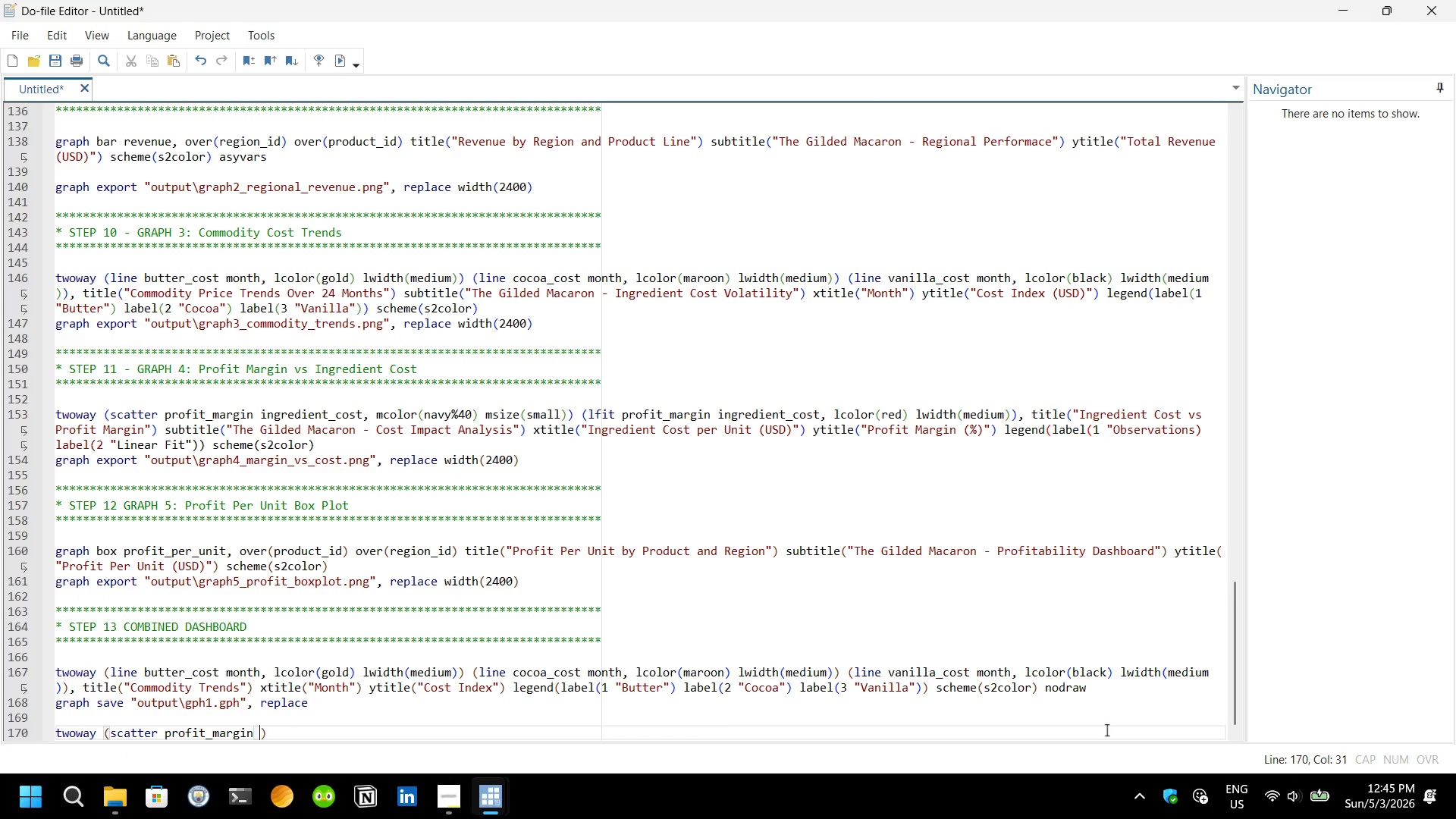 
type( ing)
 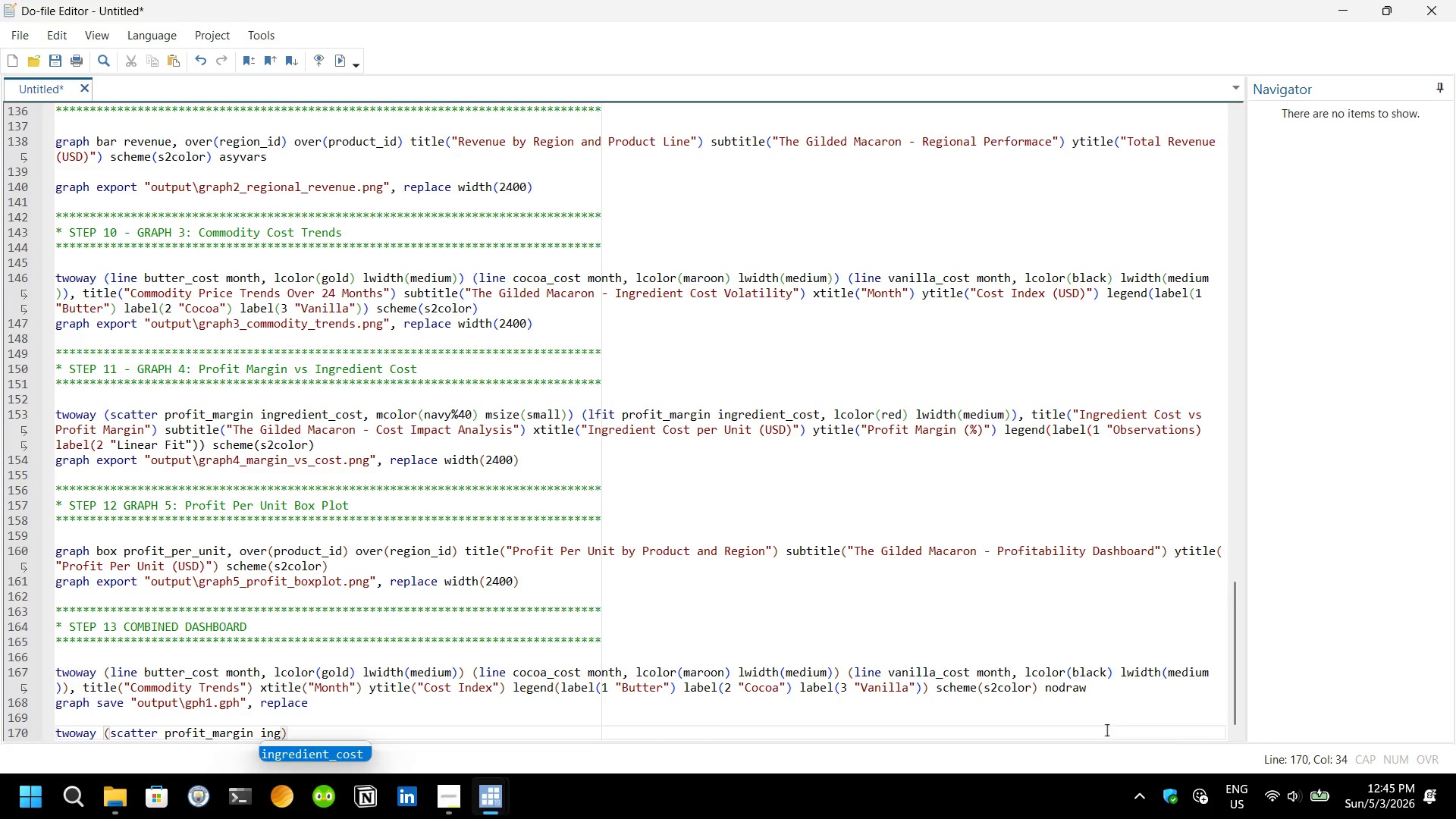 
key(Enter)
 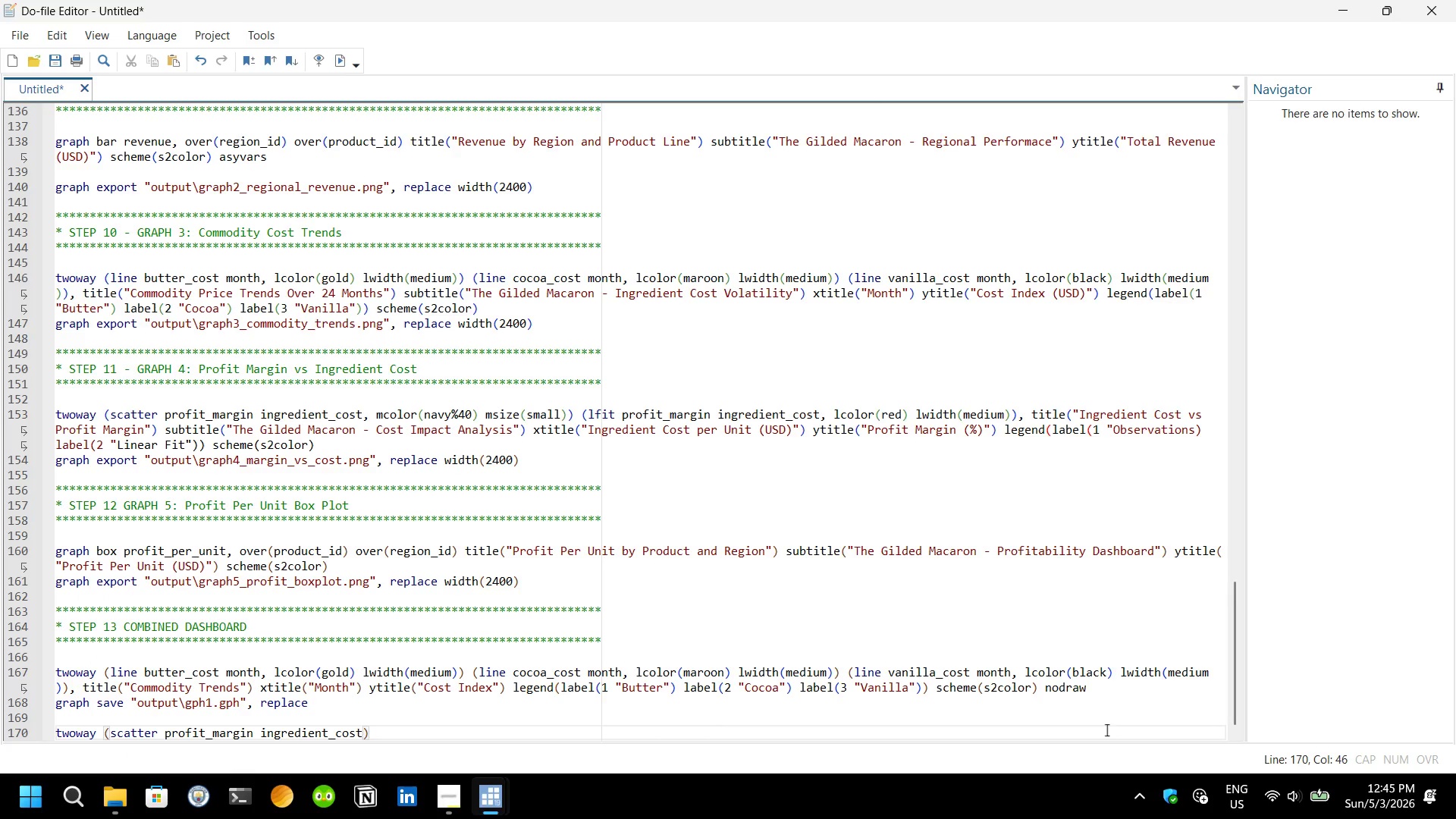 
type( )
key(Backspace)
type(, mco)
 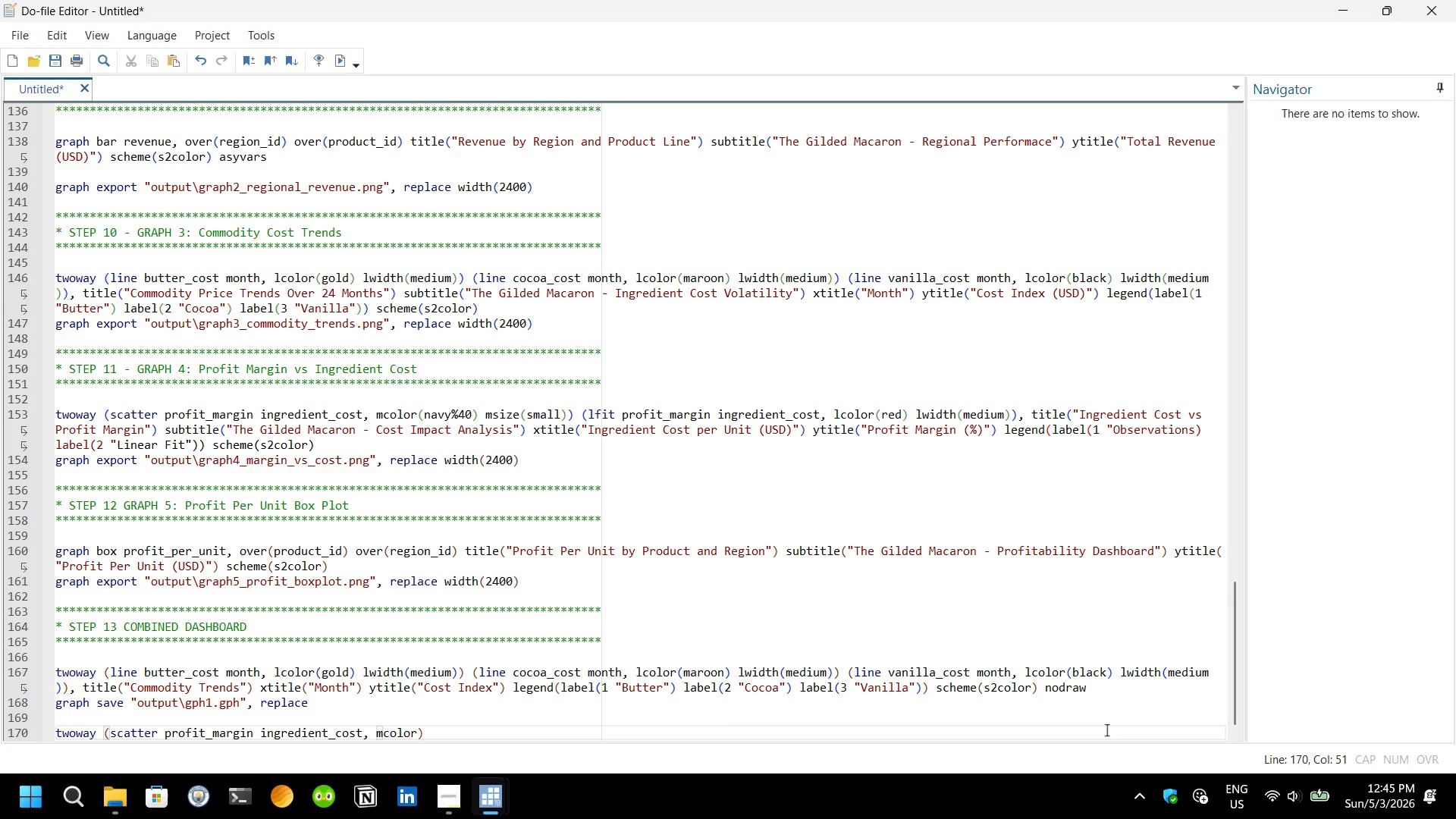 
key(Enter)
 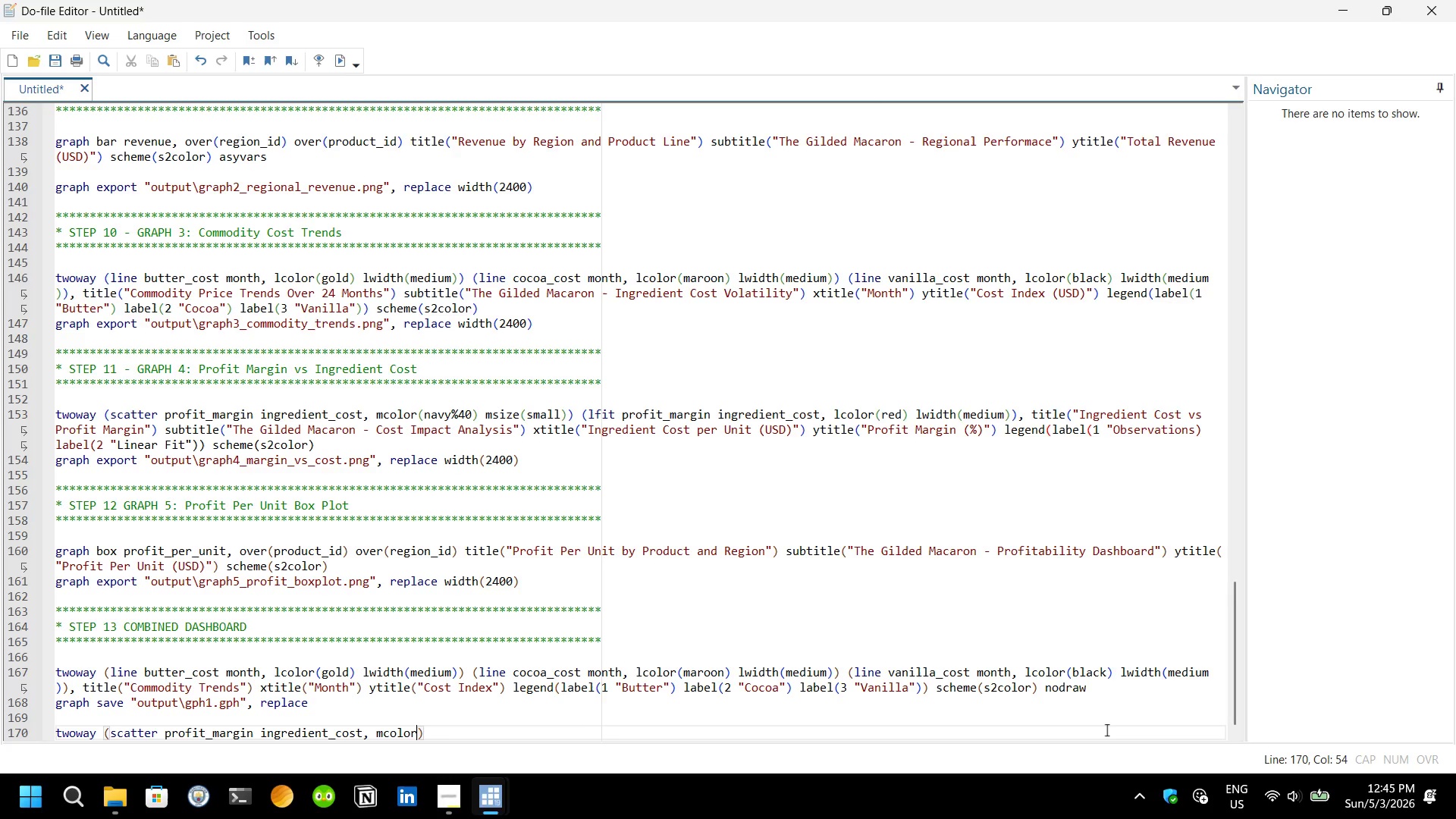 
type((n)
 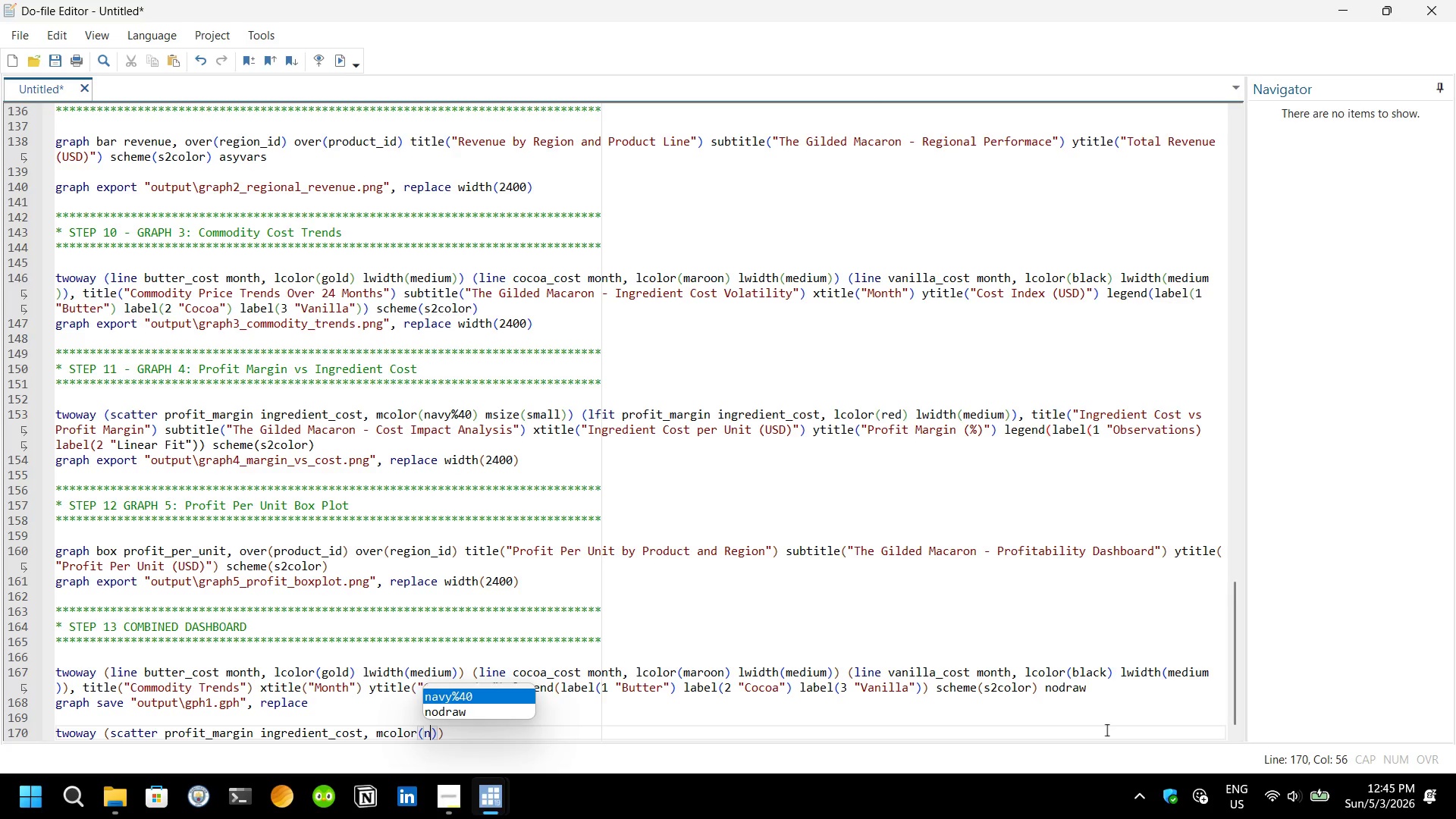 
key(Enter)
 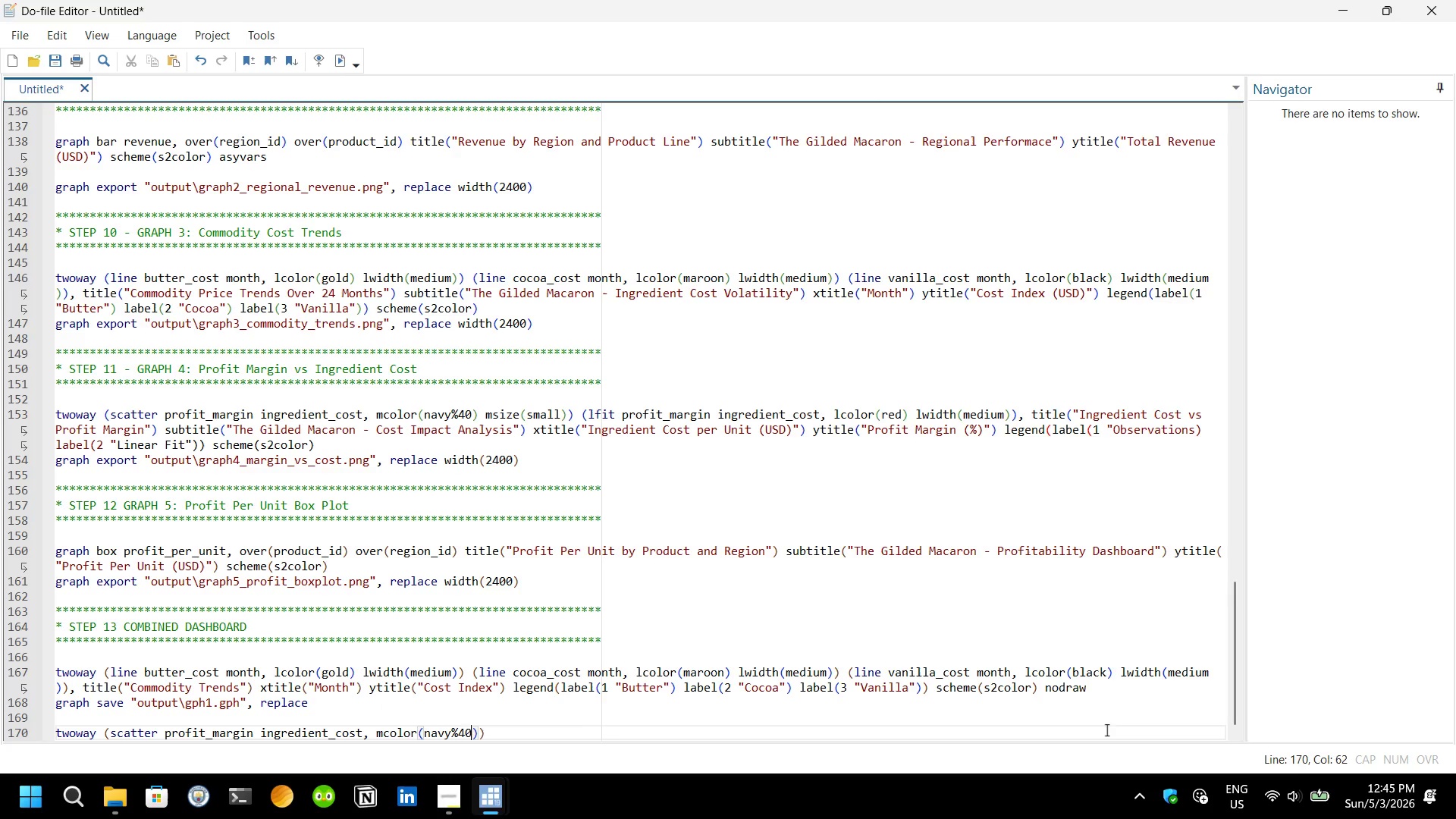 
key(ArrowRight)
 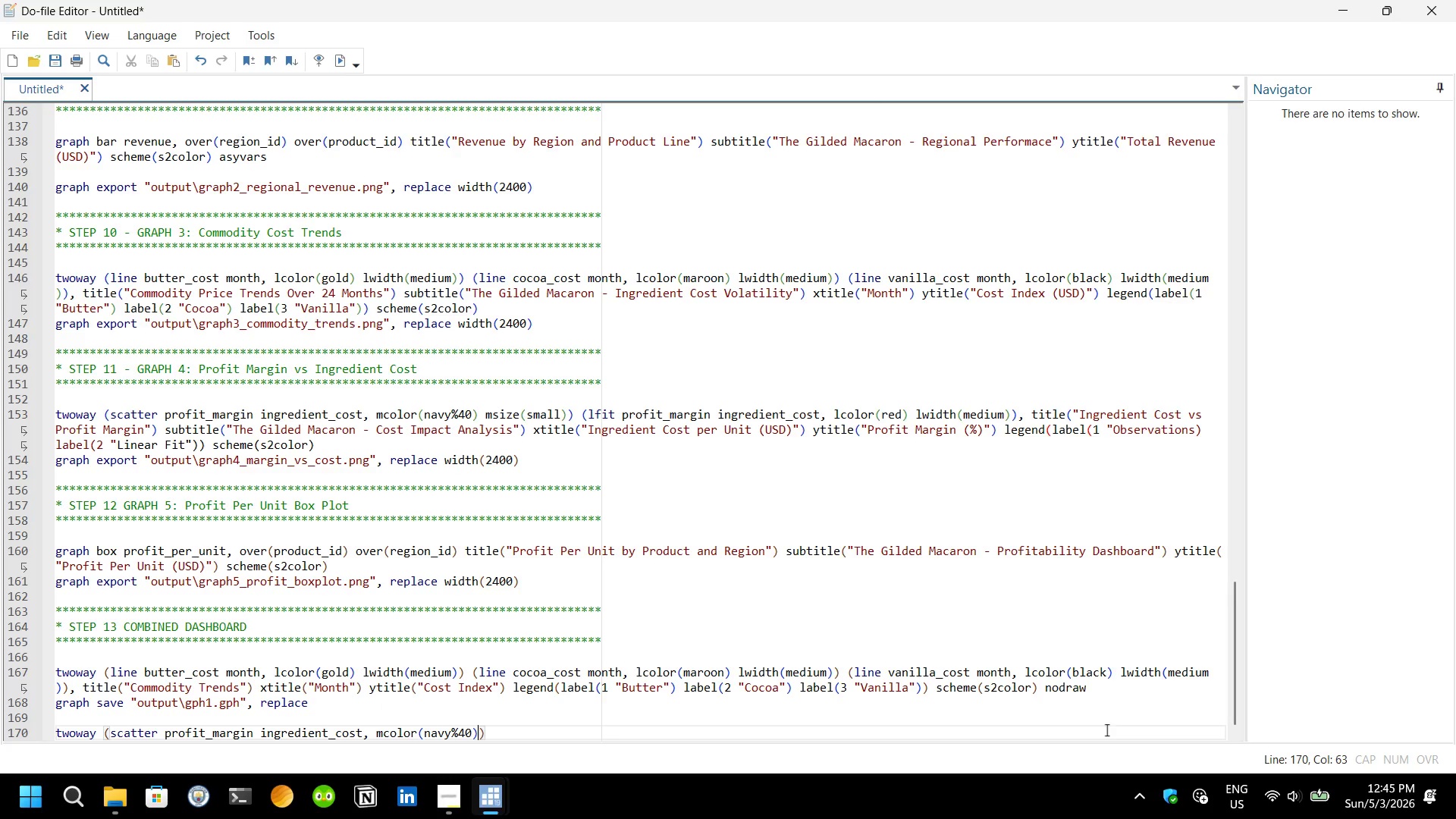 
type( msi)
 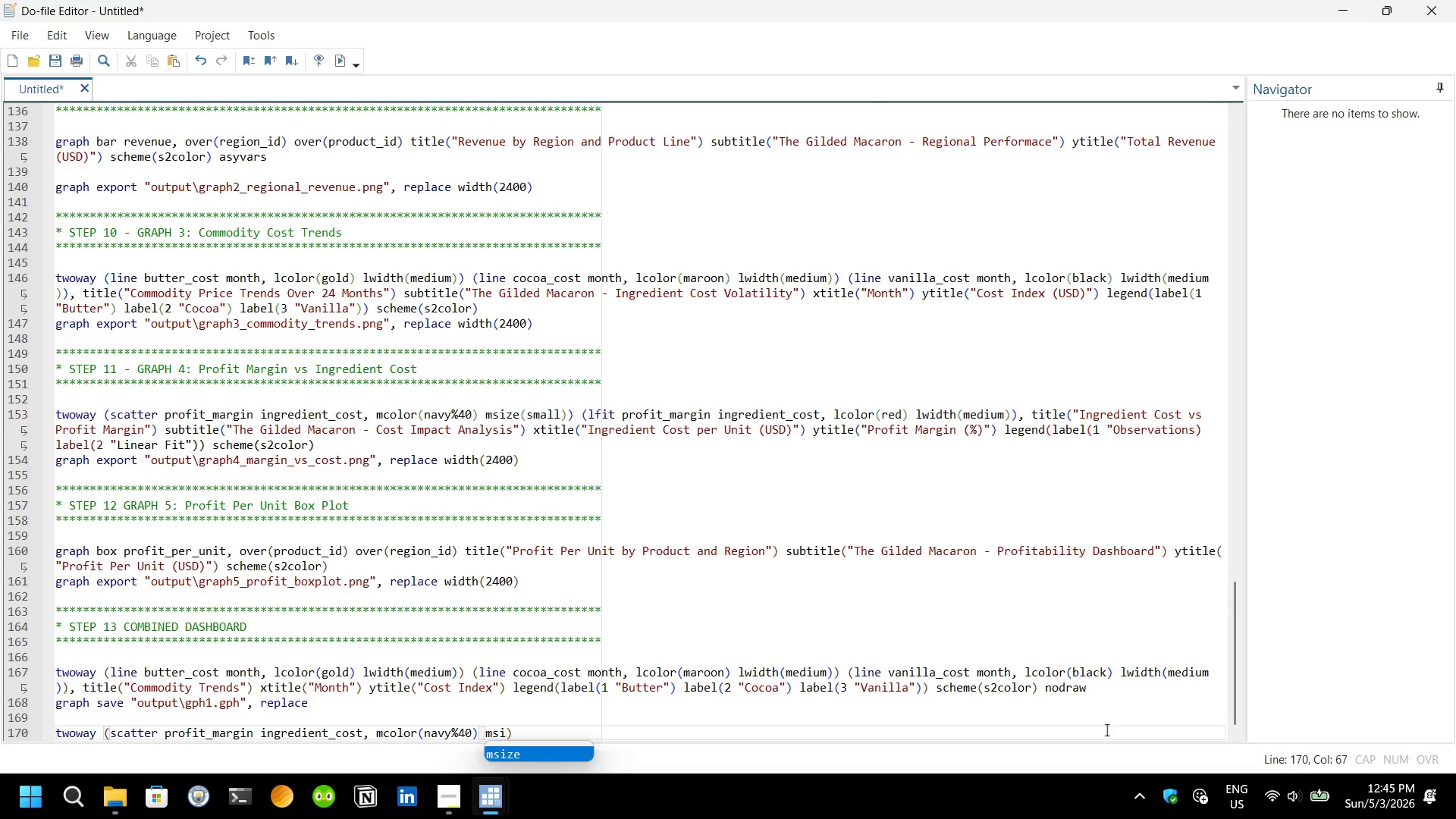 
key(Enter)
 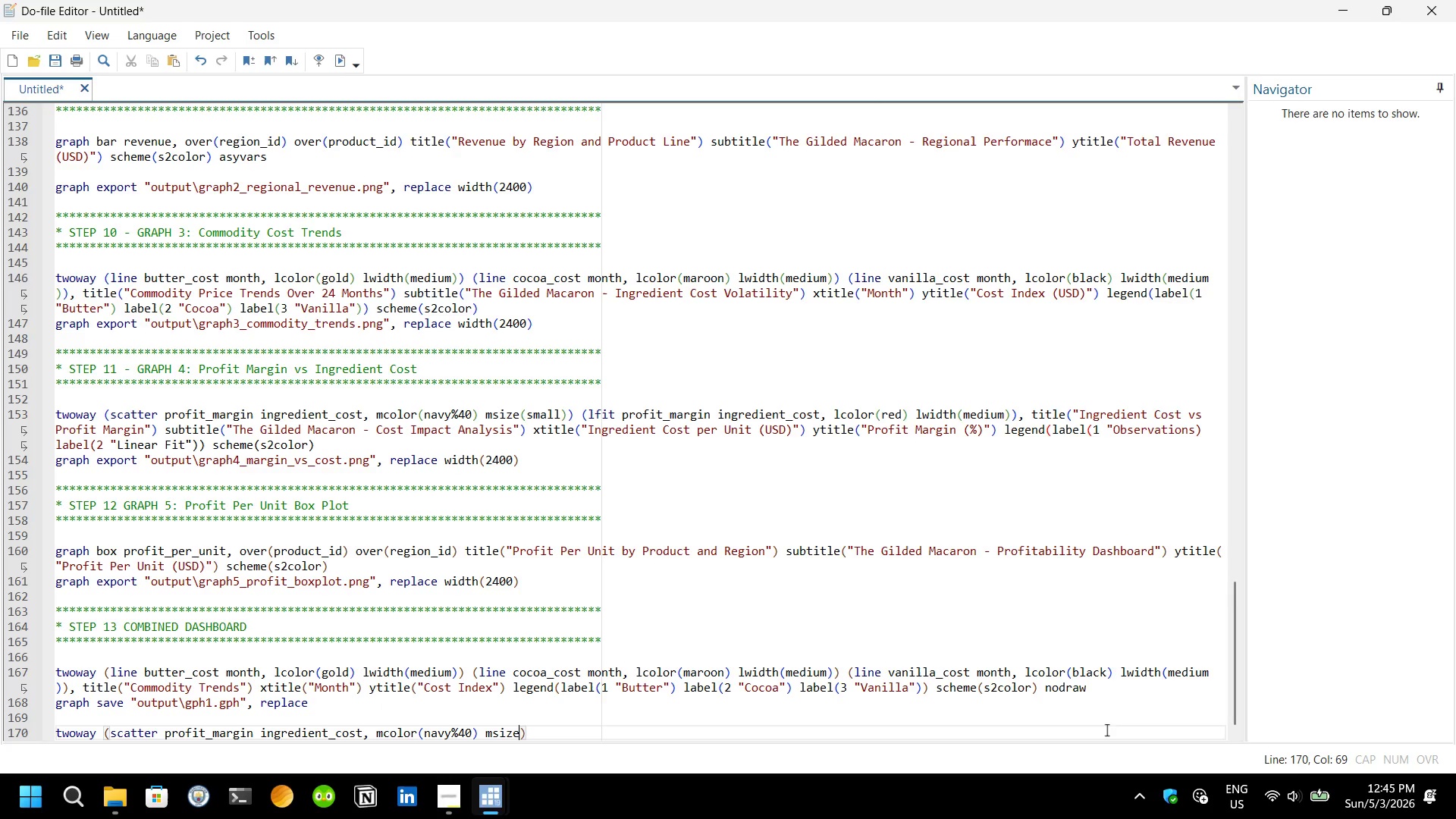 
type((sm)
 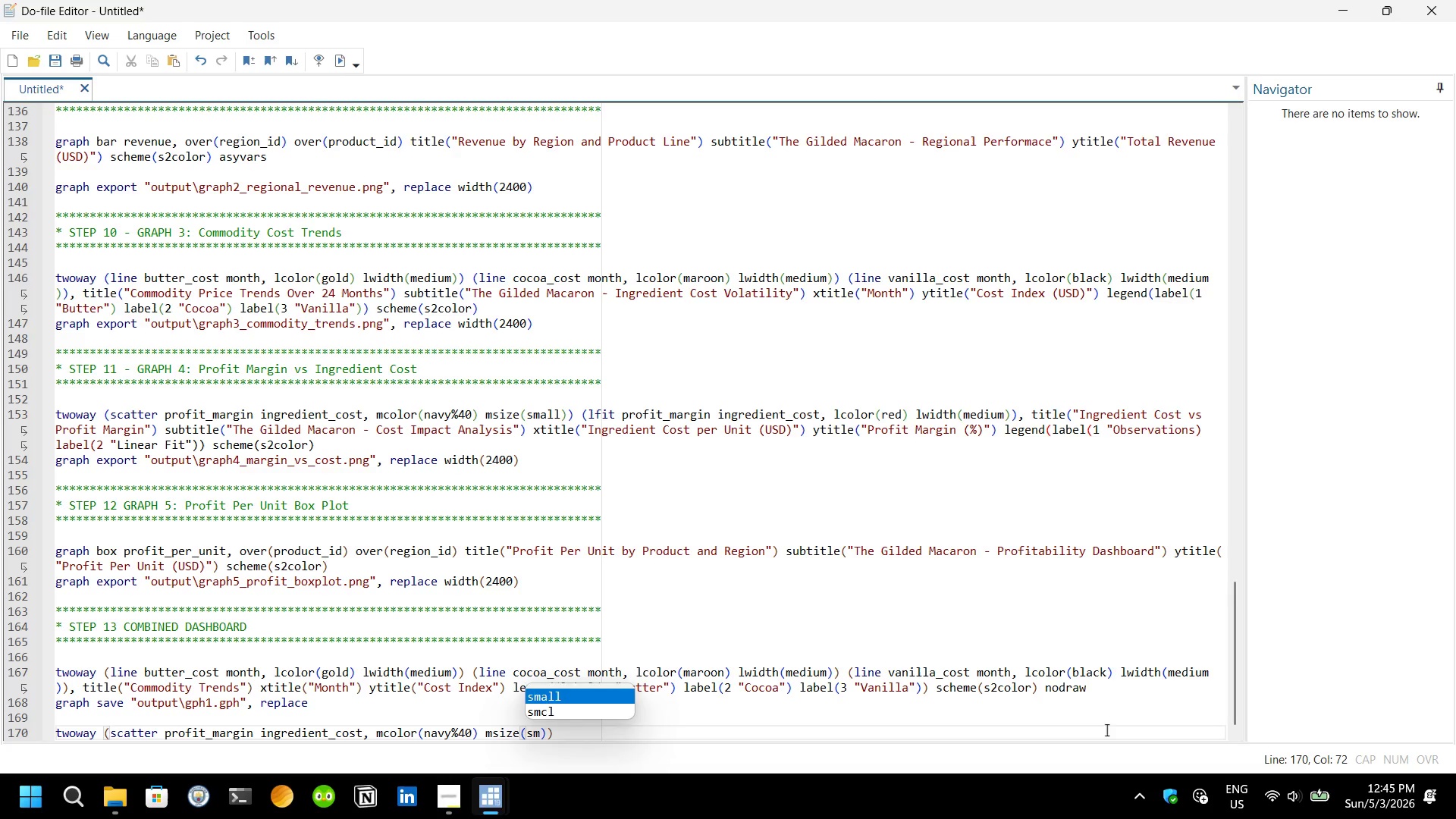 
key(Enter)
 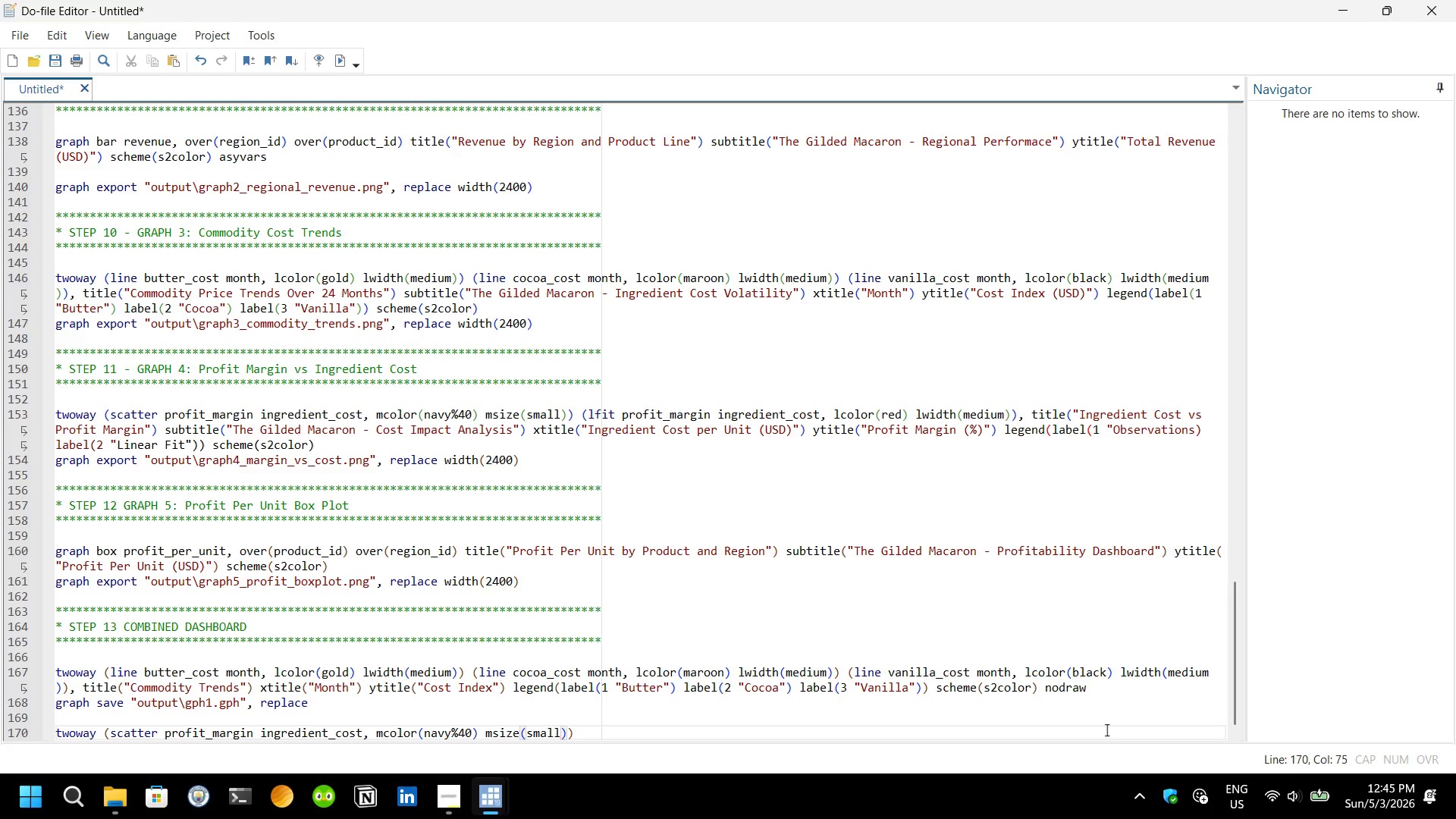 
key(ArrowRight)
 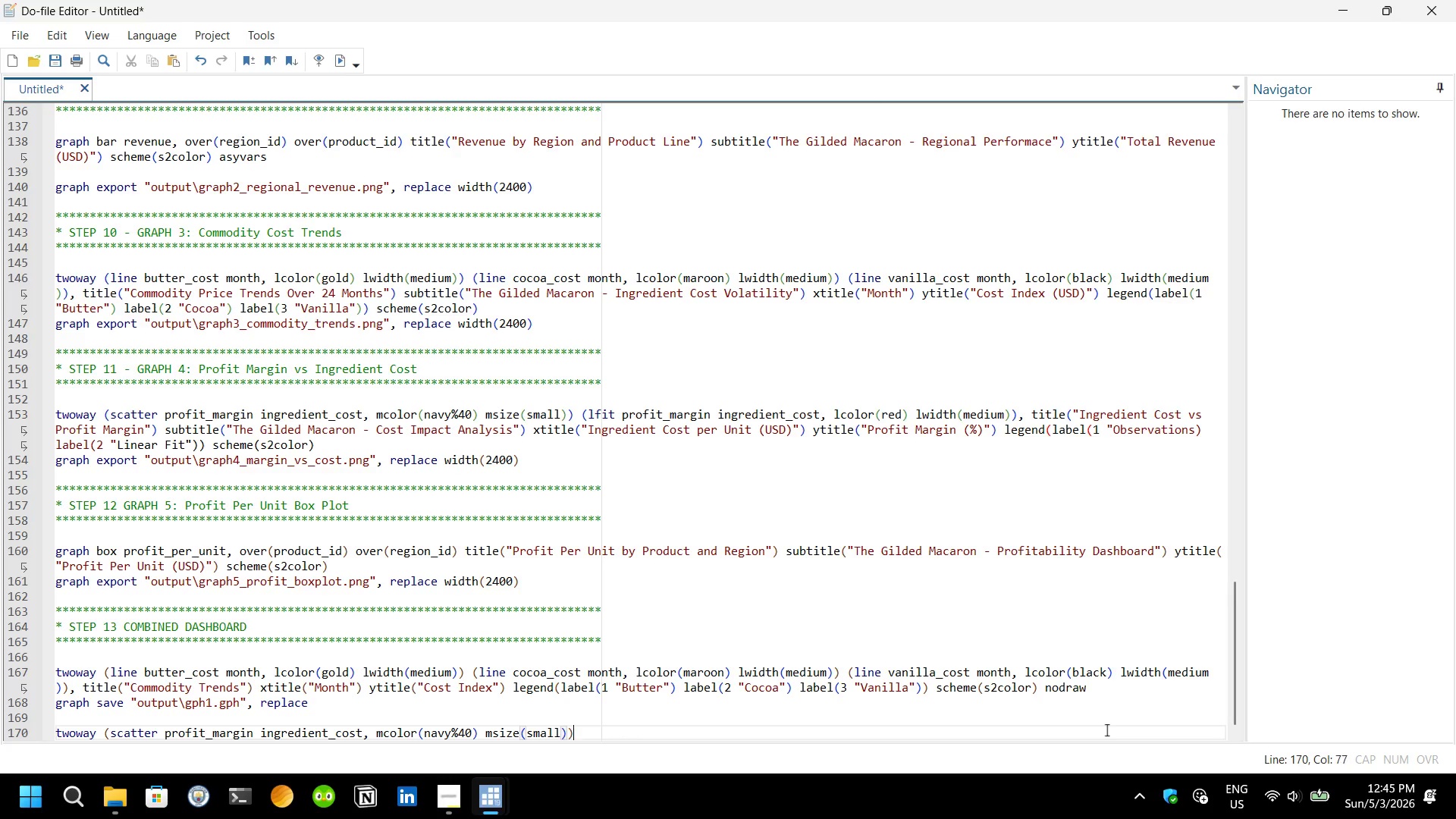 
key(ArrowRight)
 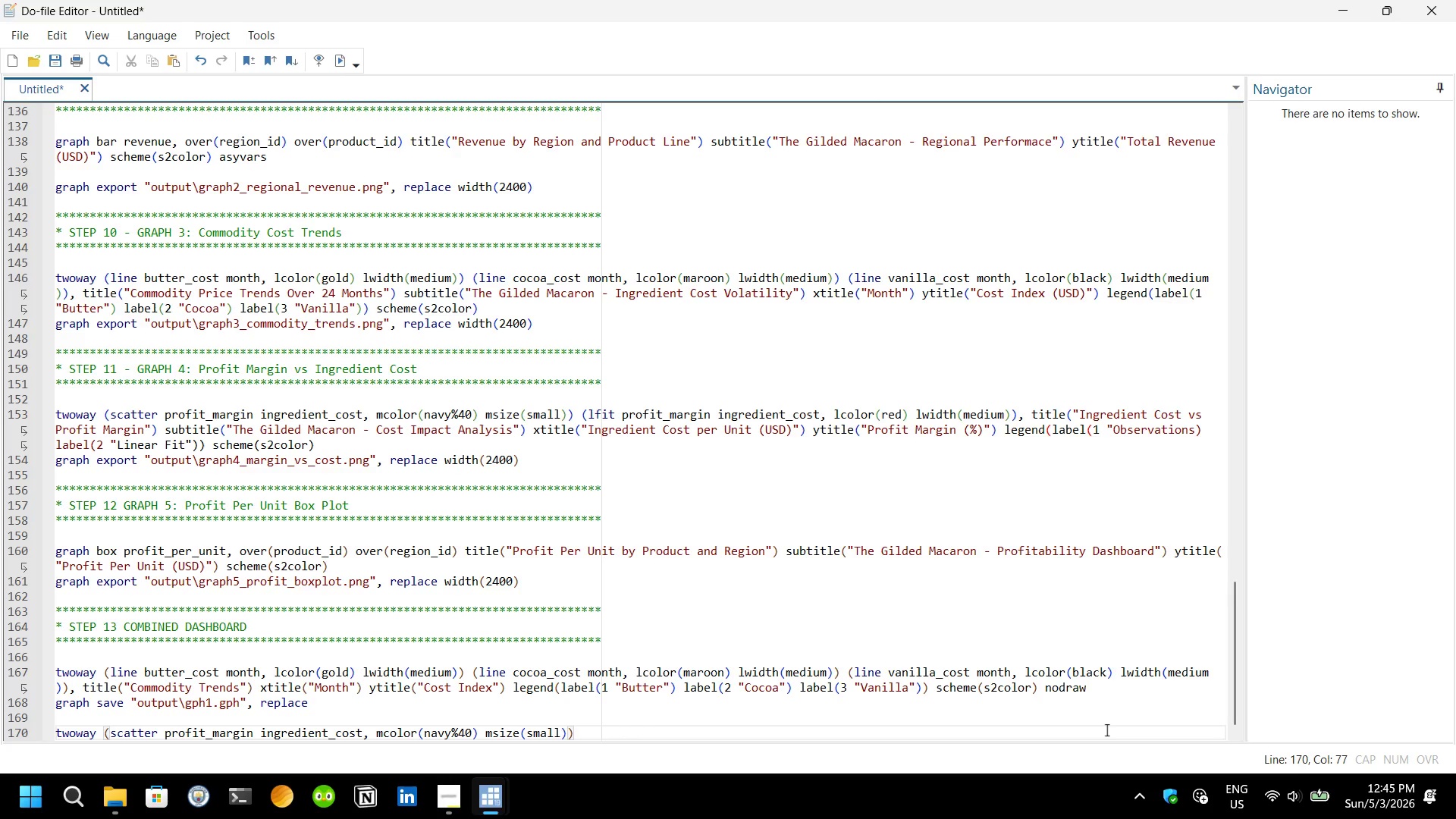 
type( (lfit profit)
 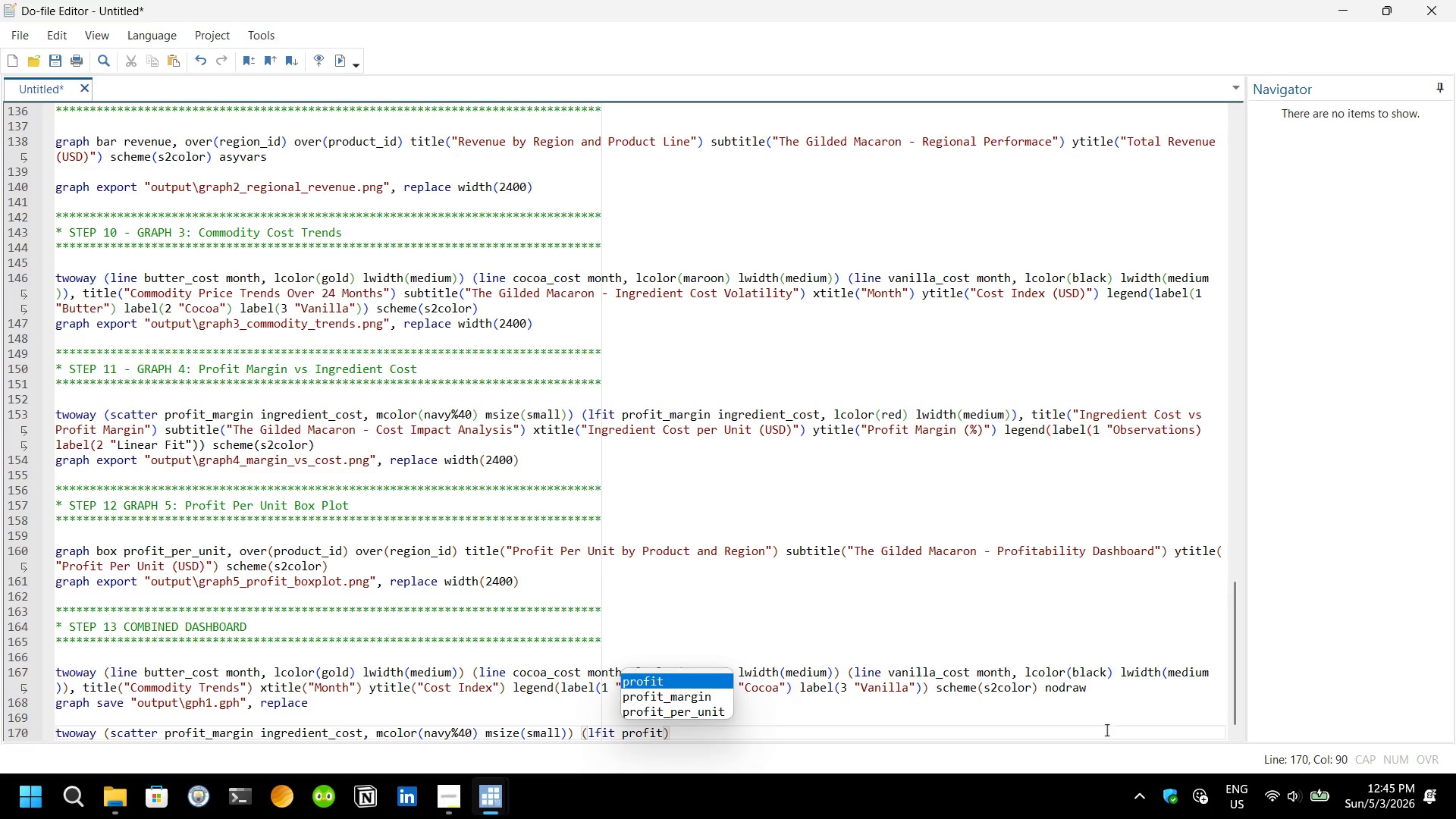 
key(ArrowDown)
 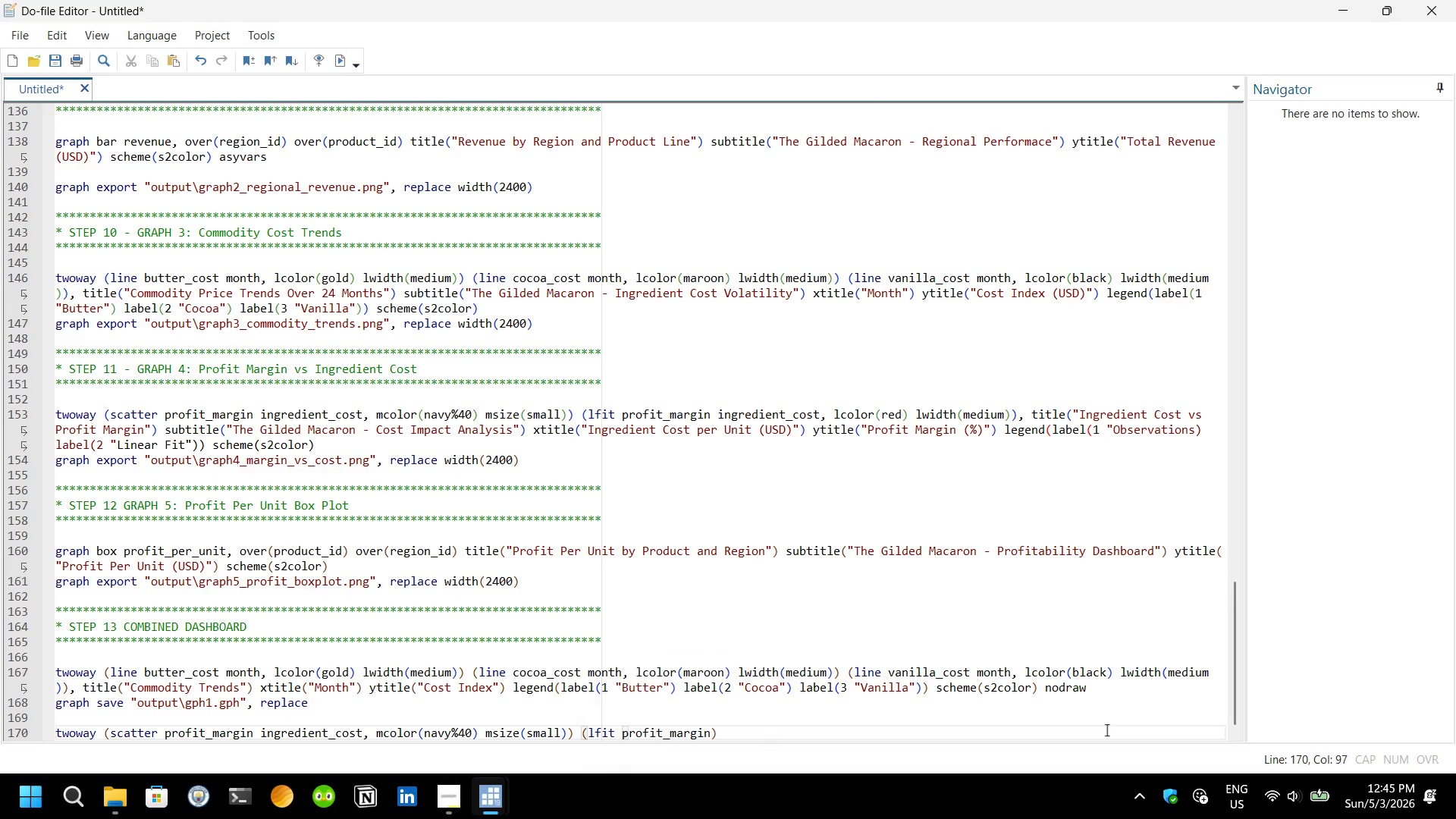 
key(Enter)
 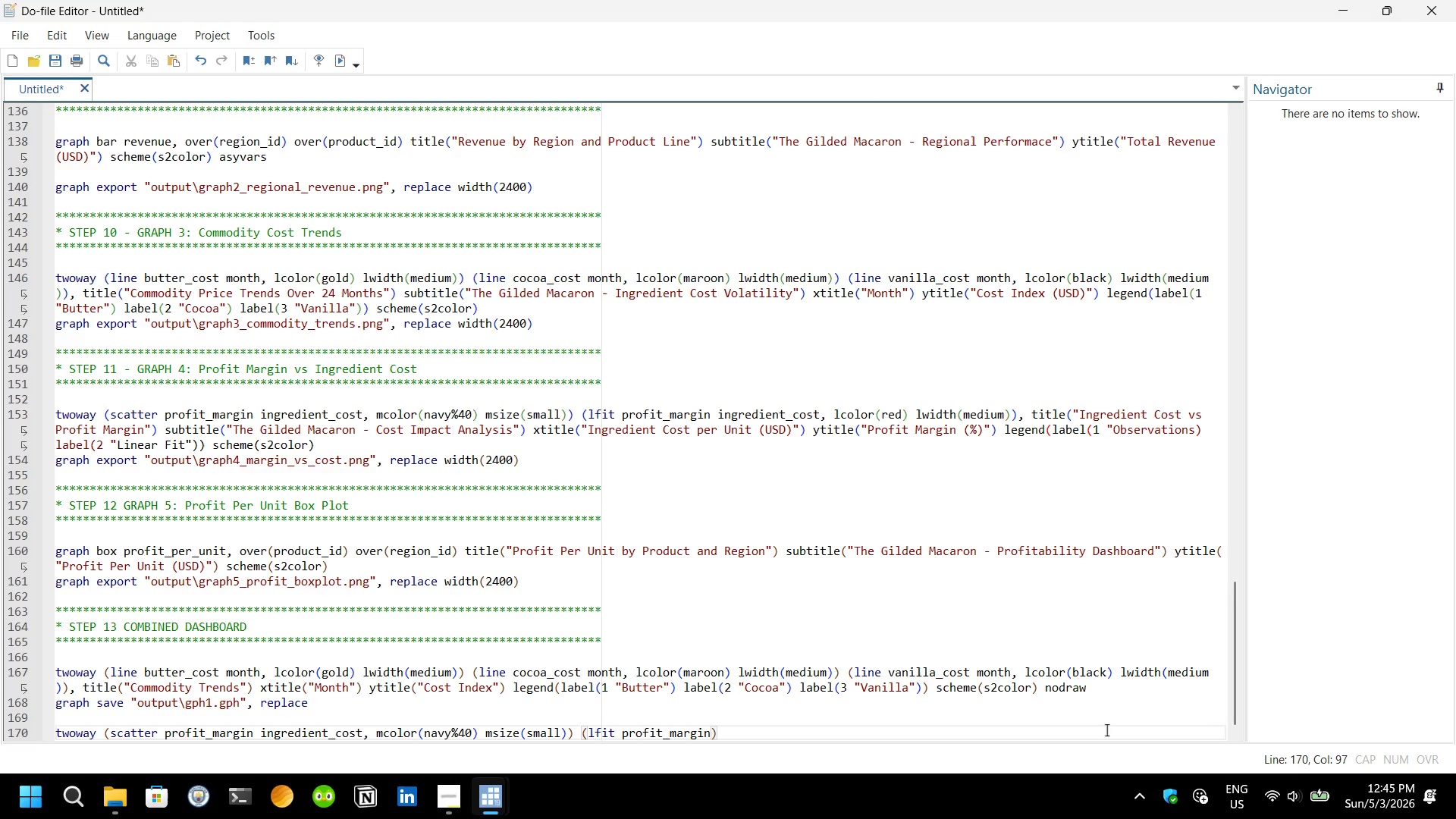 
type( in)
 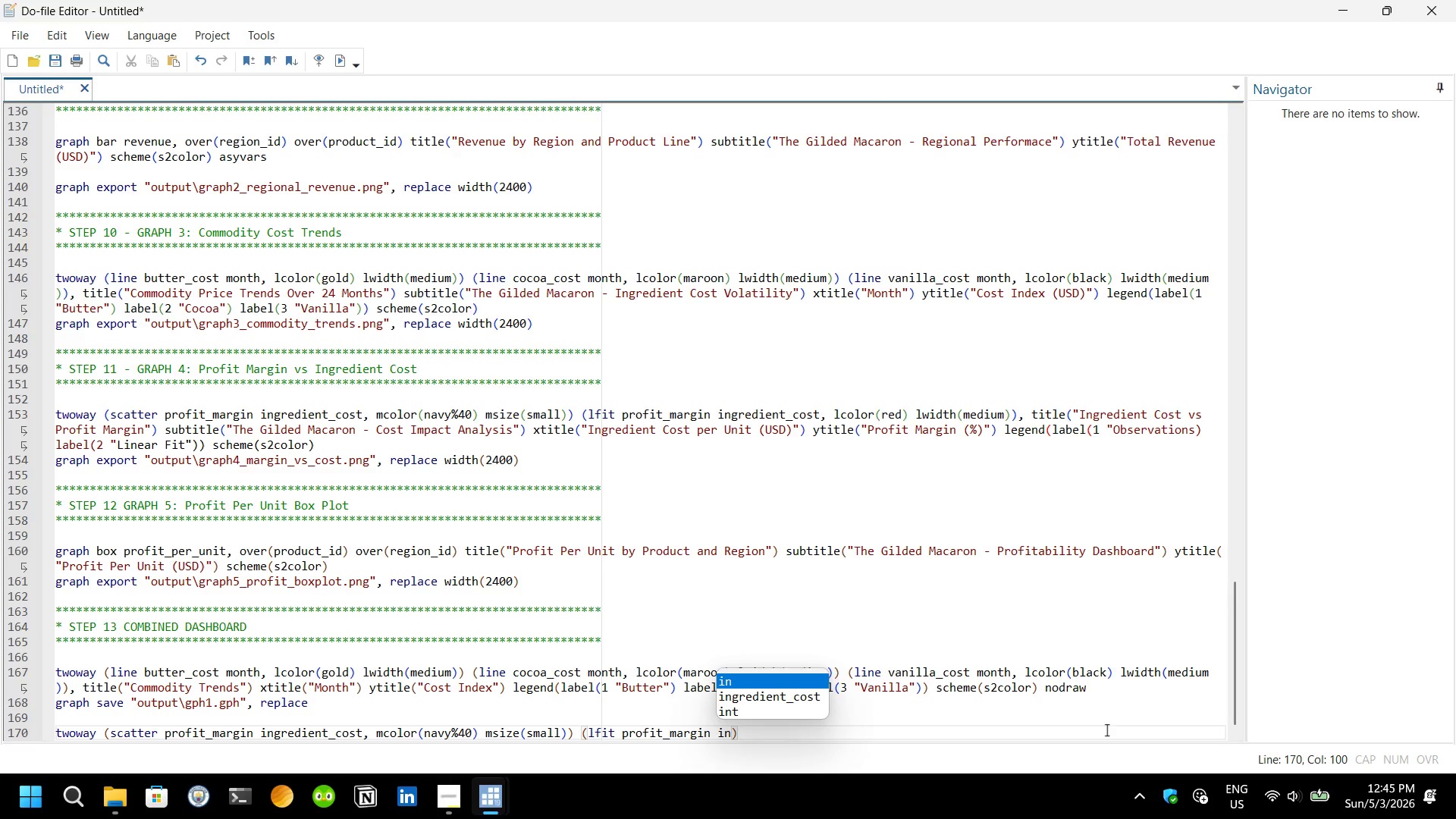 
key(ArrowDown)
 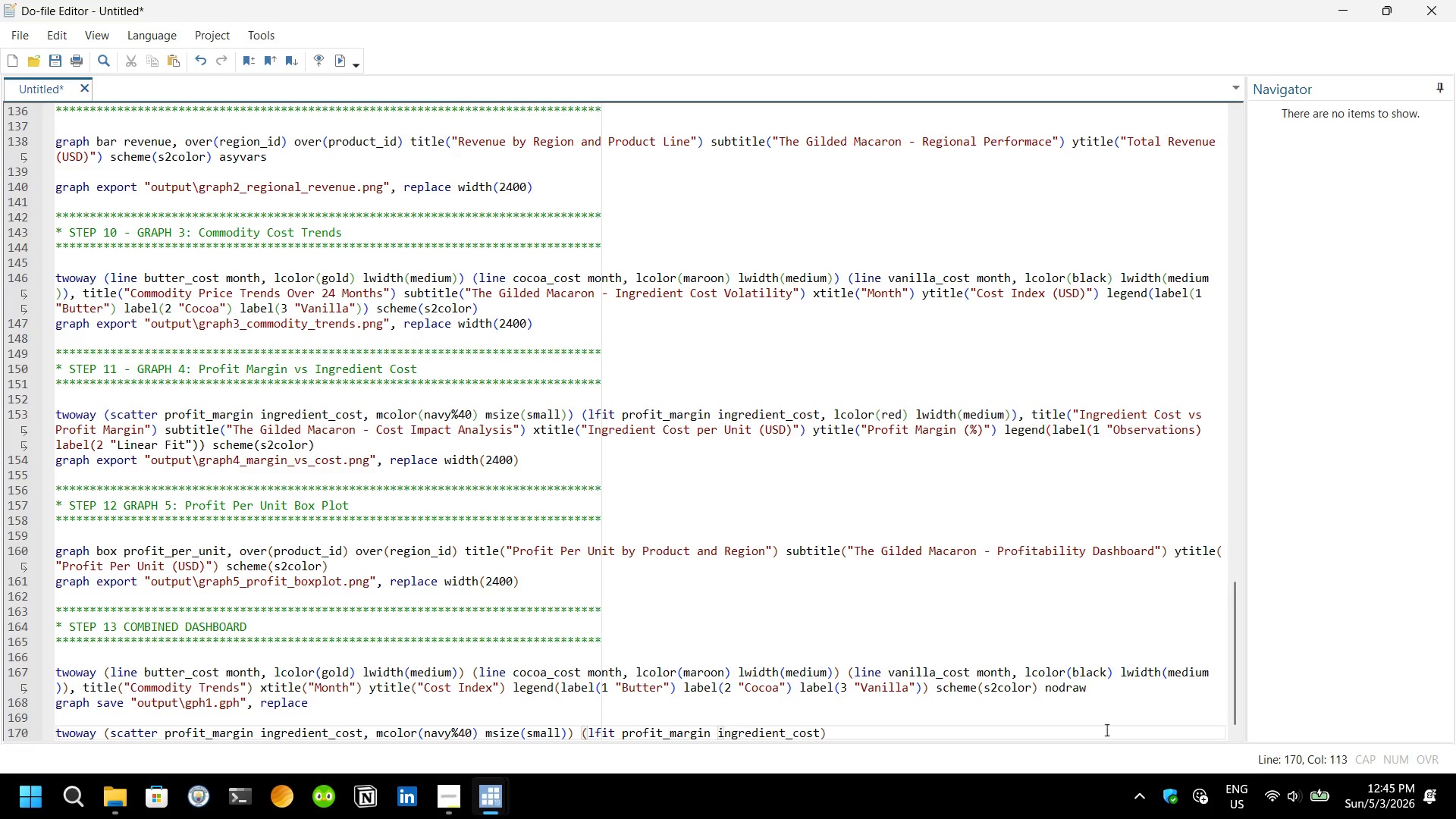 
key(Enter)
 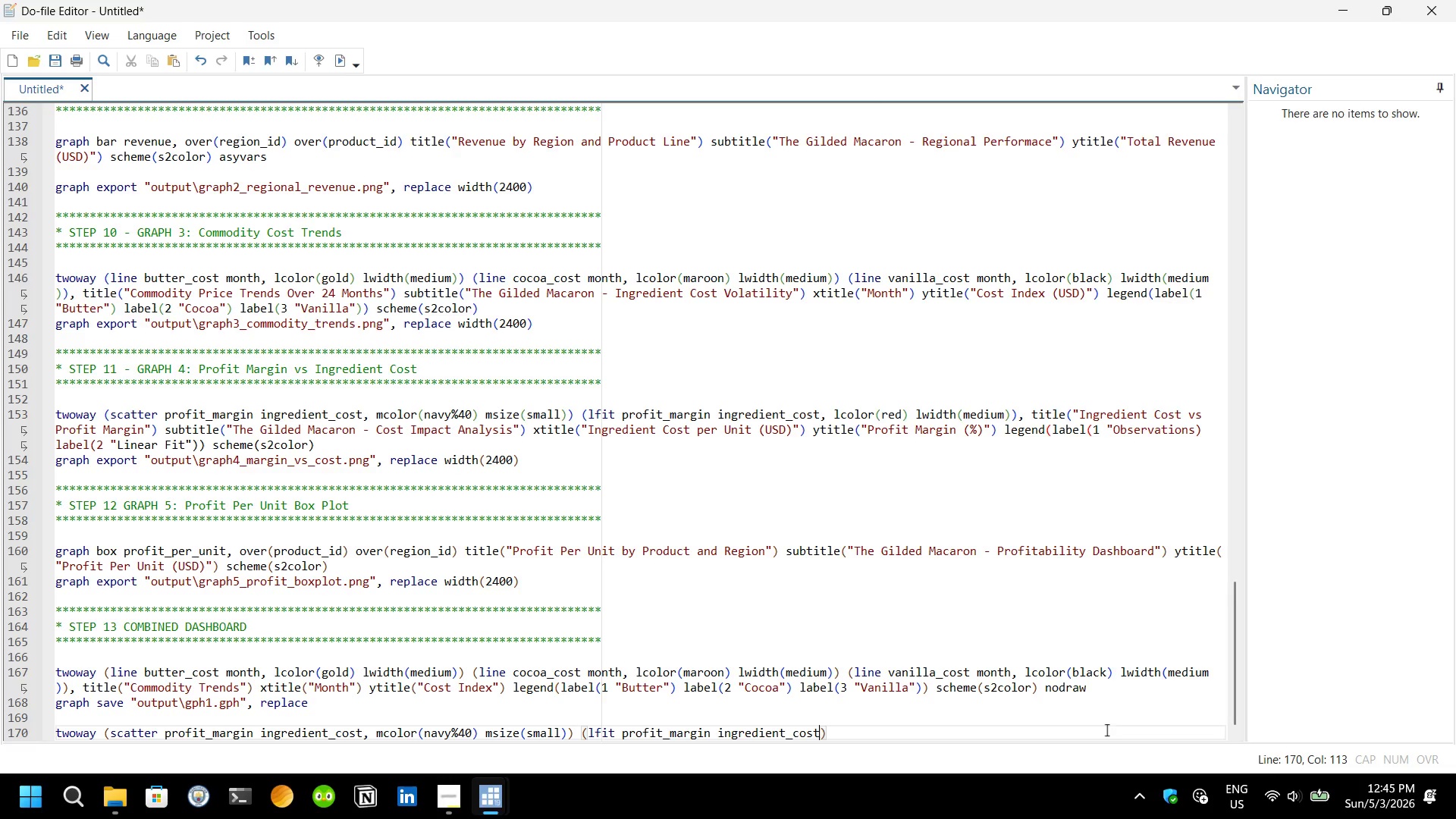 
wait(6.77)
 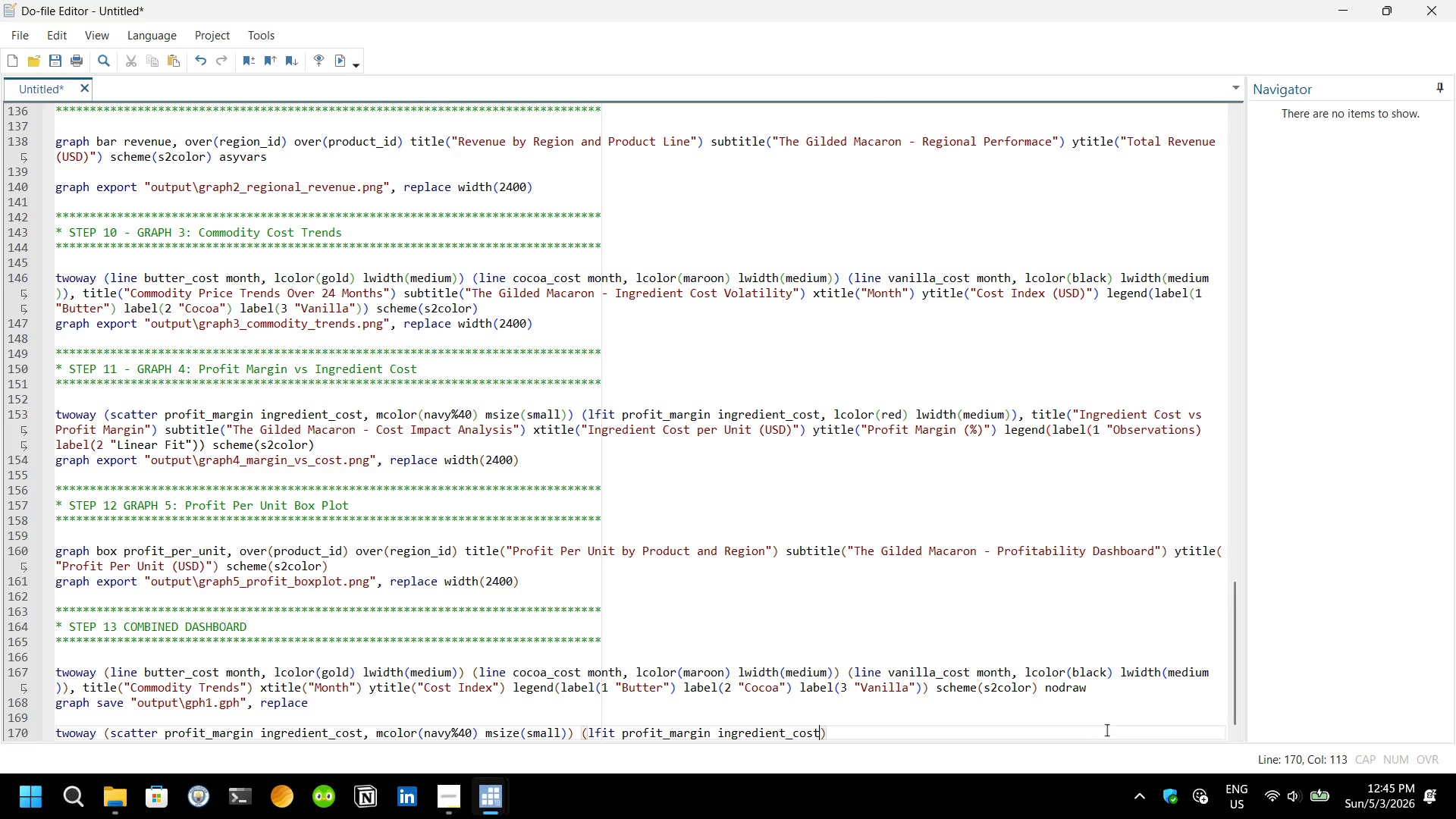 
key(Comma)
 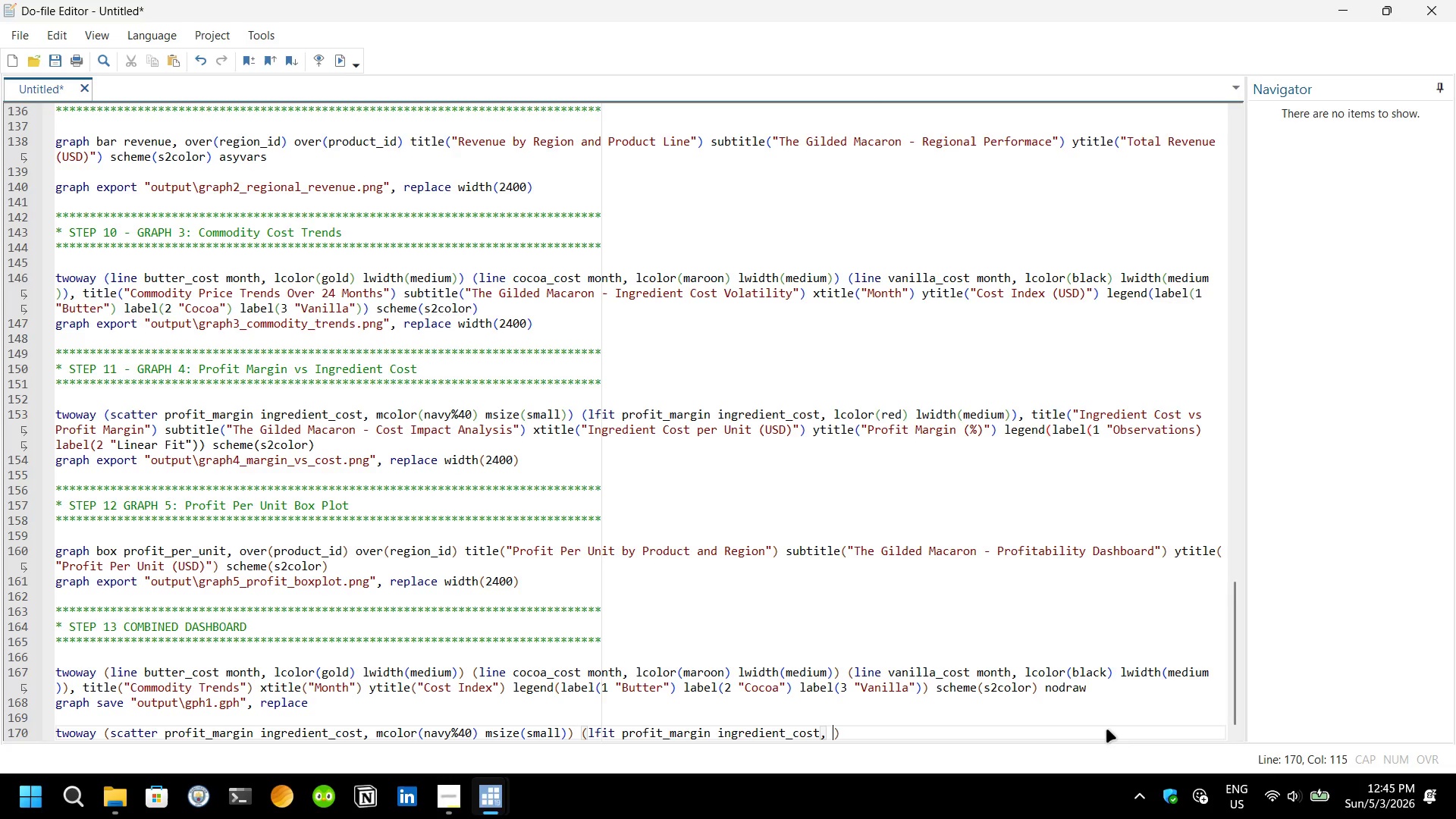 
key(Space)
 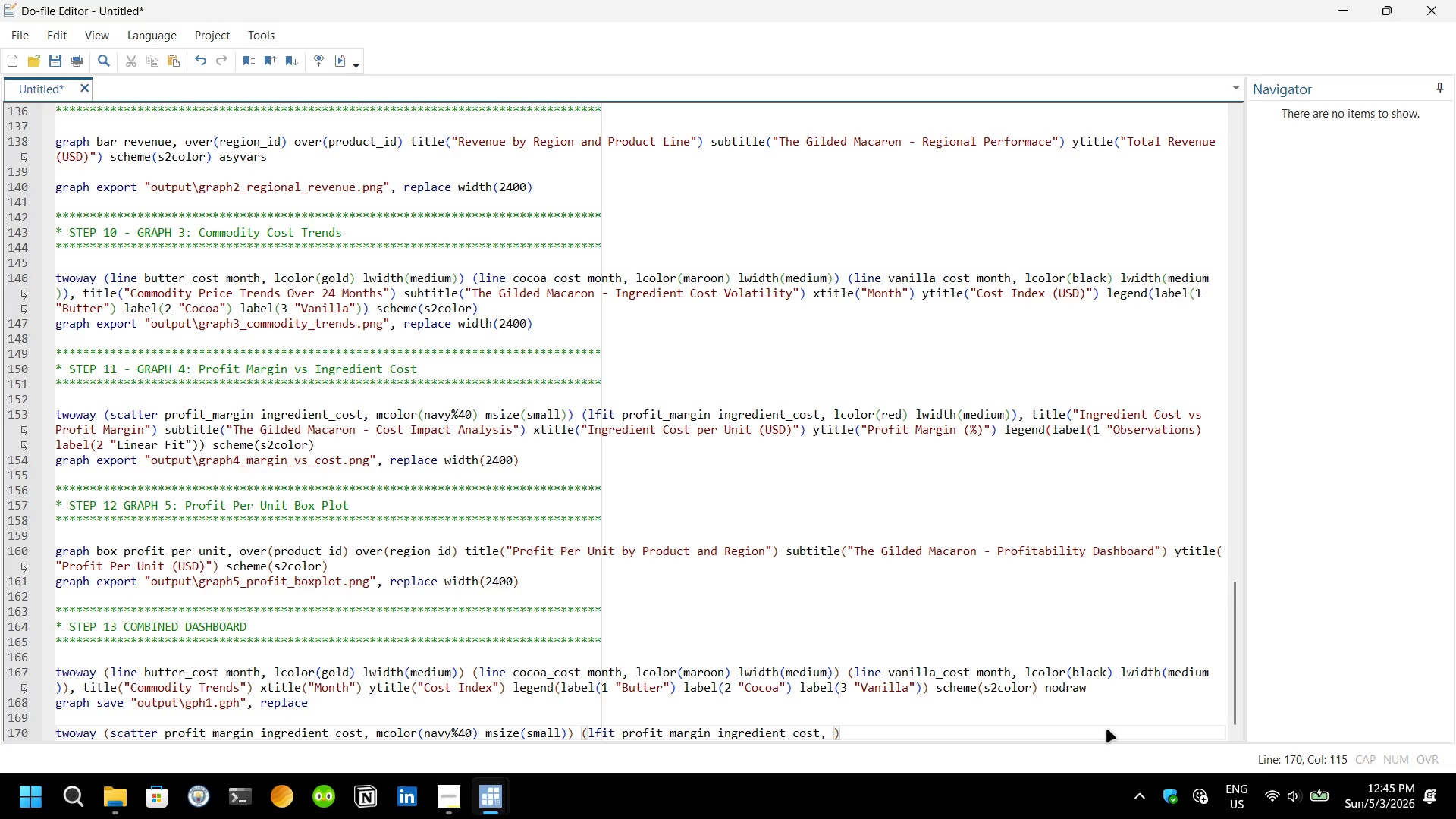 
wait(6.28)
 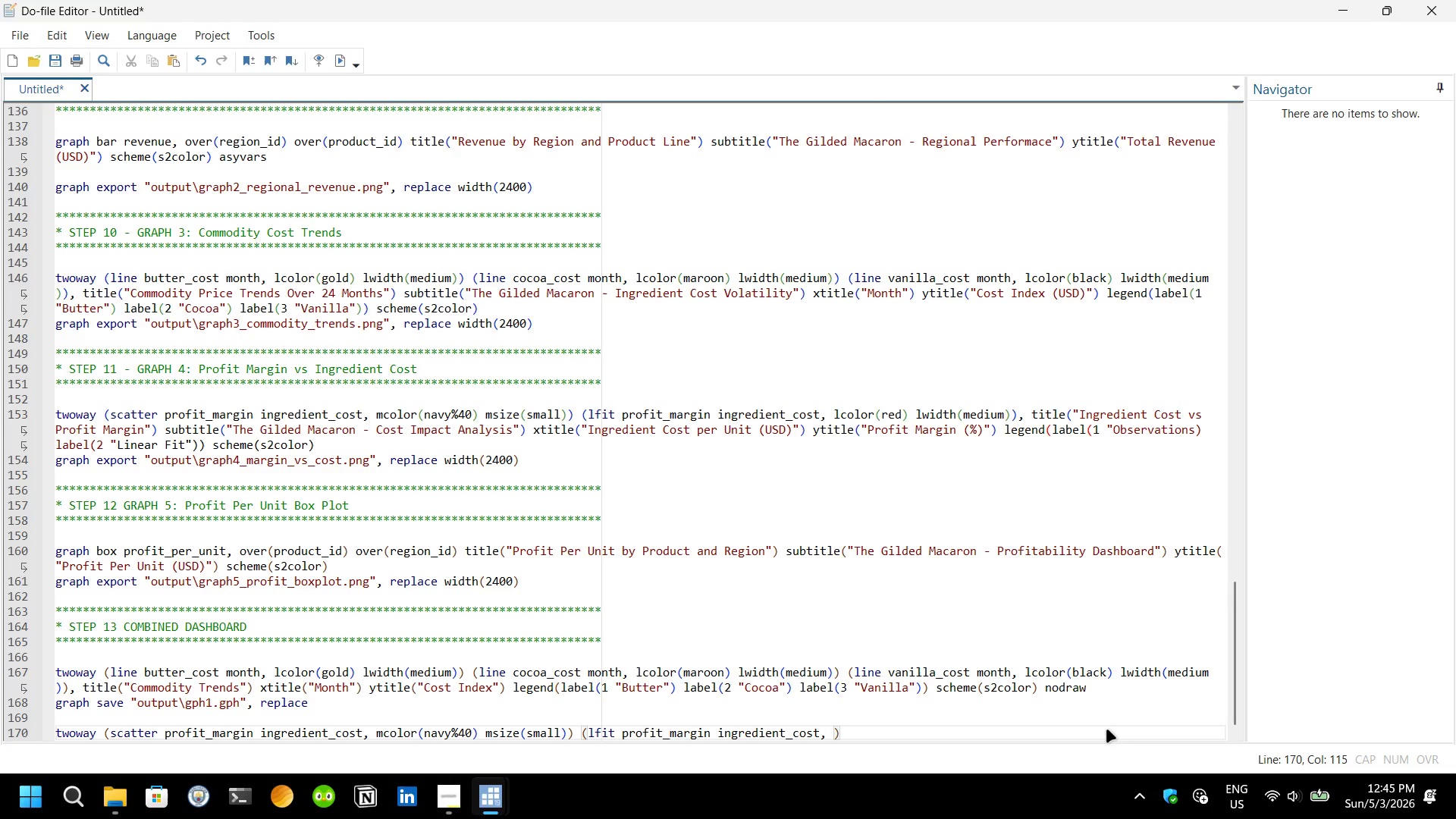 
type(lco)
 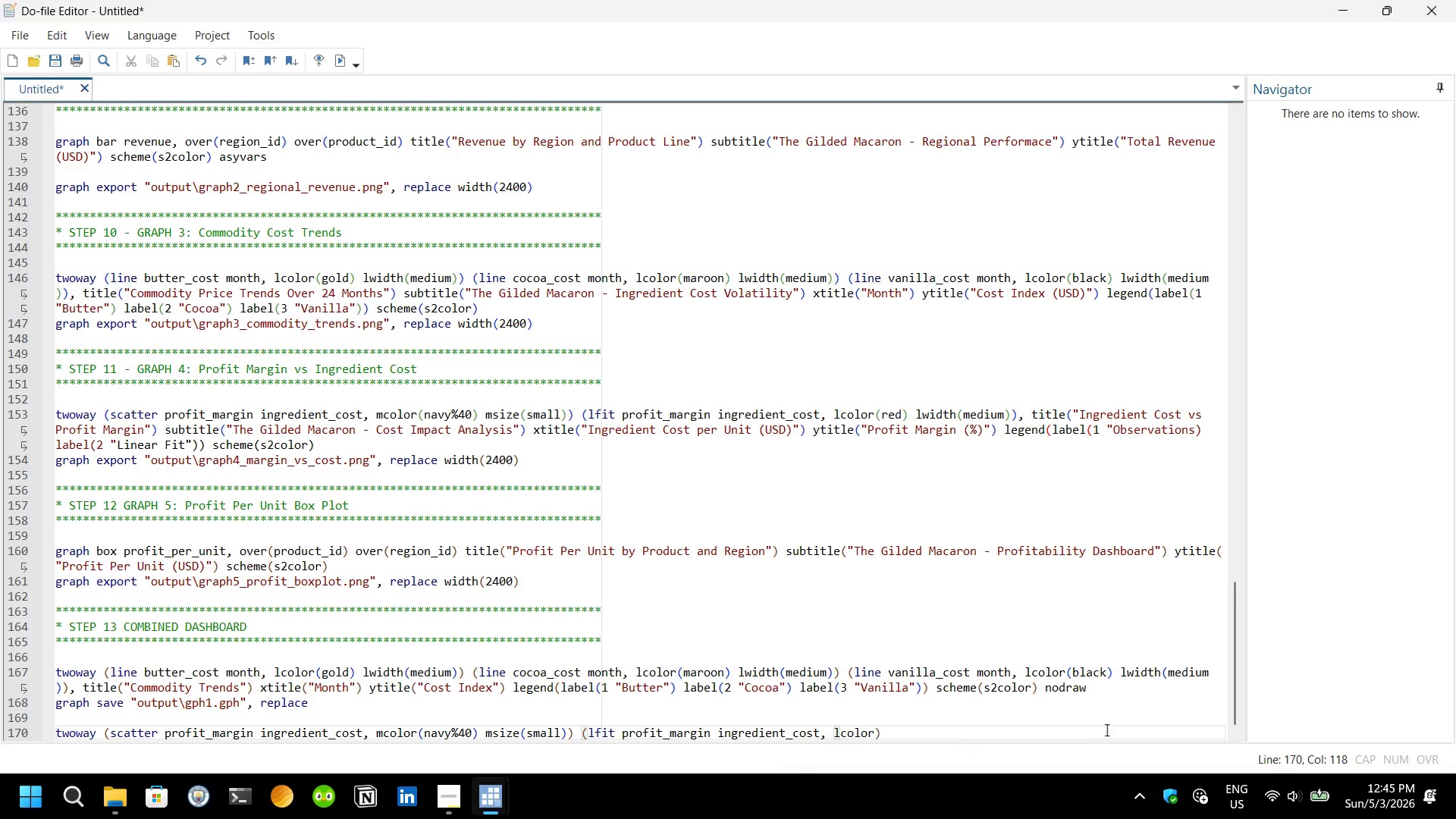 
key(Enter)
 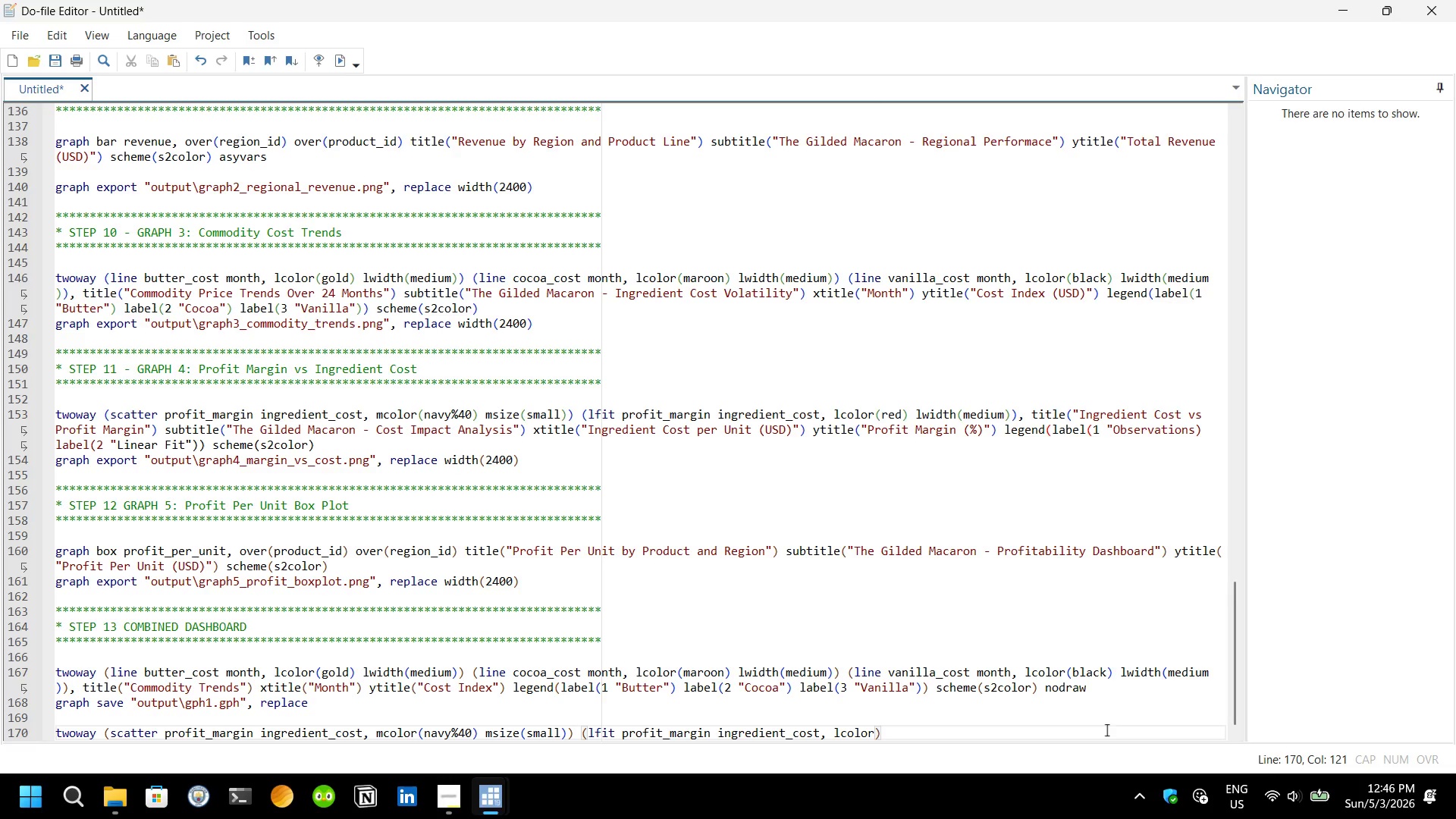 
type((red)
 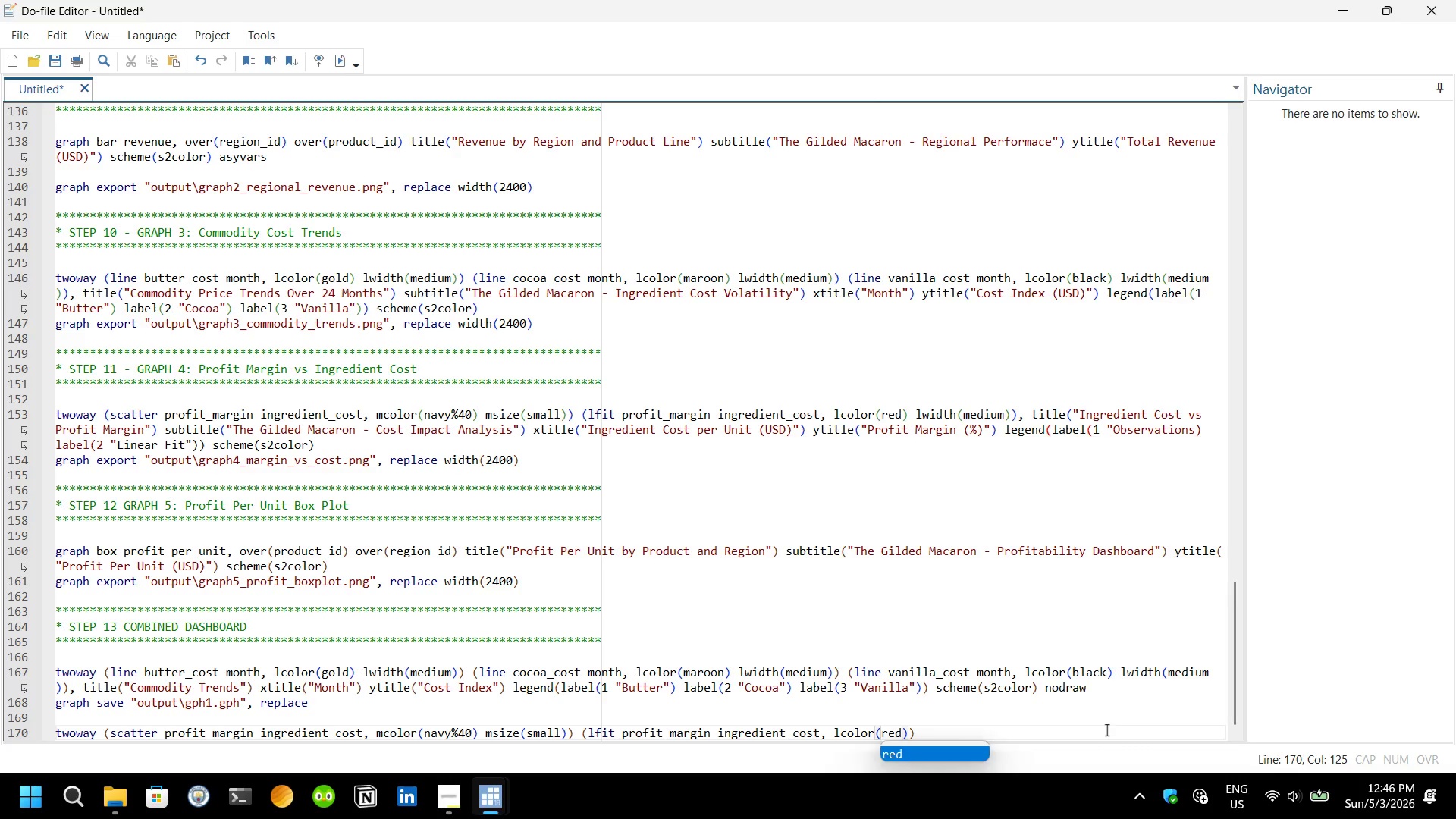 
key(ArrowRight)
 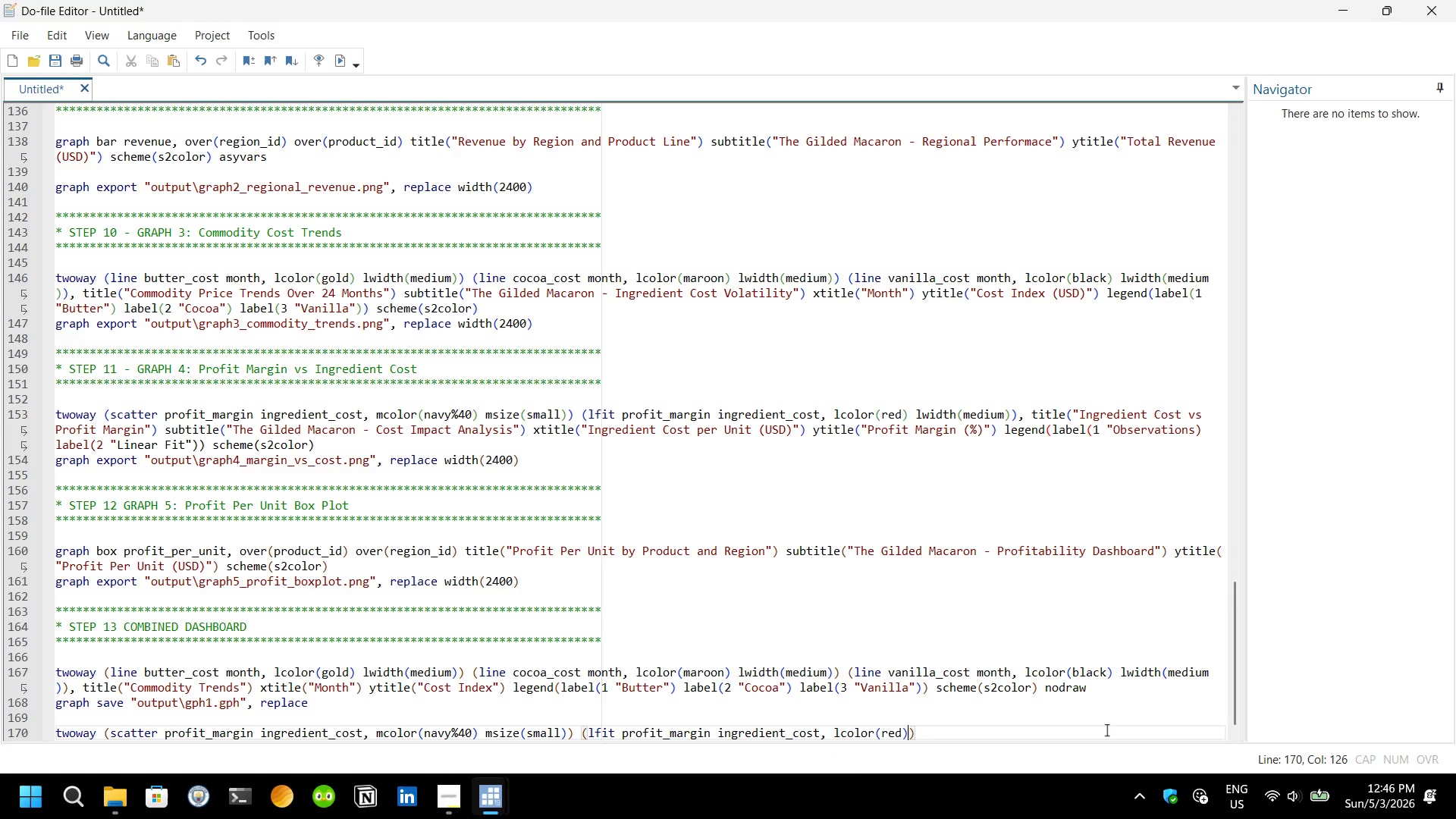 
type( lwi)
 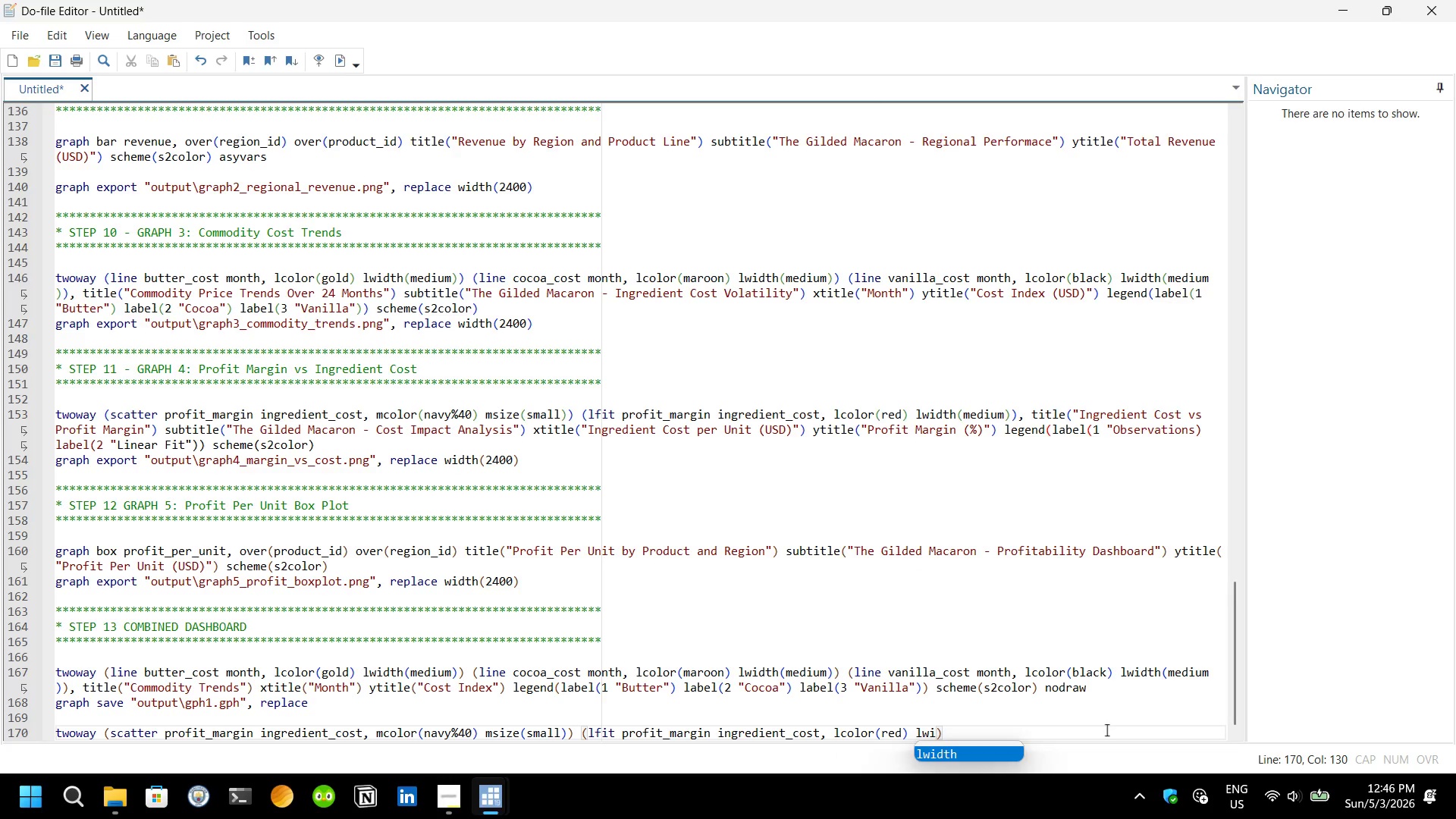 
key(Enter)
 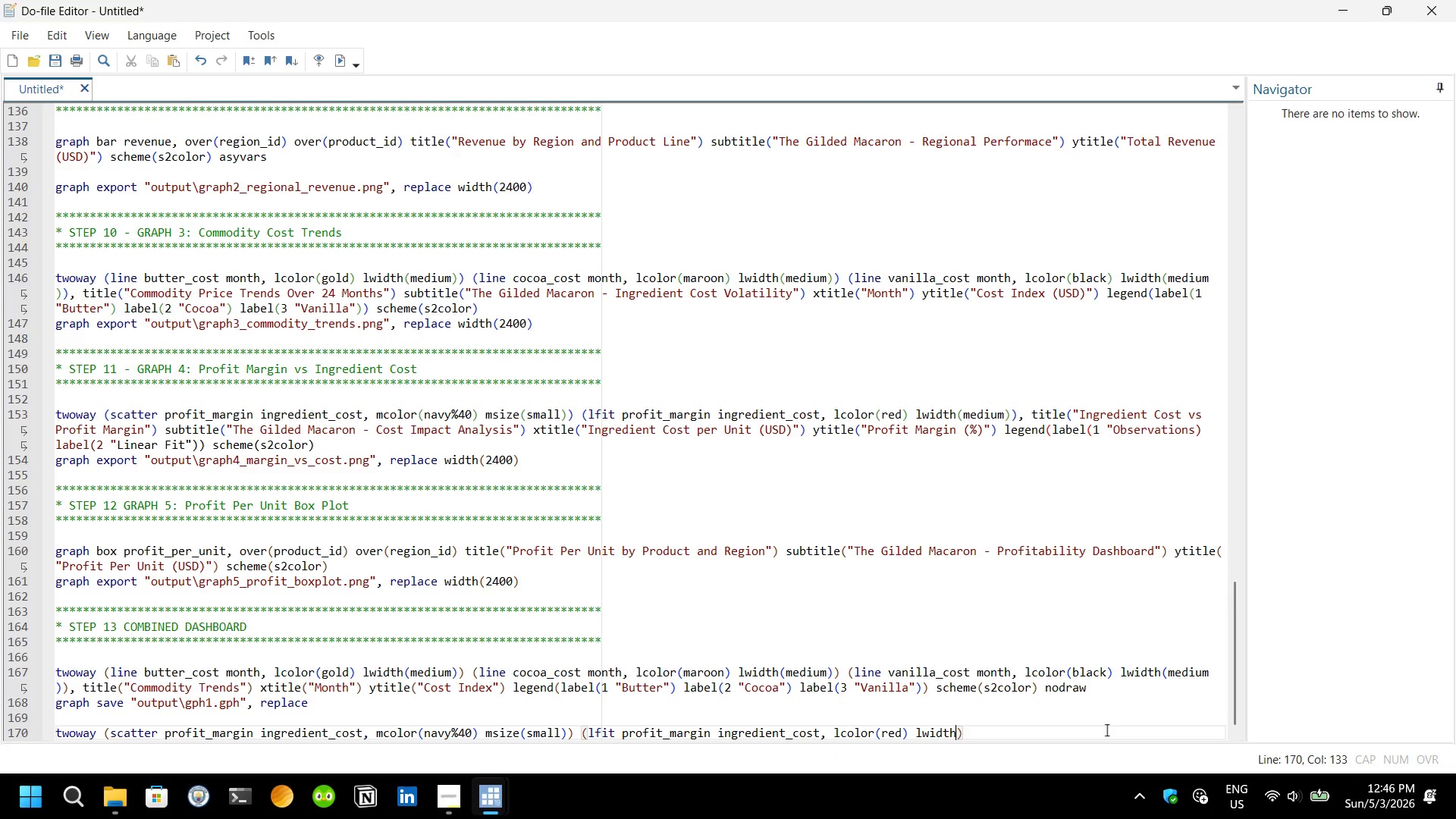 
type((med)
 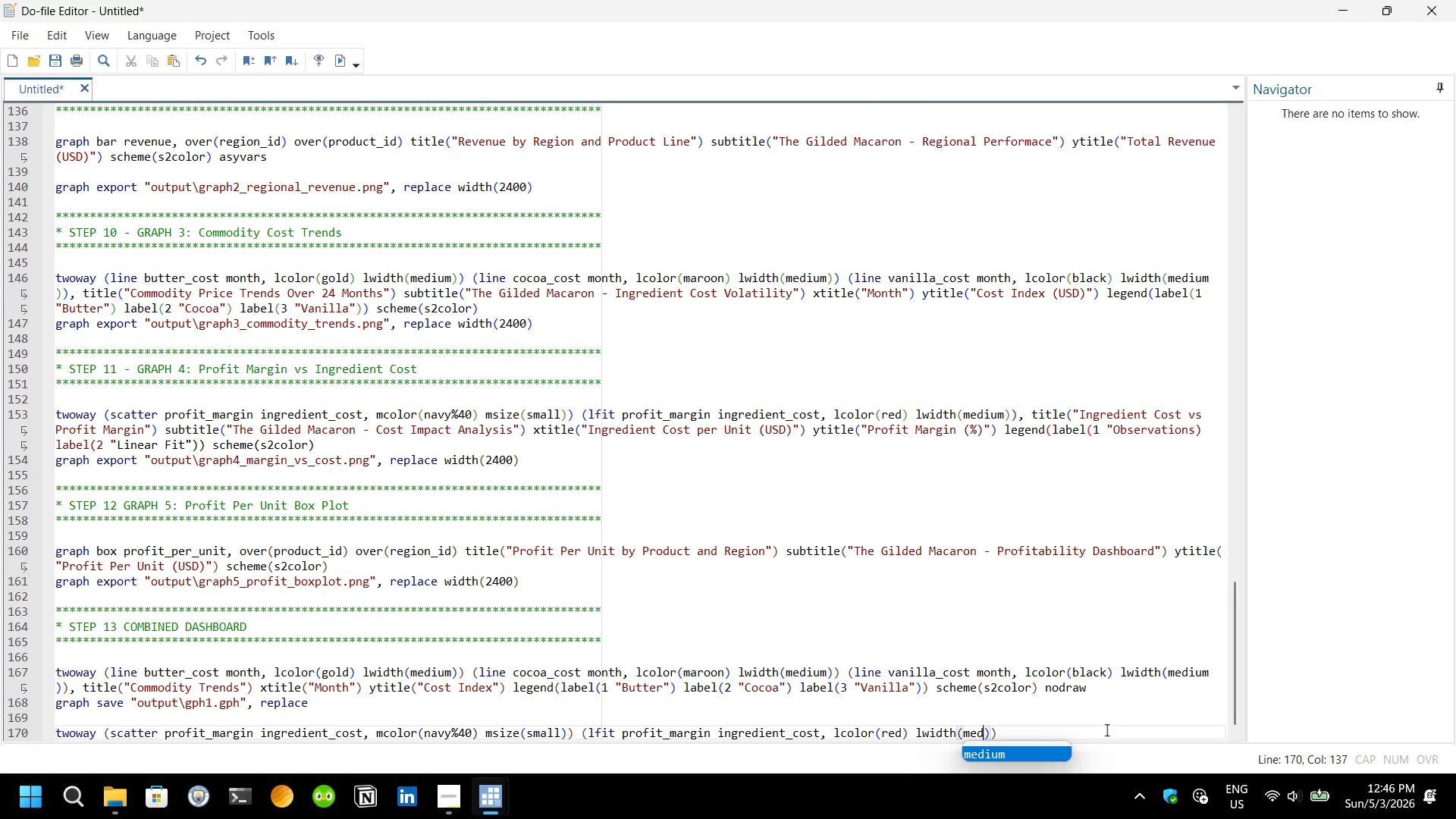 
key(Enter)
 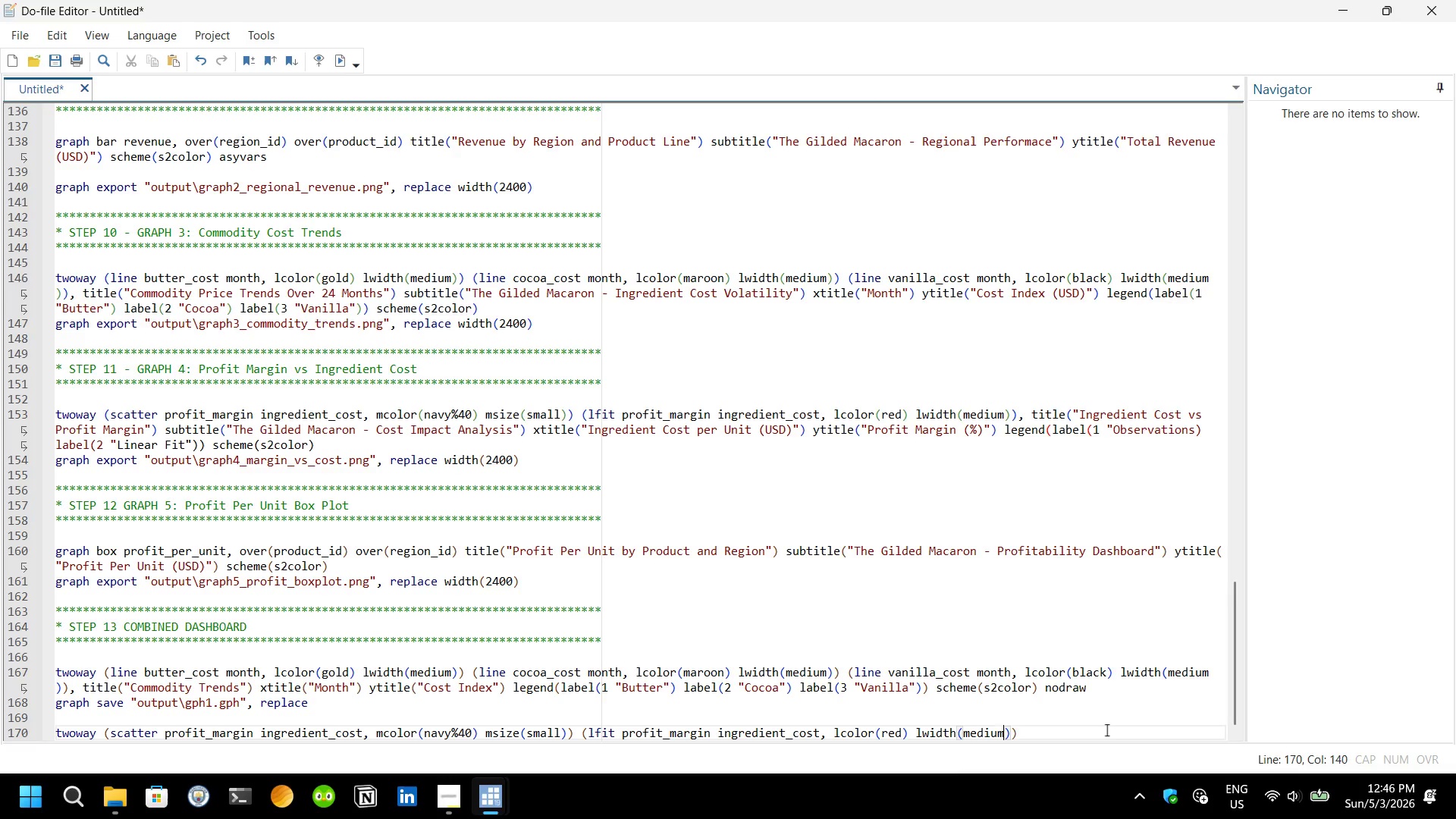 
key(ArrowRight)
 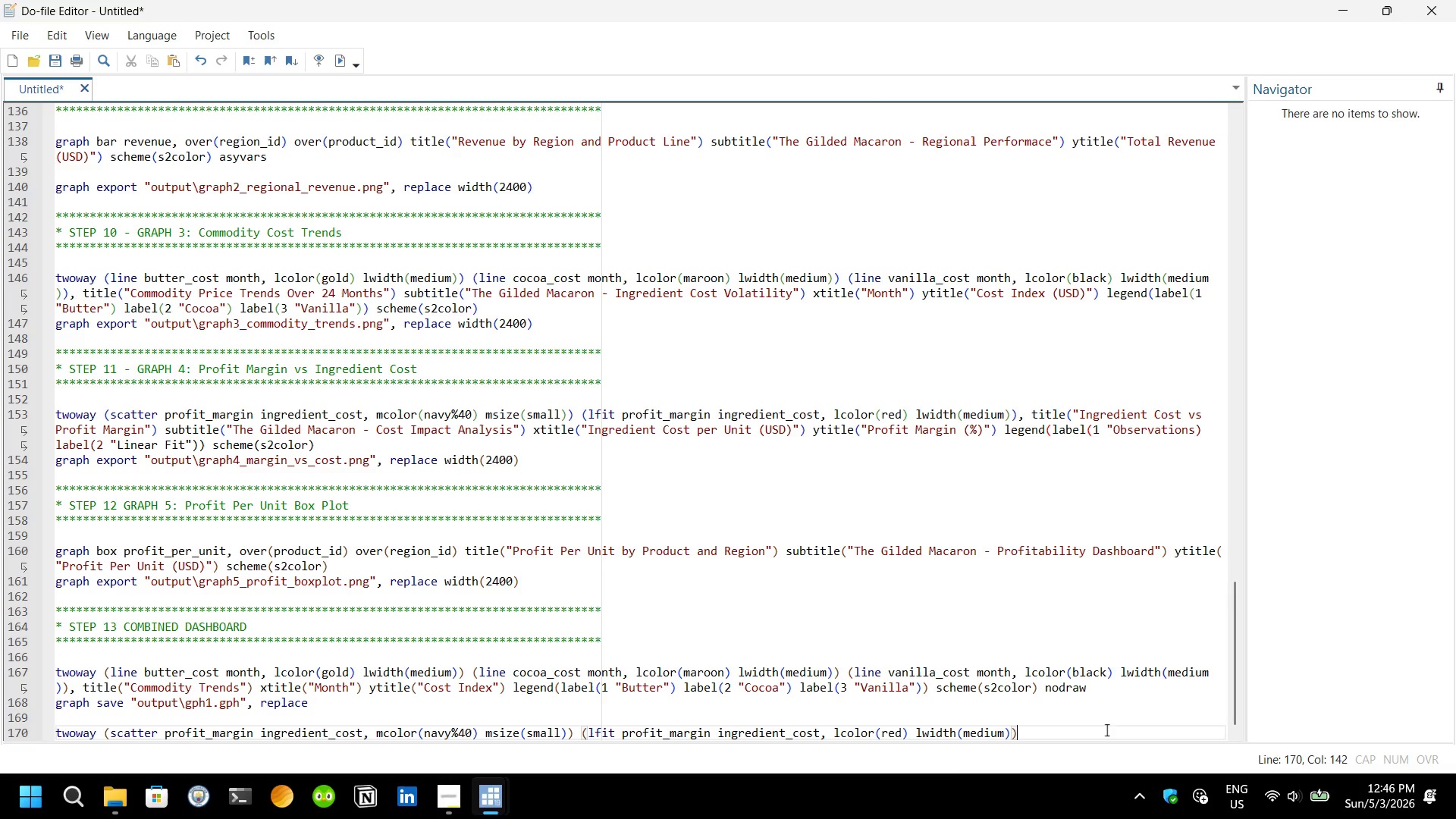 
key(ArrowRight)
 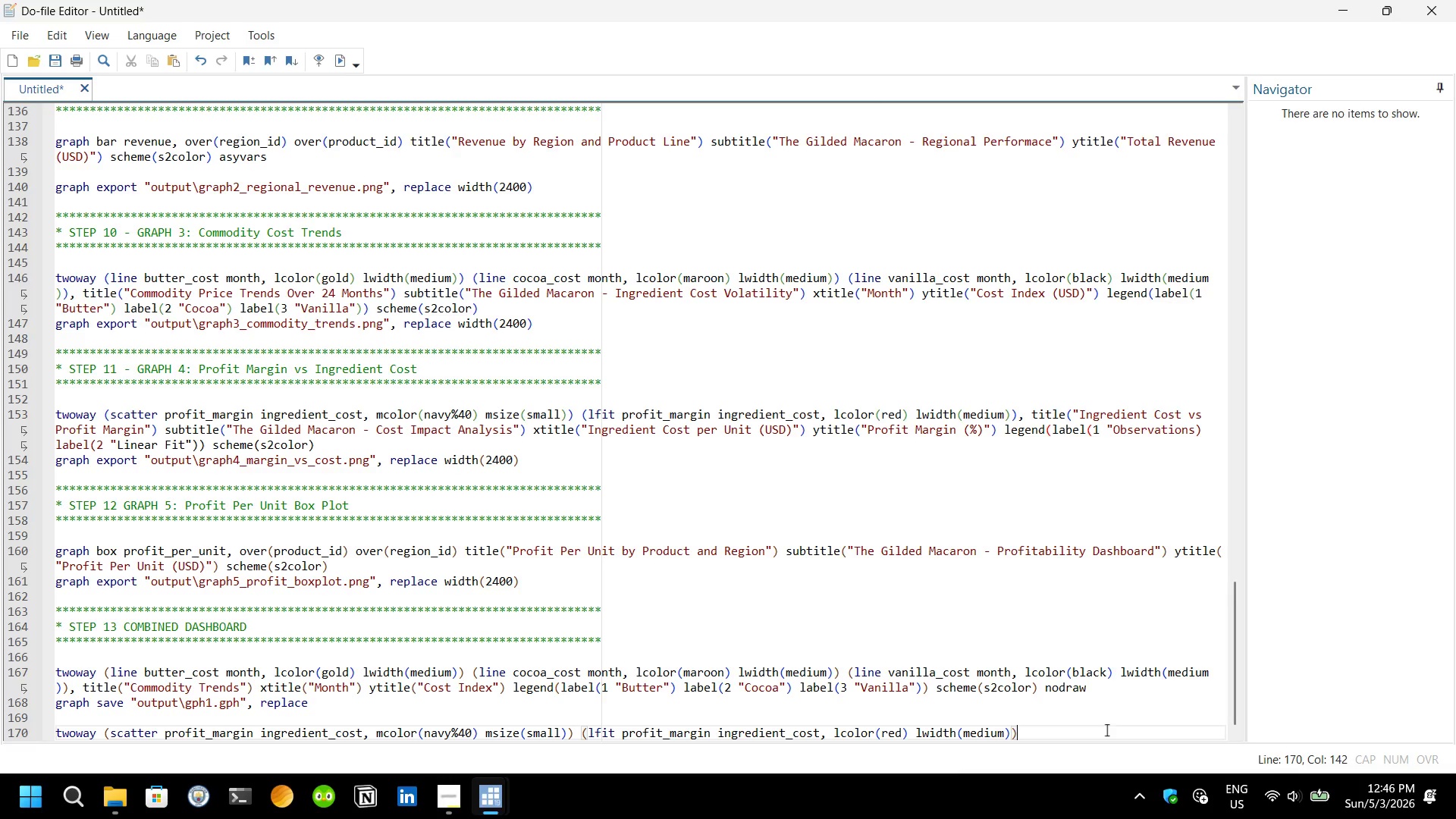 
type(, tit)
 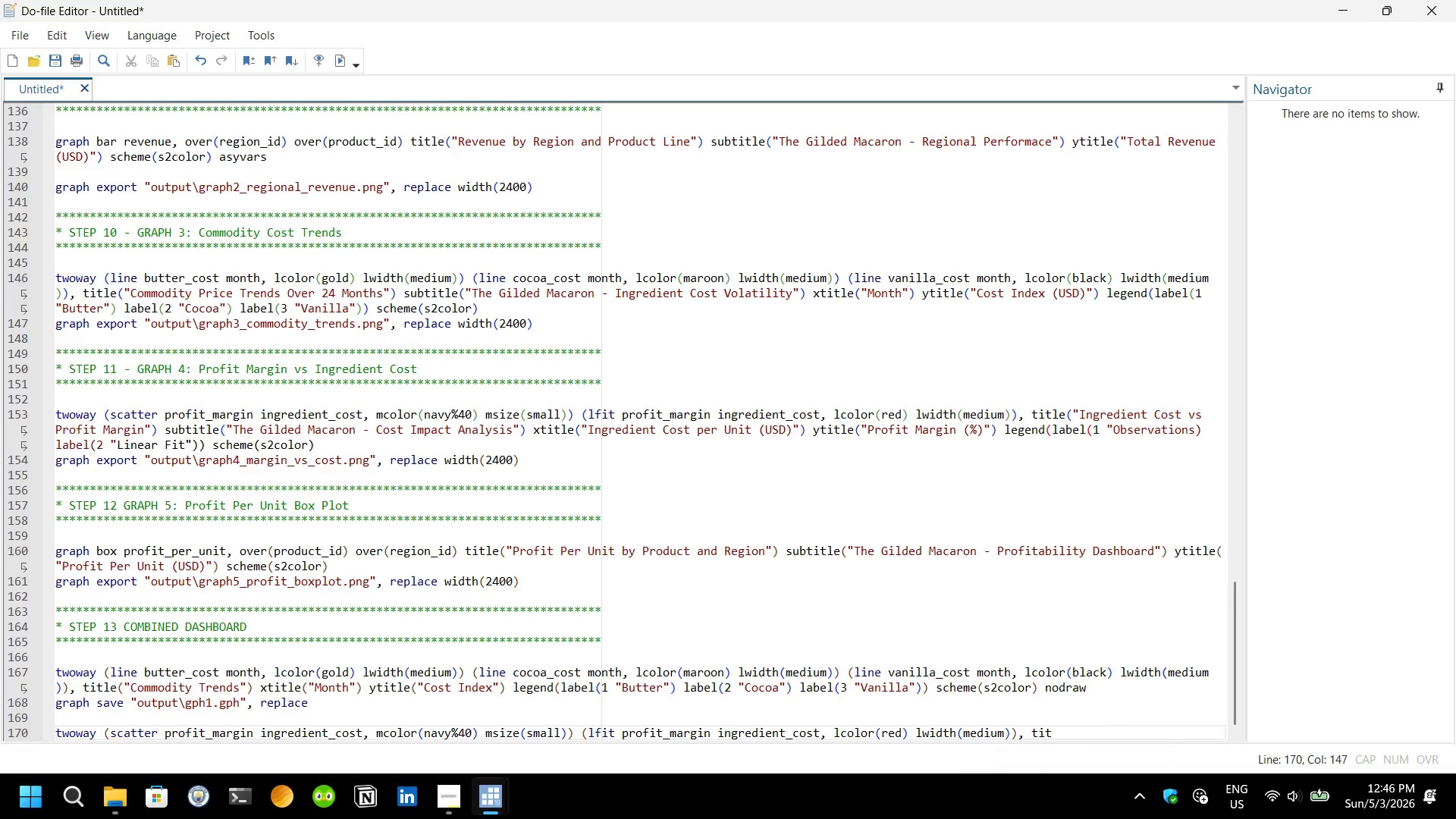 
key(Enter)
 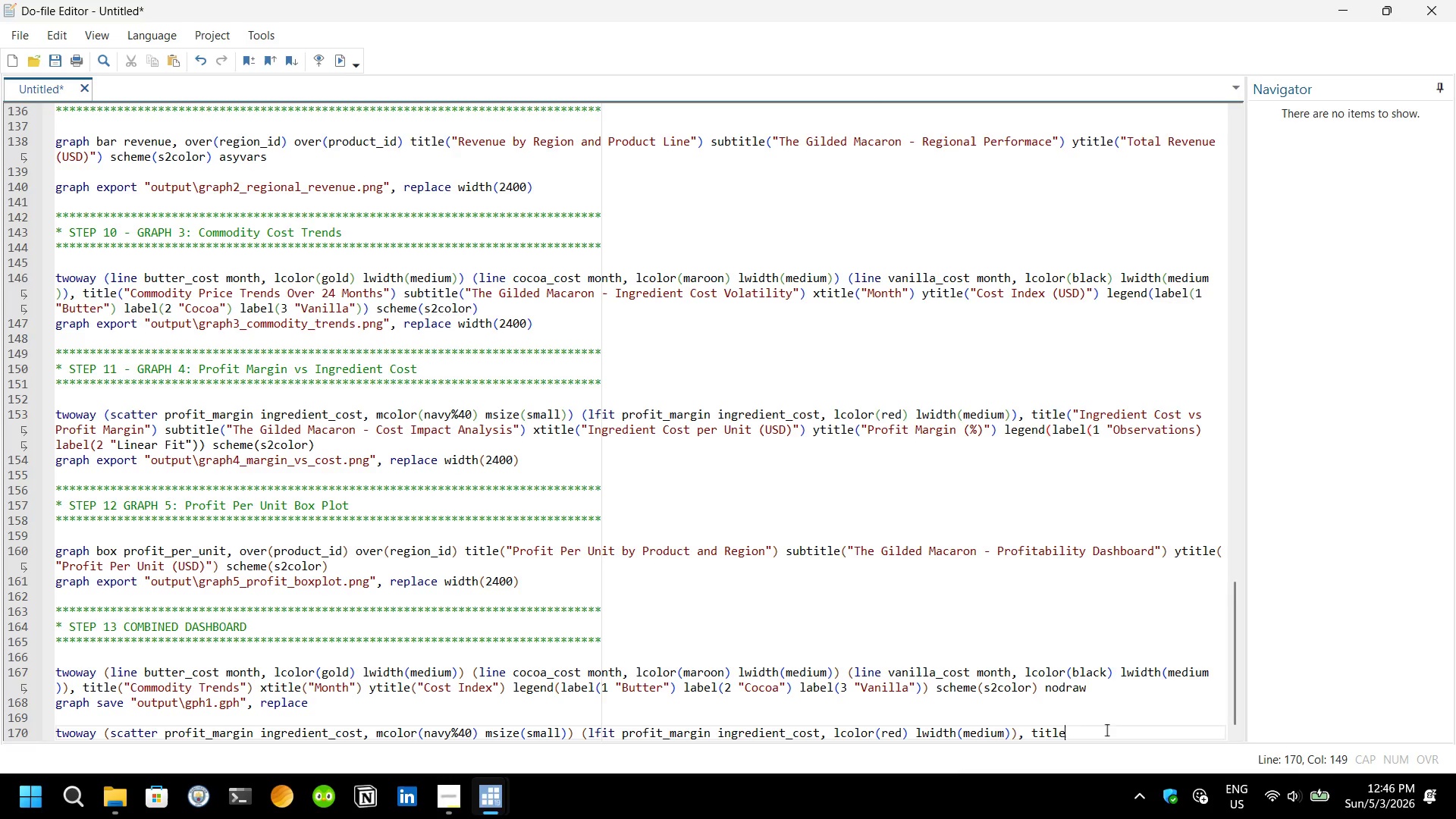 
type(("Cost vs Margin)
 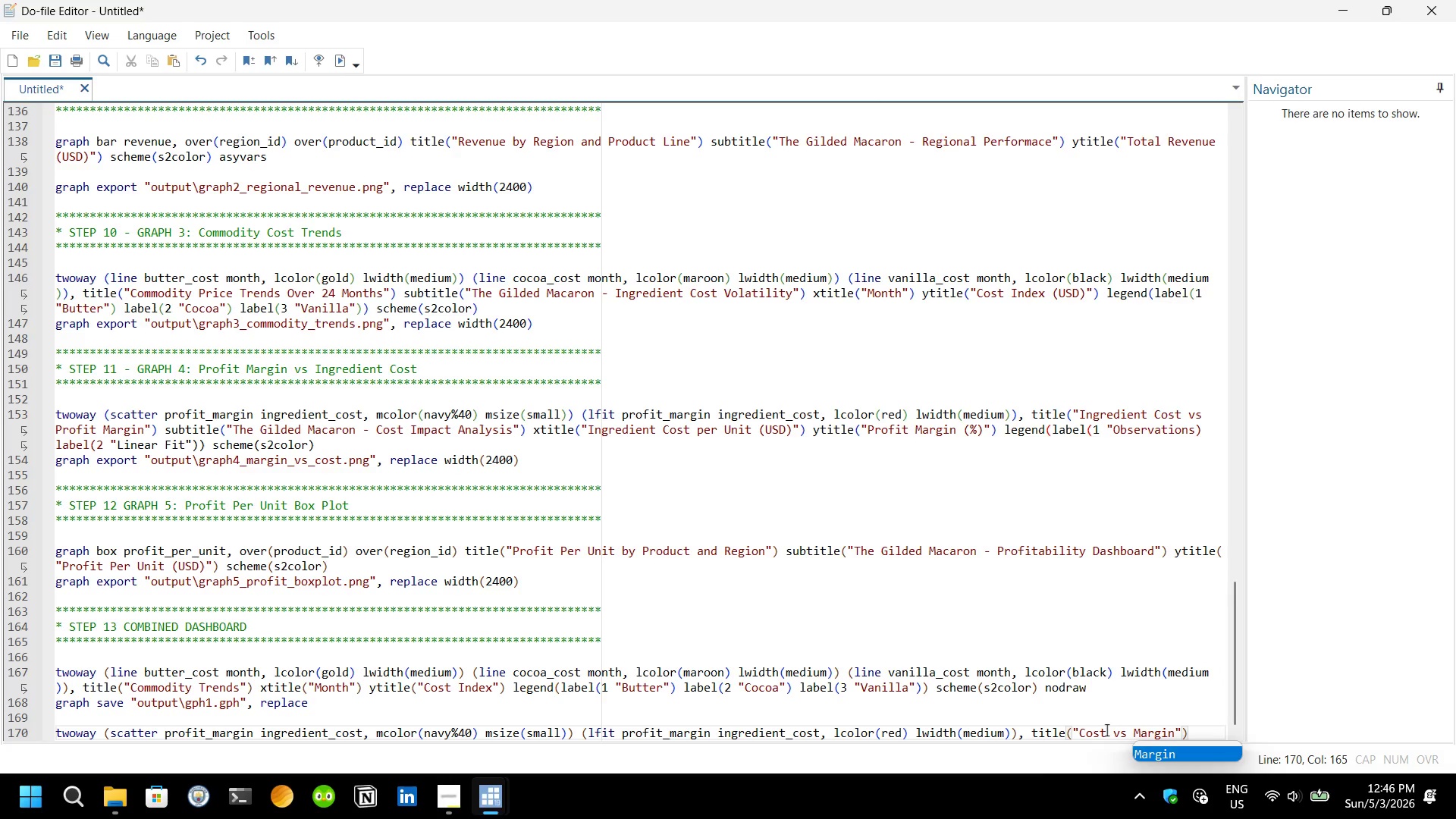 
key(ArrowRight)
 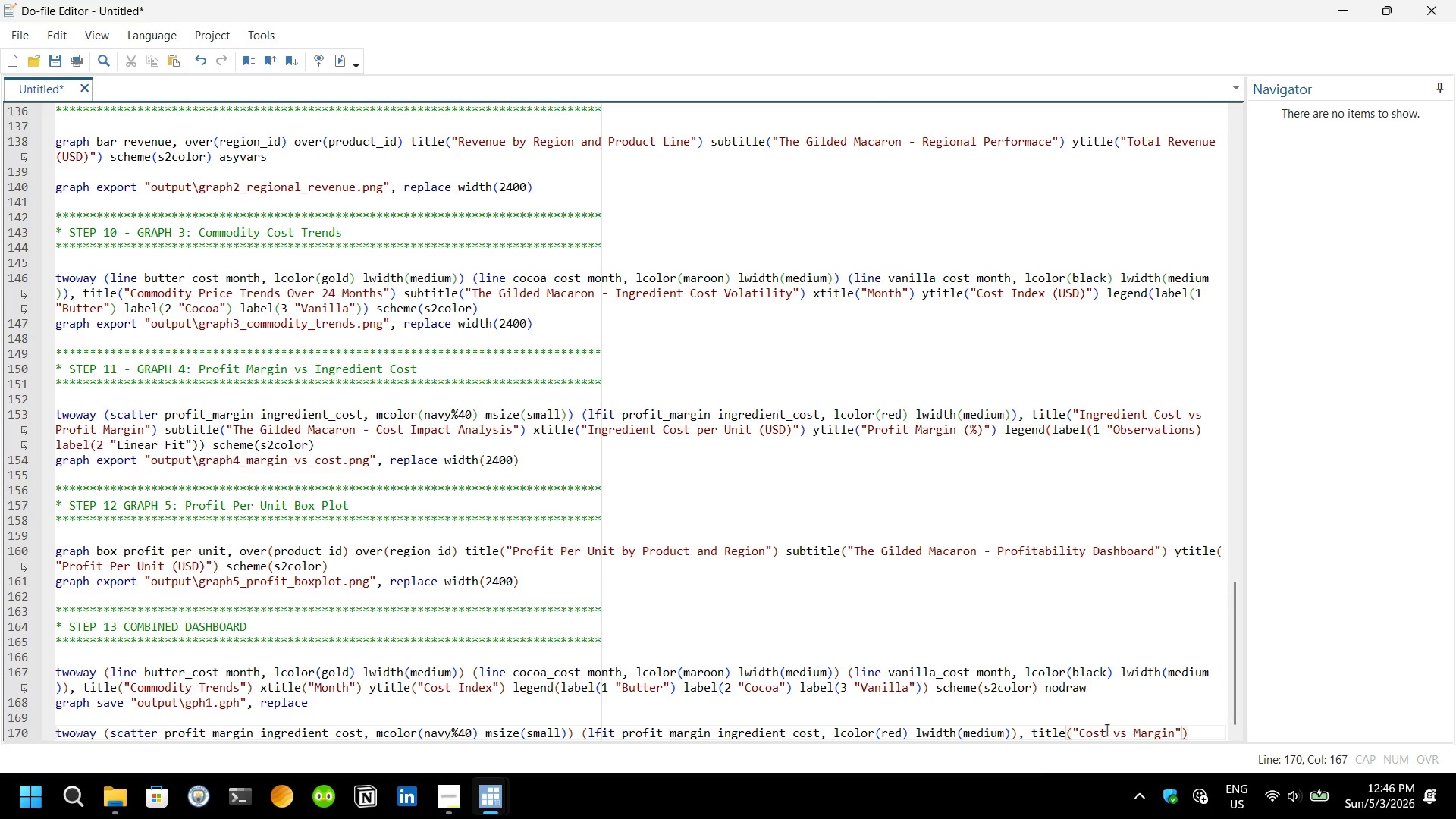 
key(ArrowRight)
 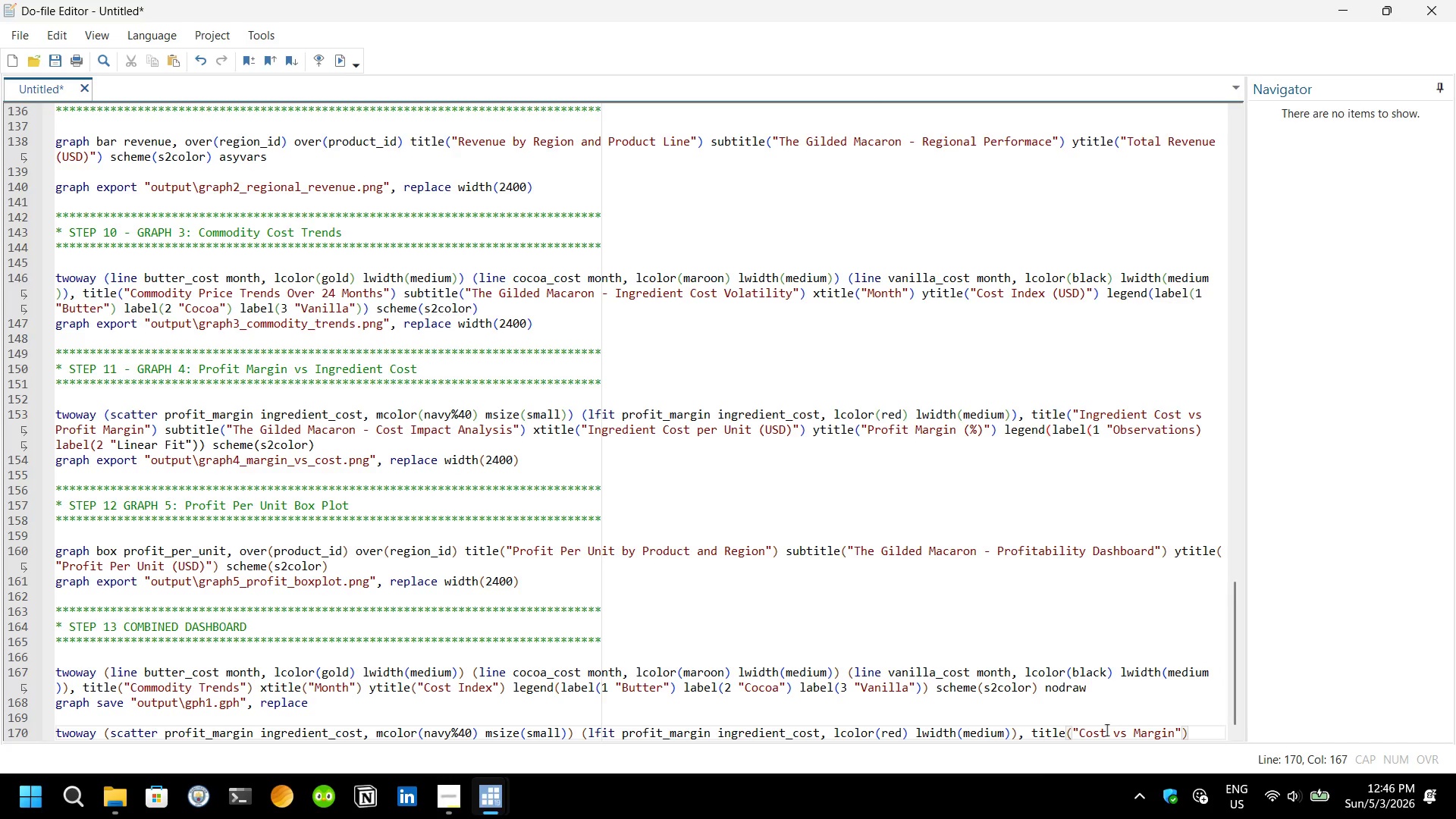 
key(Space)
 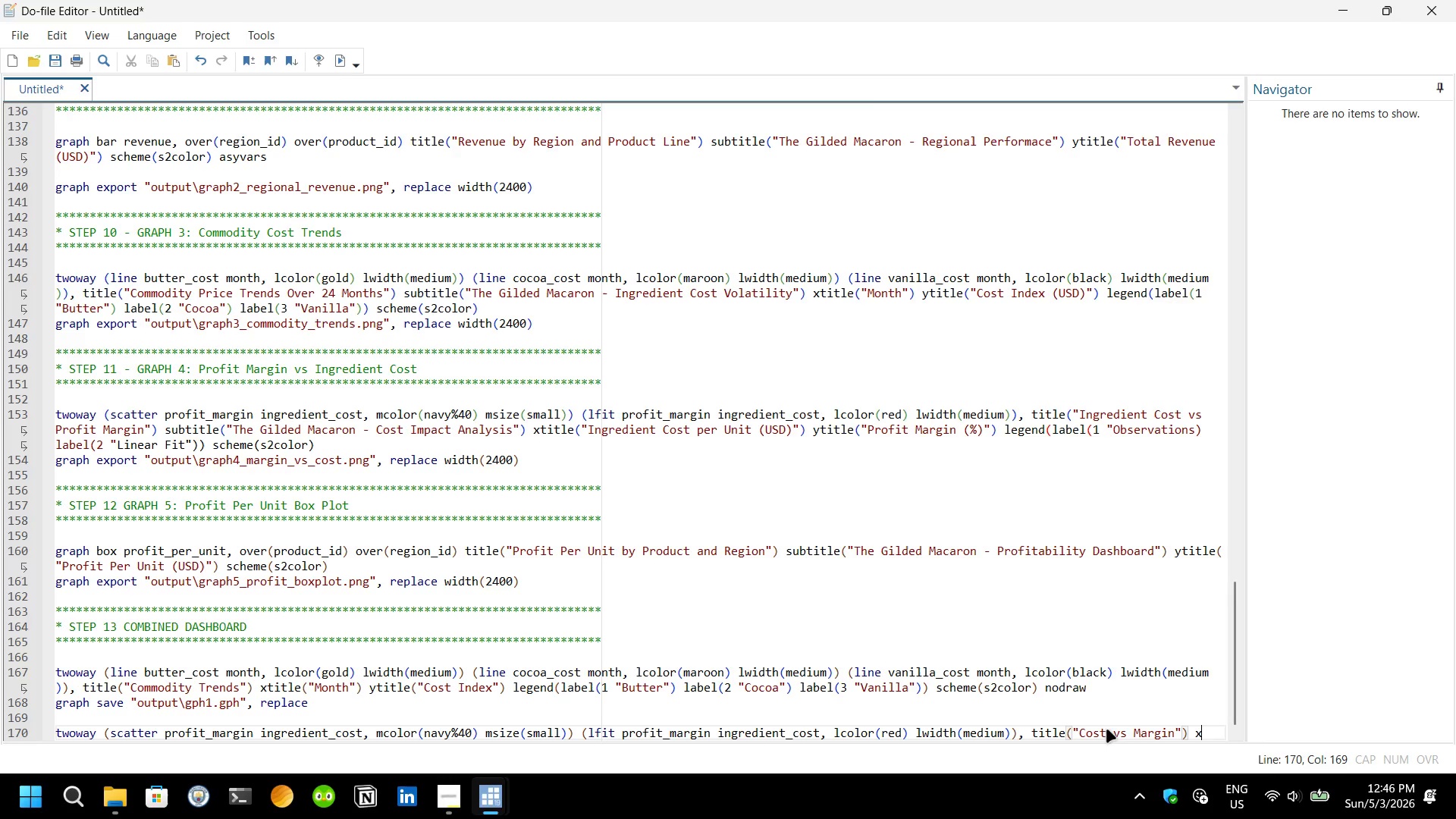 
key(X)
 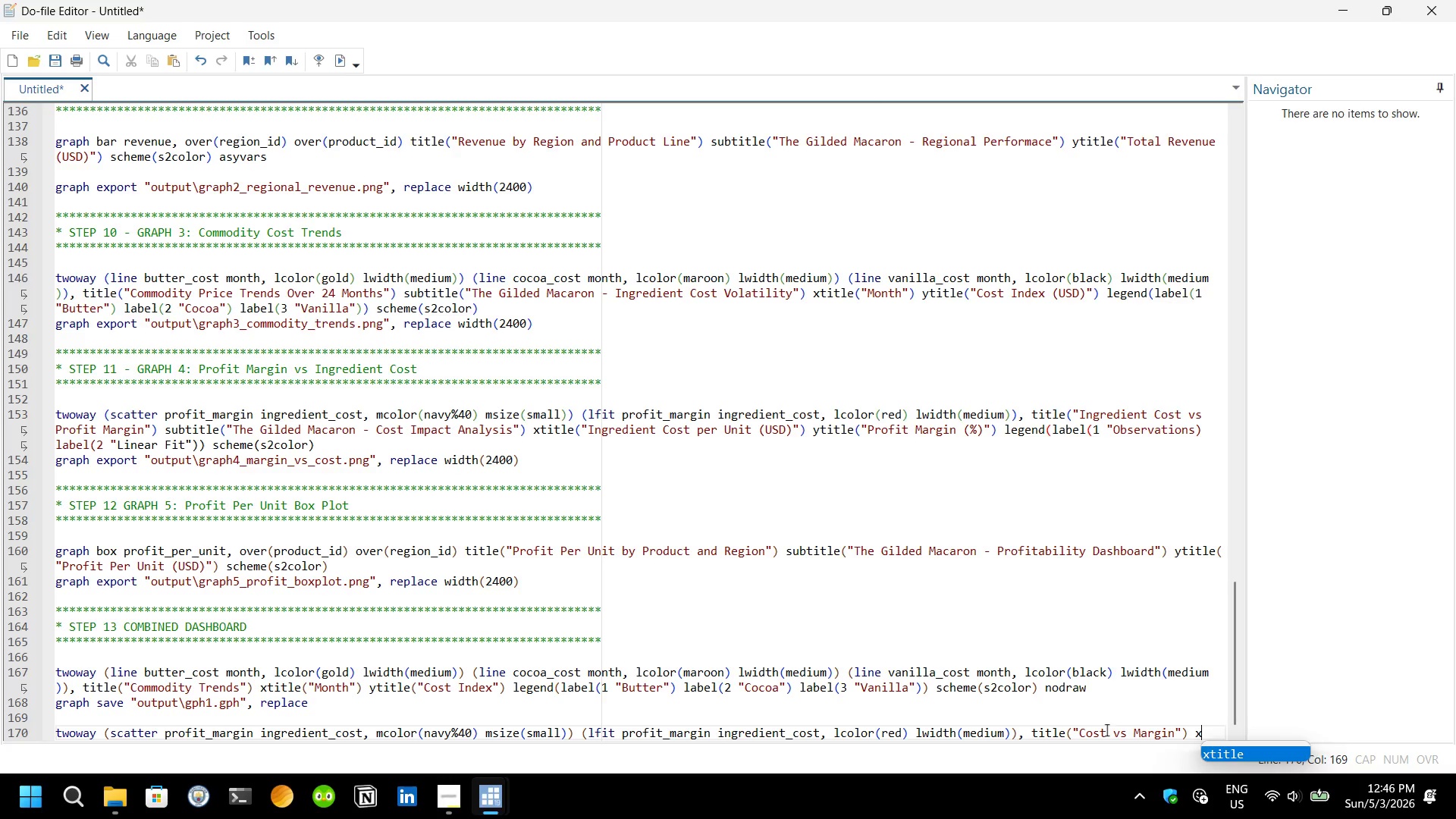 
key(Enter)
 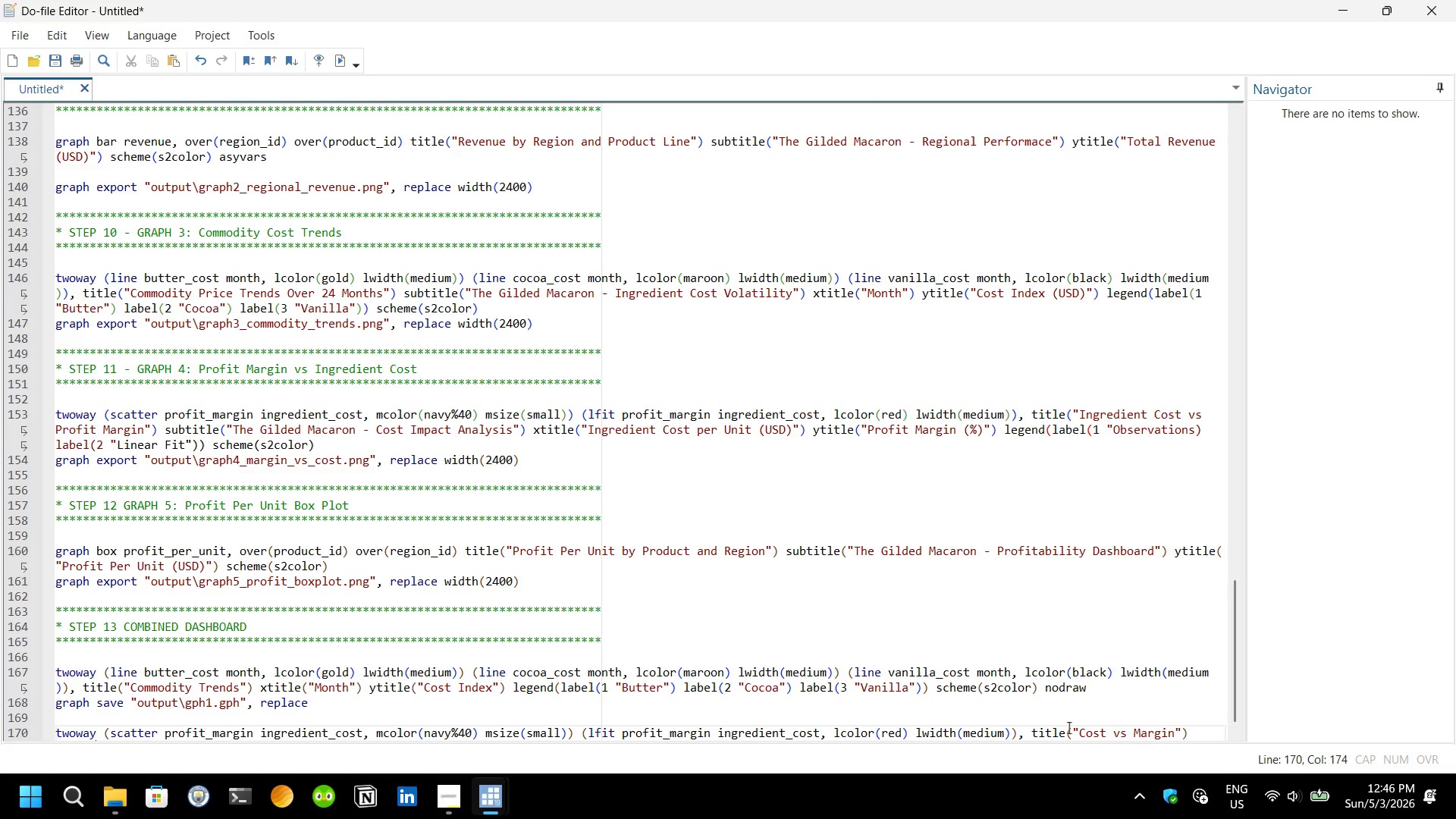 
wait(5.09)
 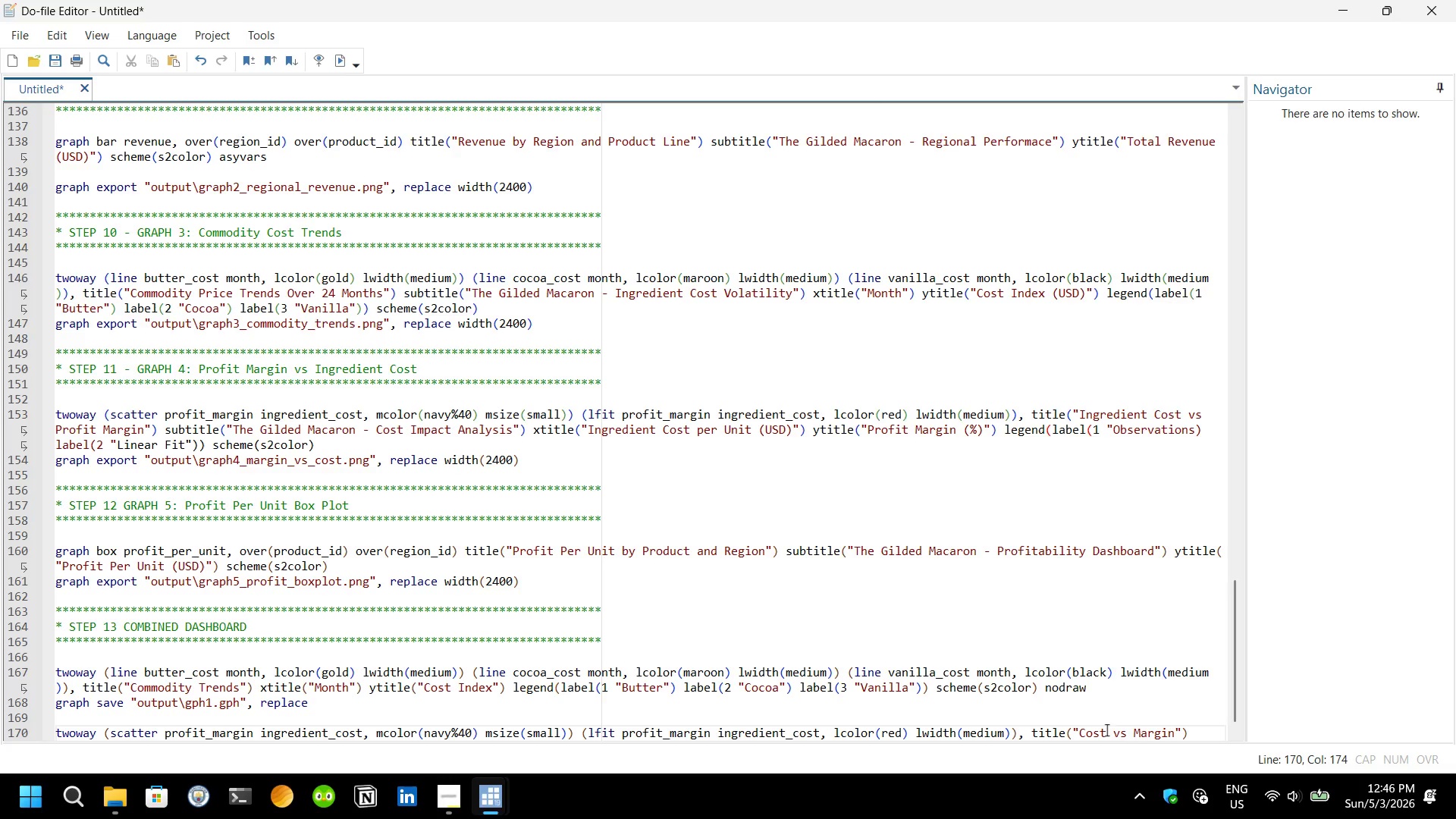 
scroll: coordinate [764, 622], scroll_direction: down, amount: 4.0
 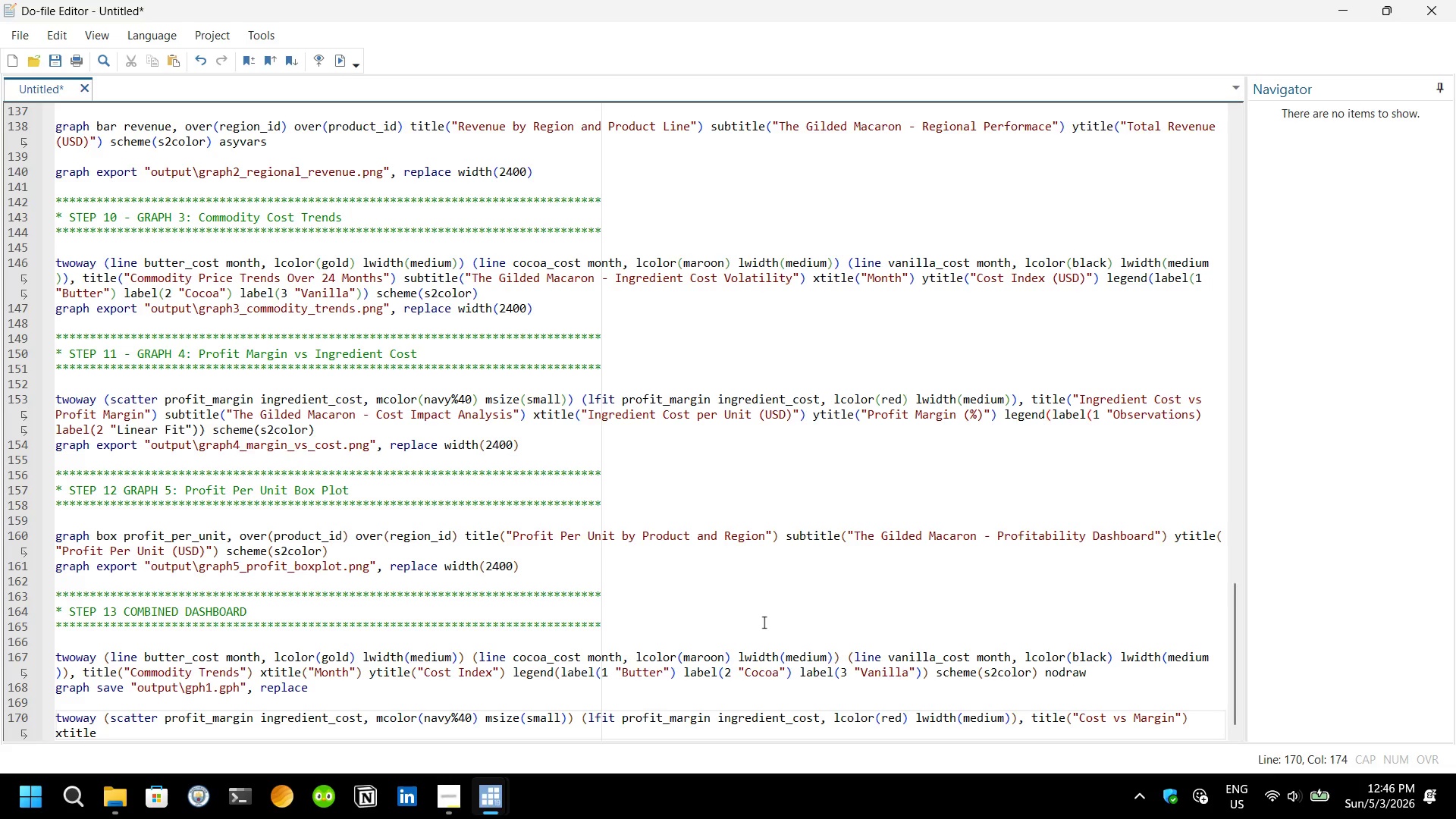 
type(("Ingredient Cost)
 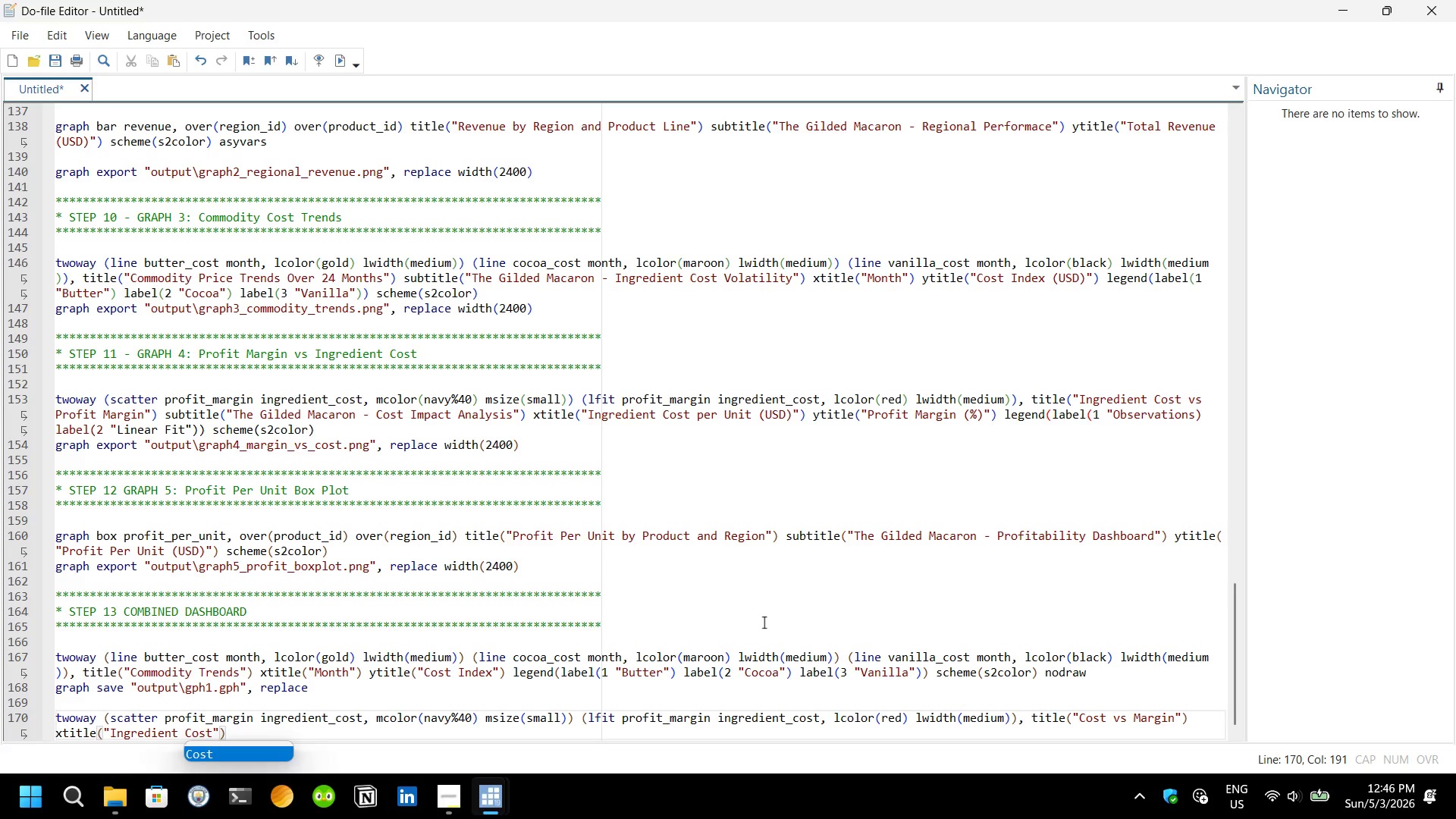 
key(ArrowRight)
 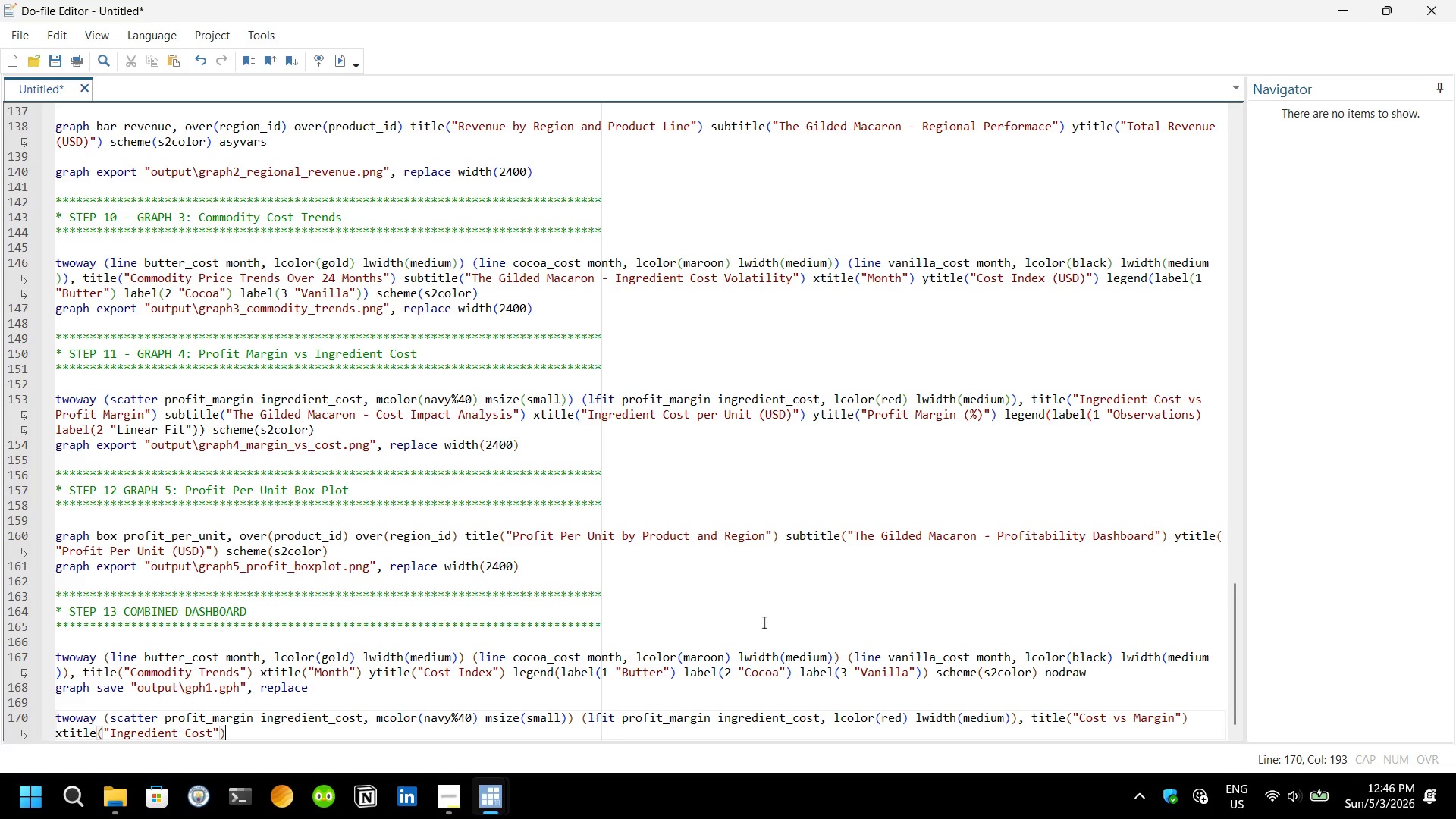 
key(ArrowRight)
 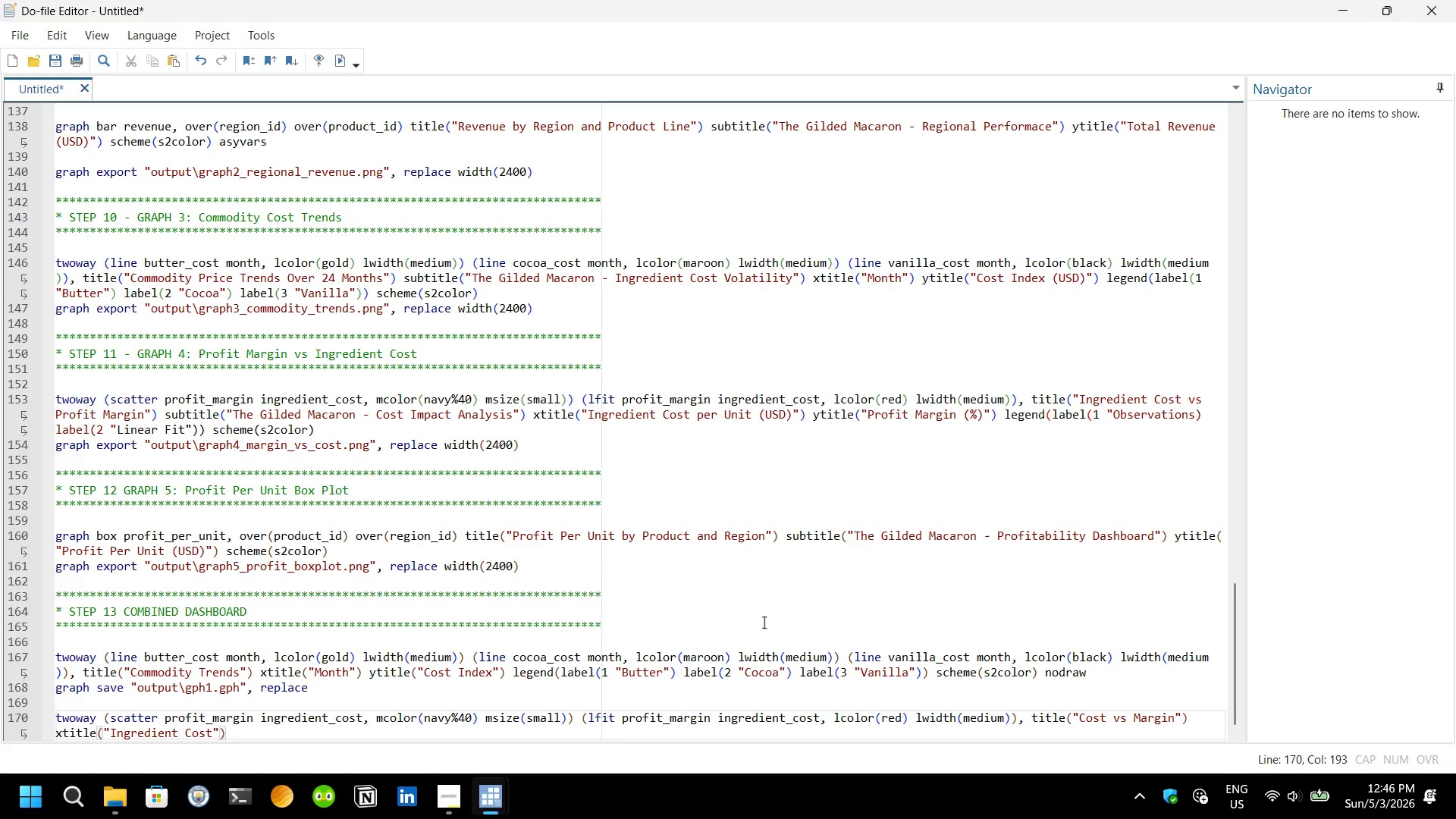 
type( ytitile(Profit Mar)
 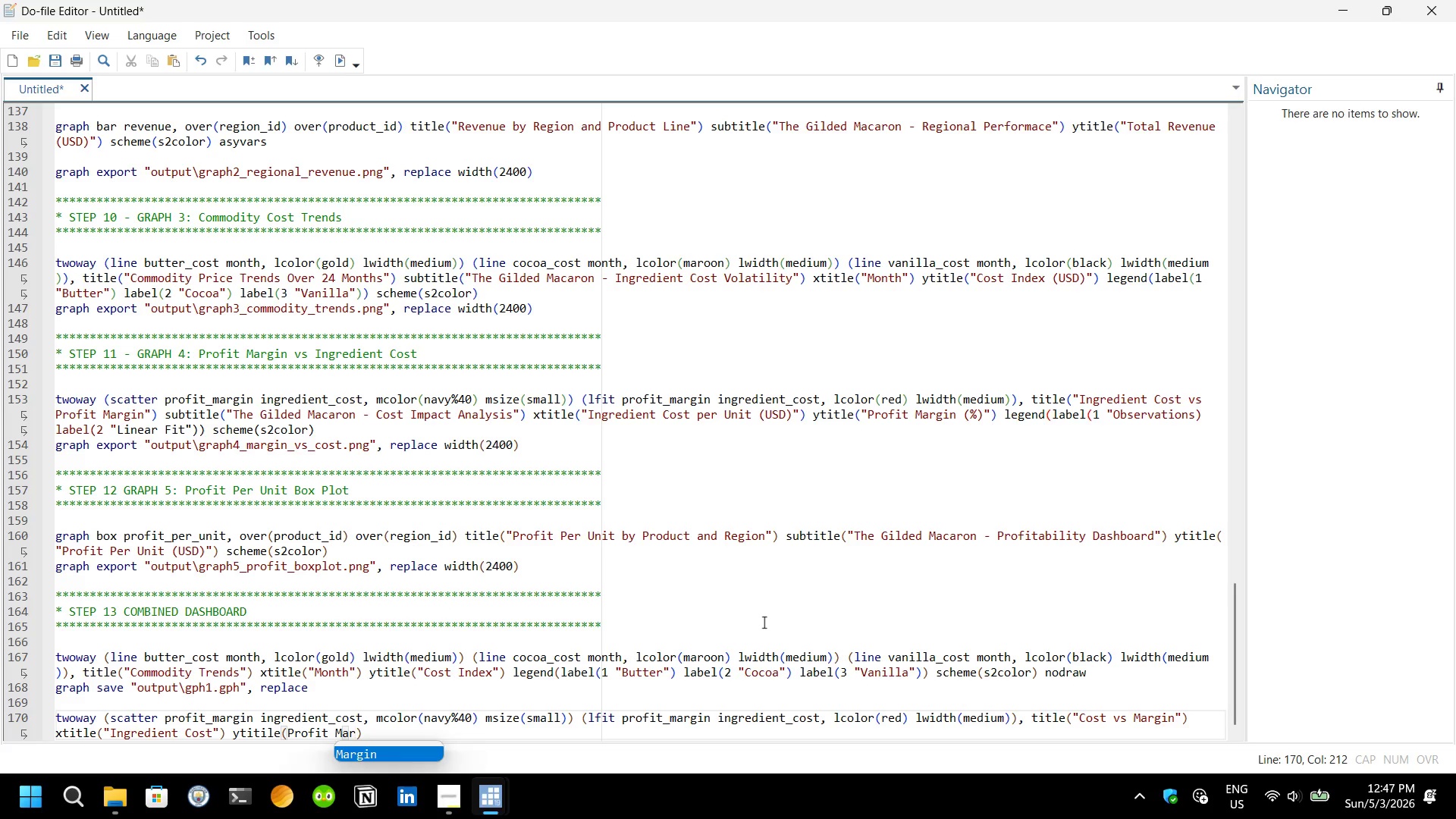 
key(Enter)
 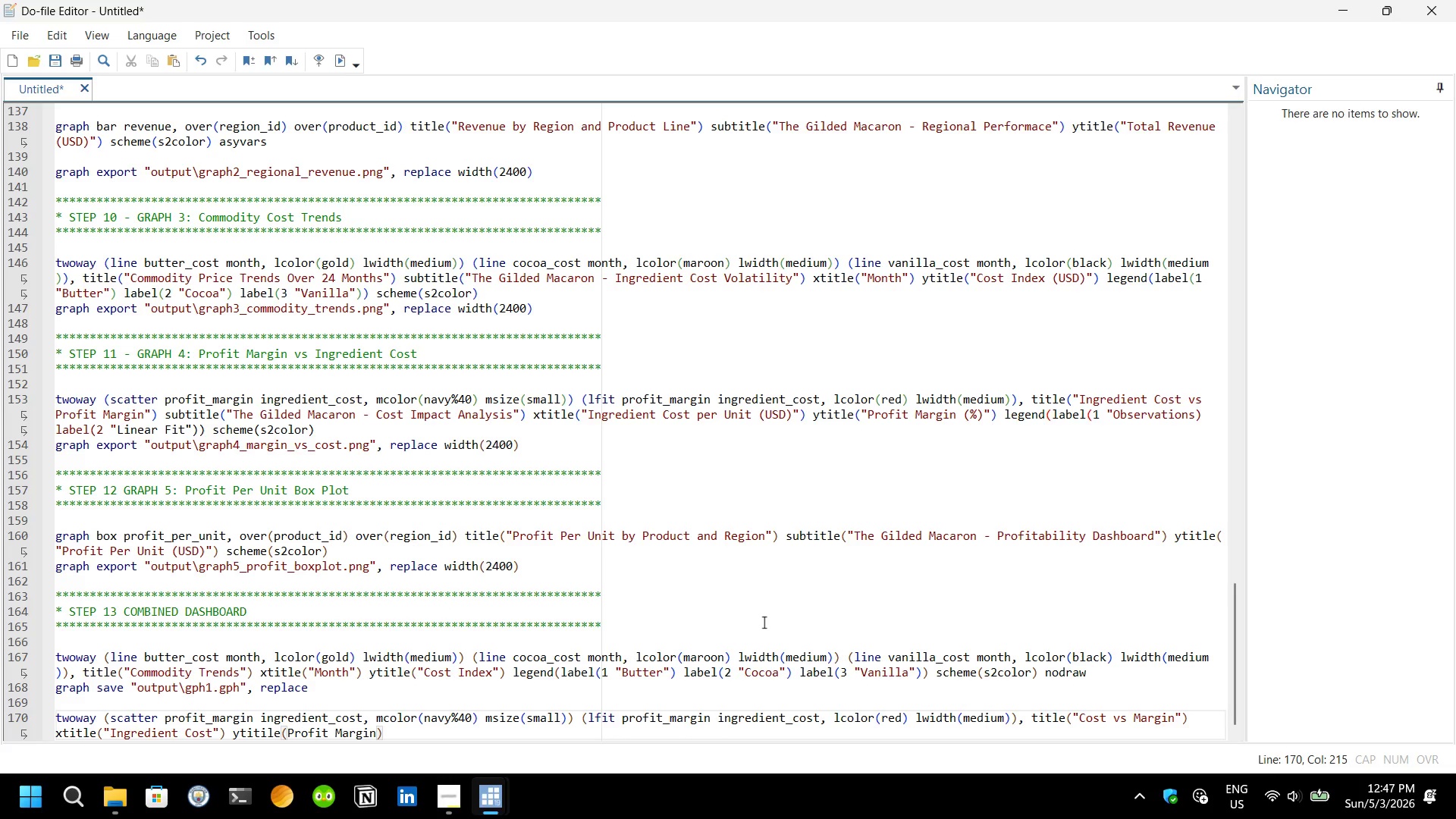 
type( (%)
 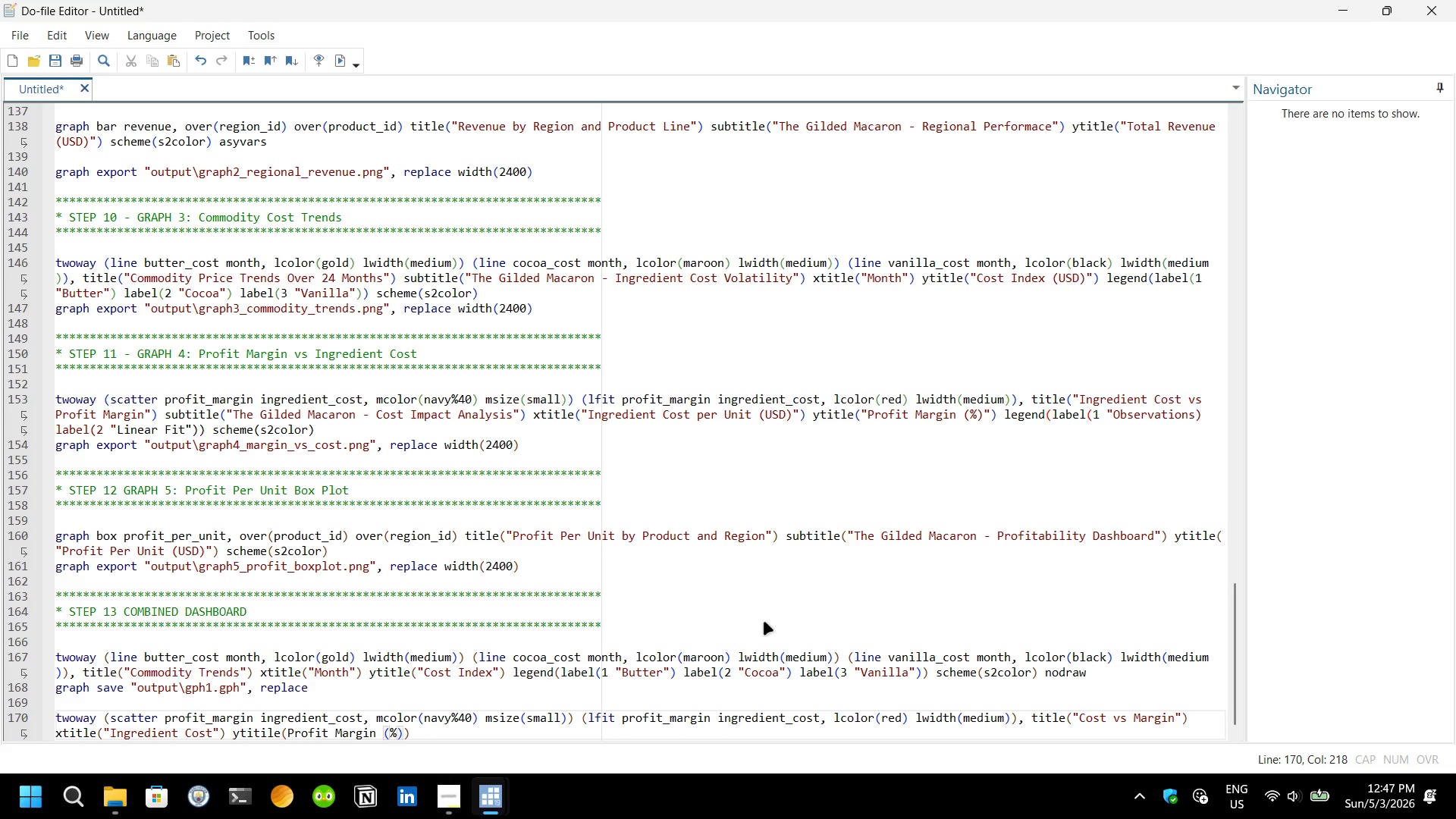 
key(ArrowRight)
 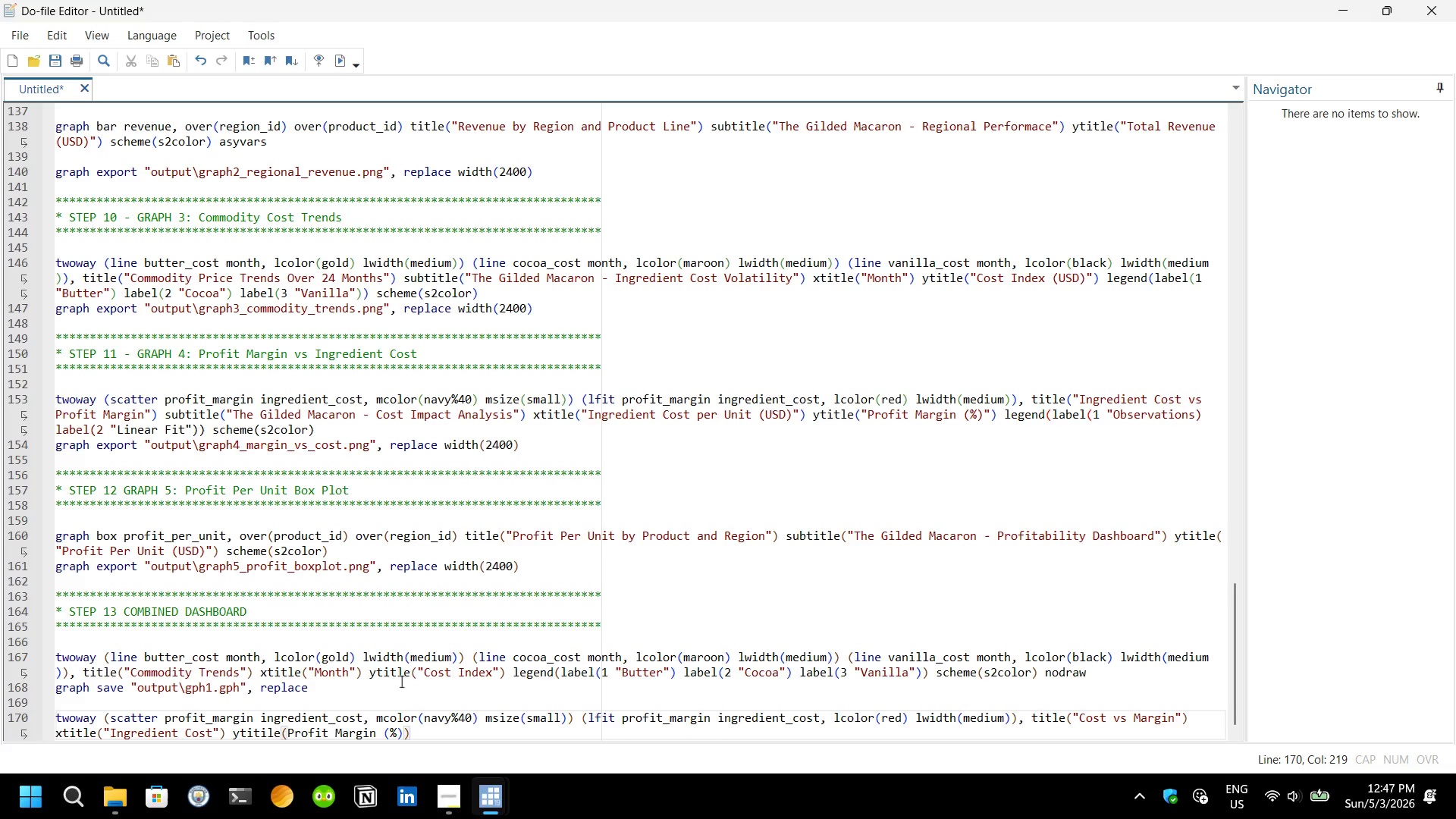 
wait(5.09)
 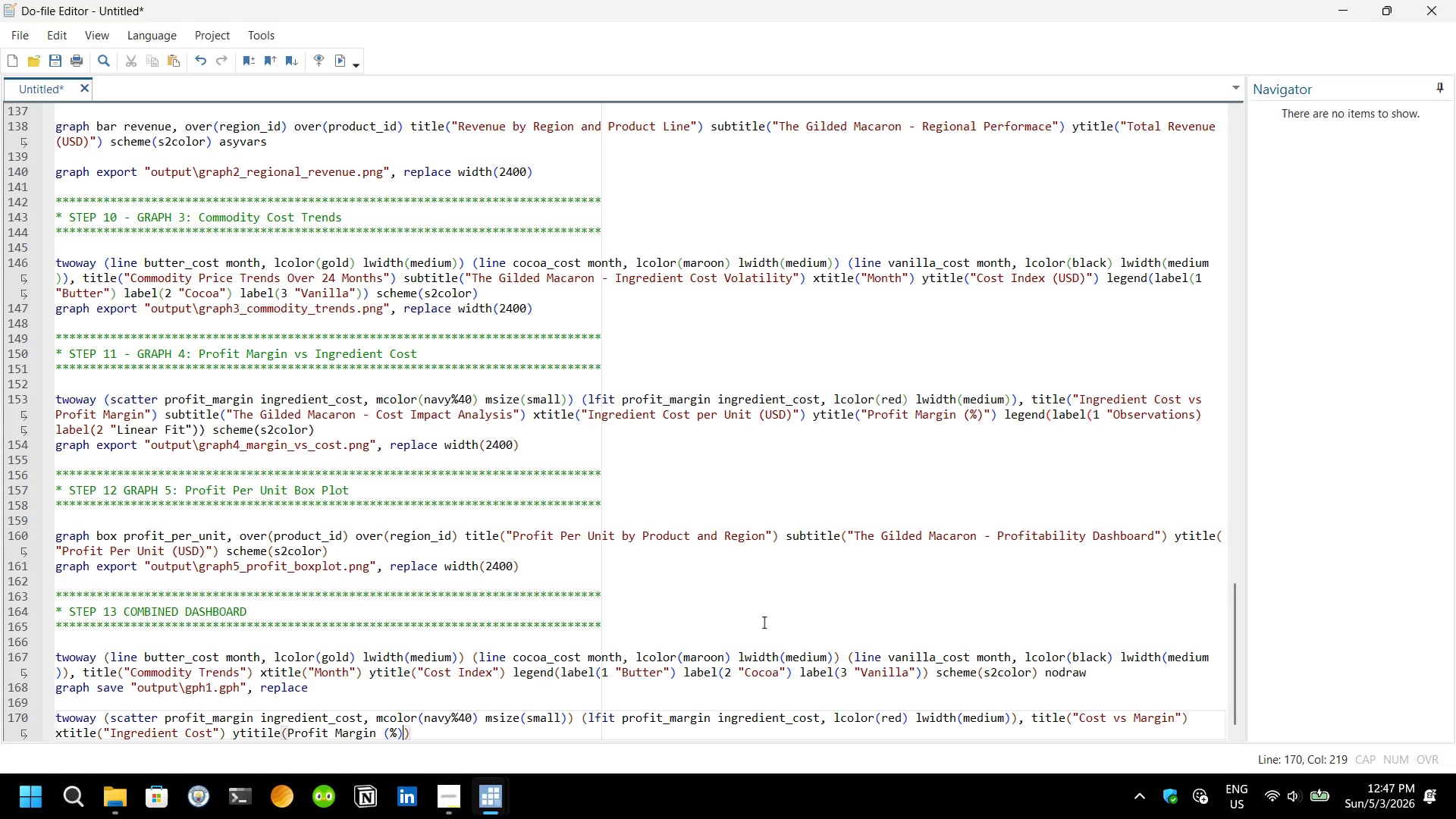 
left_click_drag(start_coordinate=[287, 732], to_coordinate=[400, 732])
 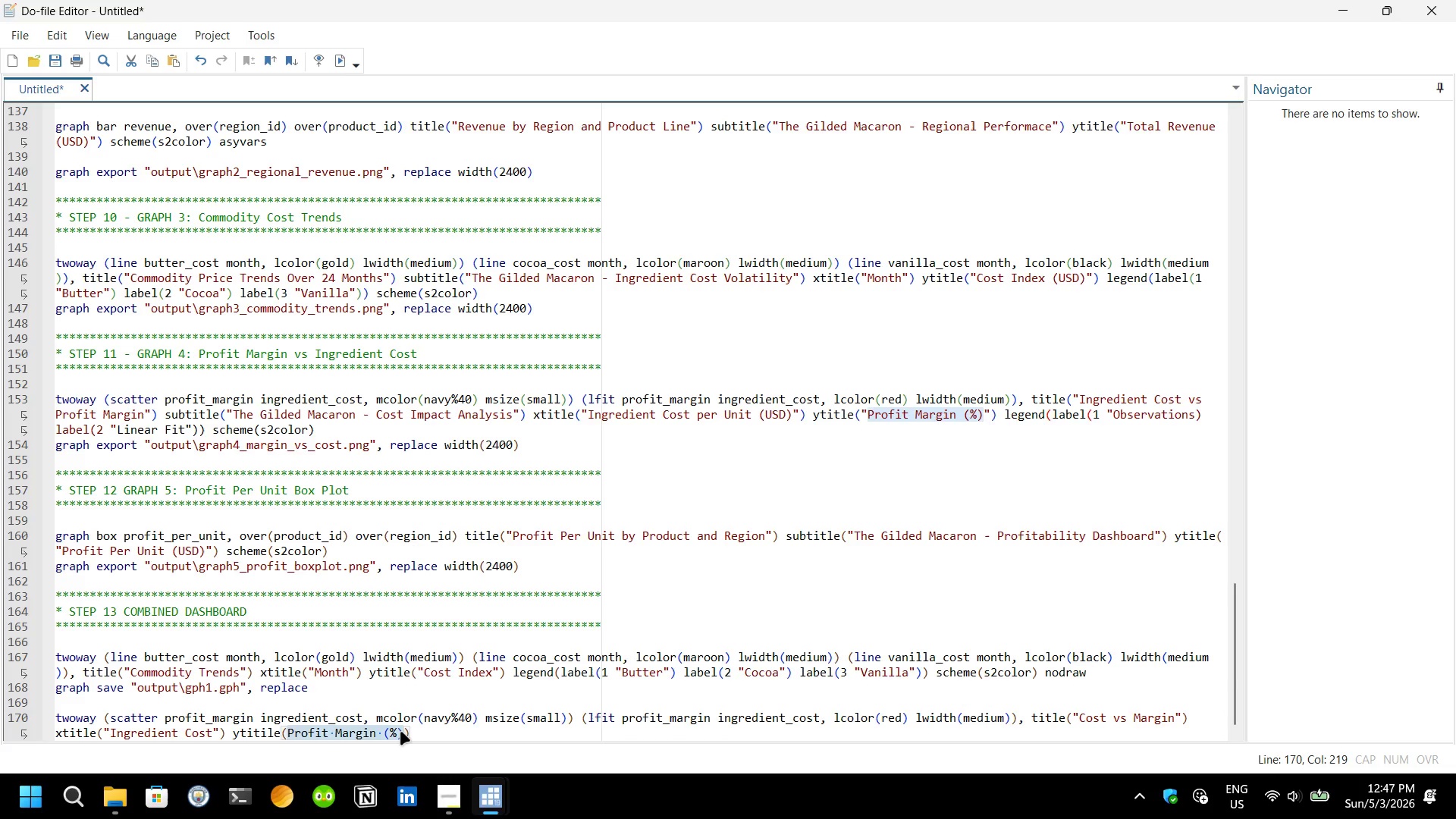 
key(Shift+ShiftRight)
 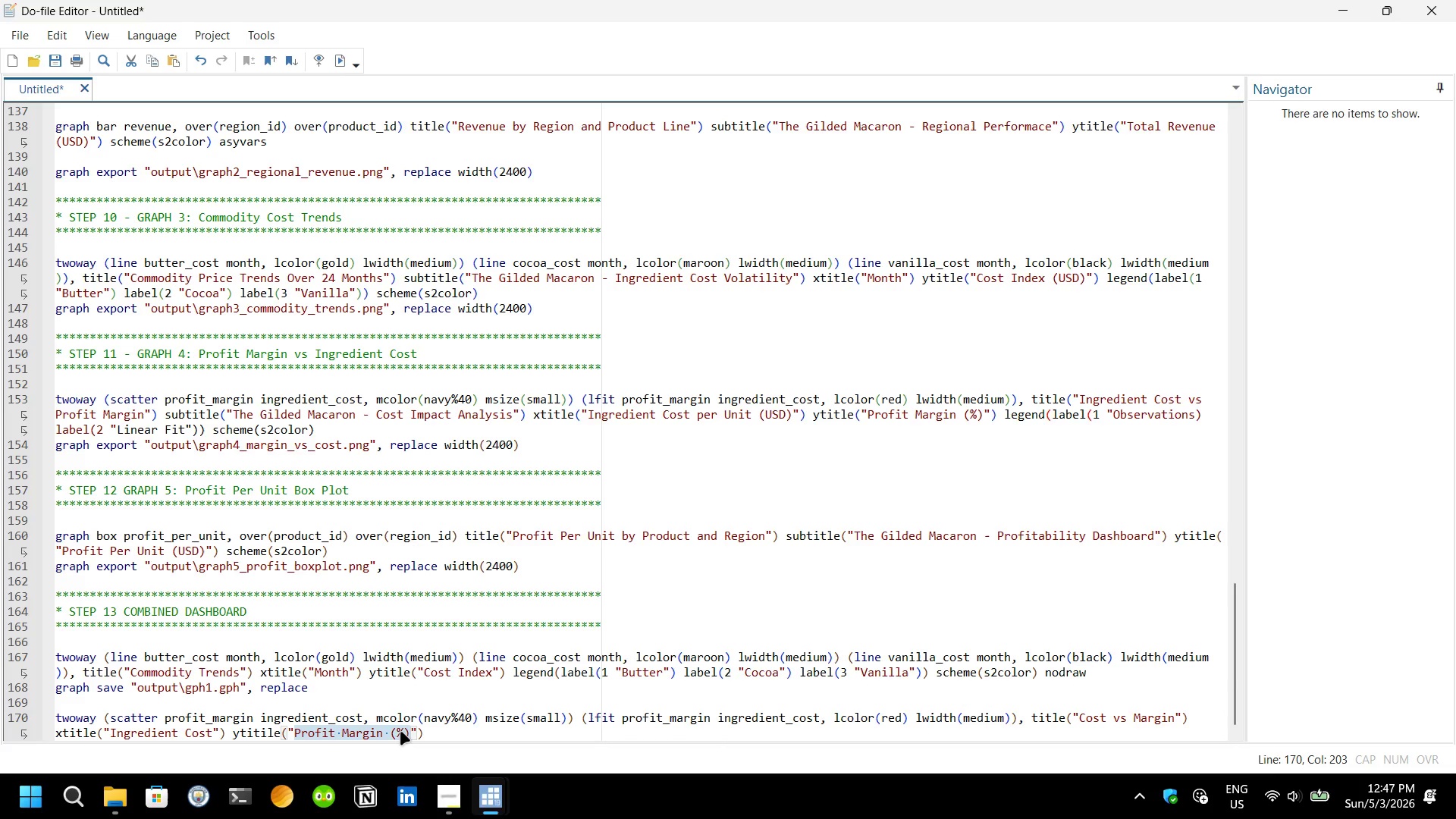 
key(Shift+Quote)
 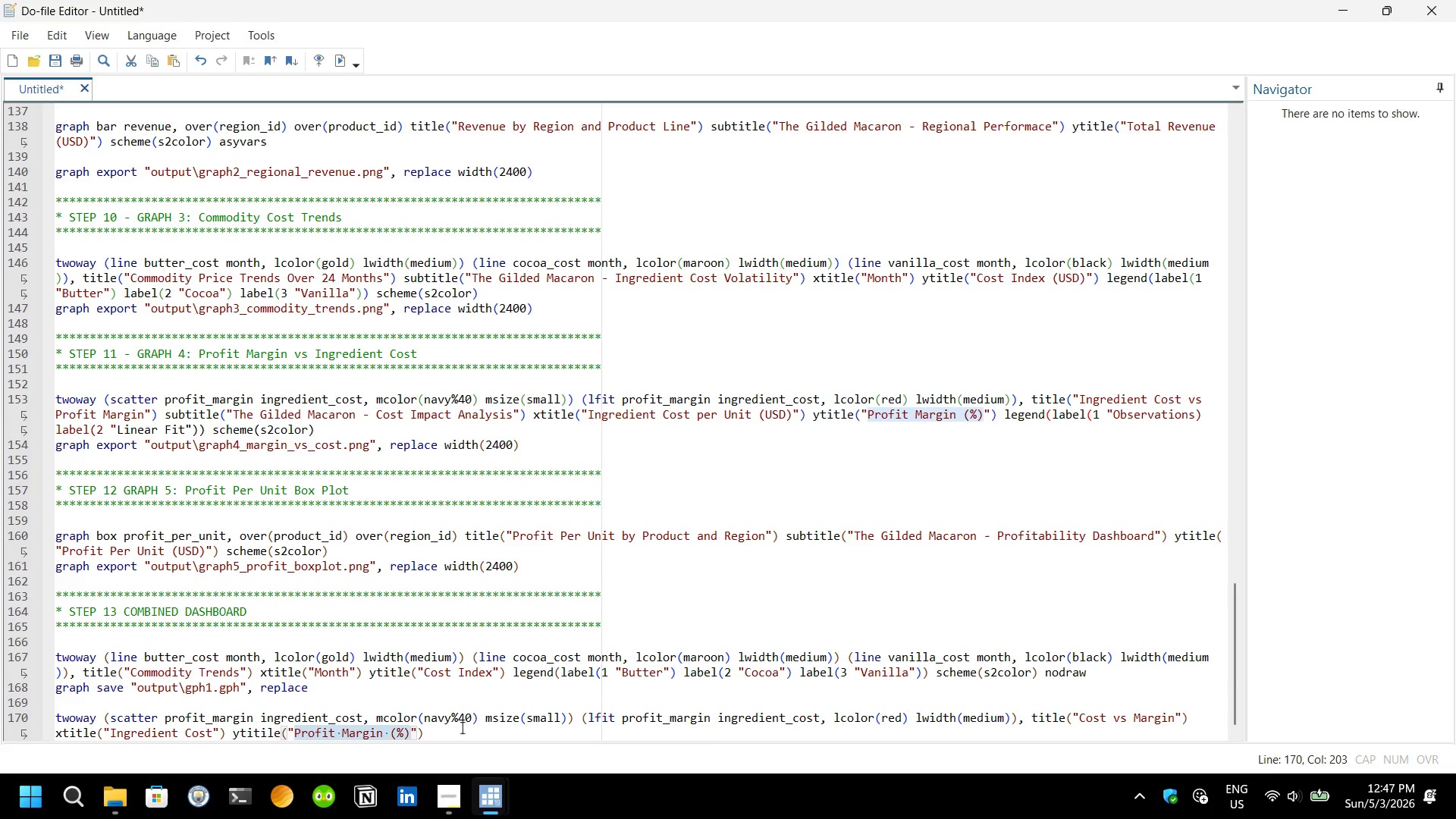 
left_click([468, 728])
 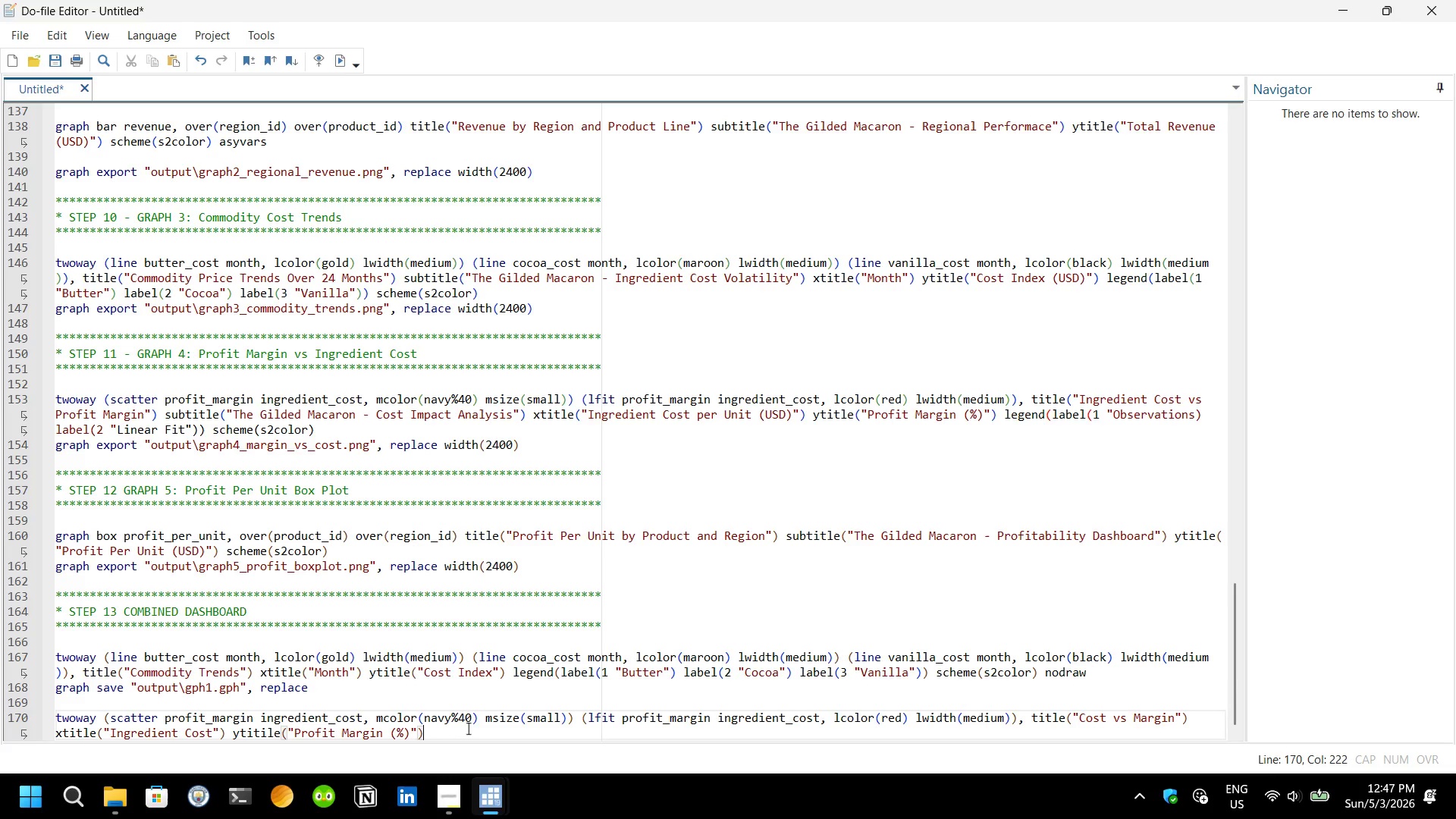 
type( scheme)
 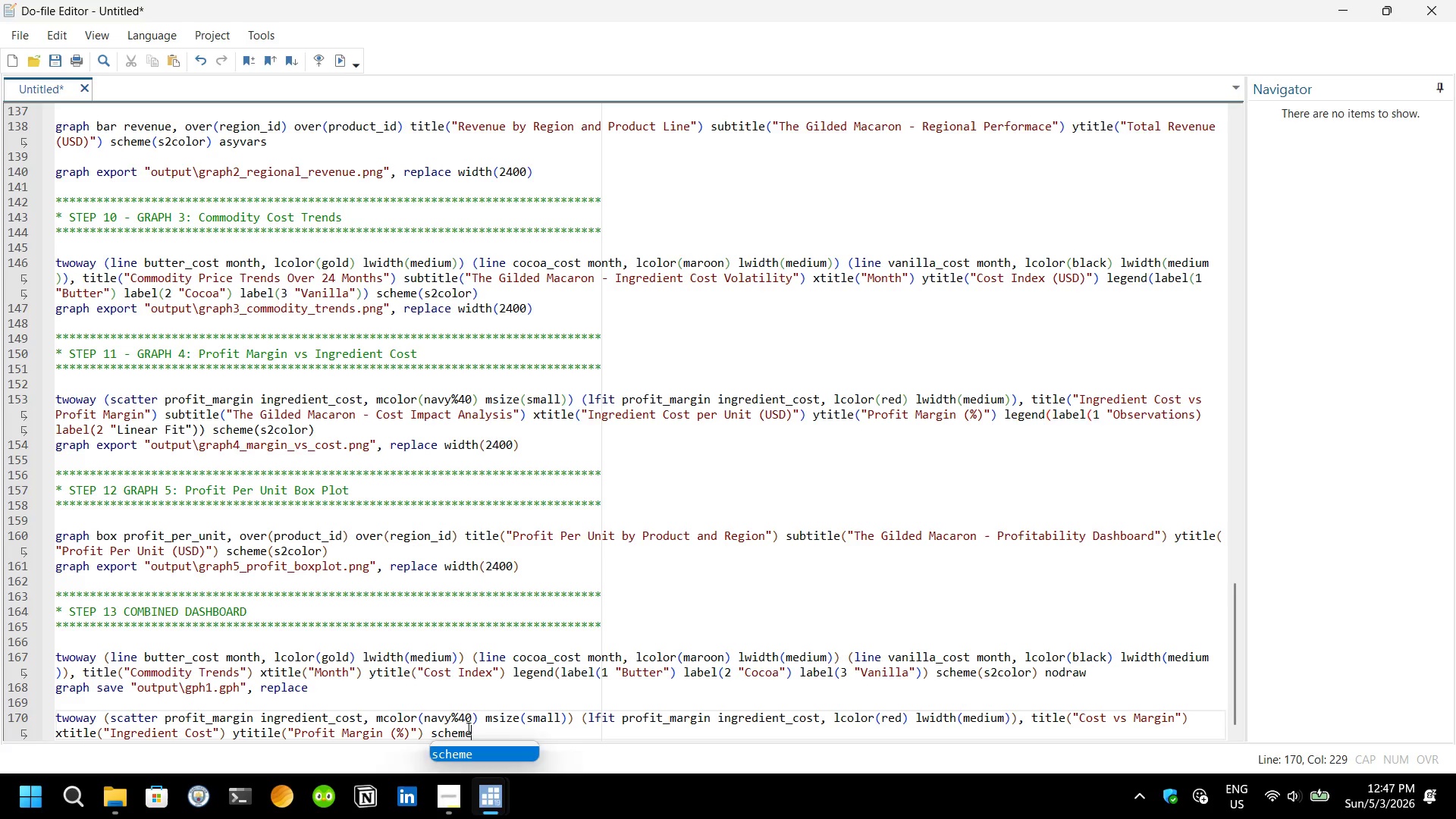 
key(Enter)
 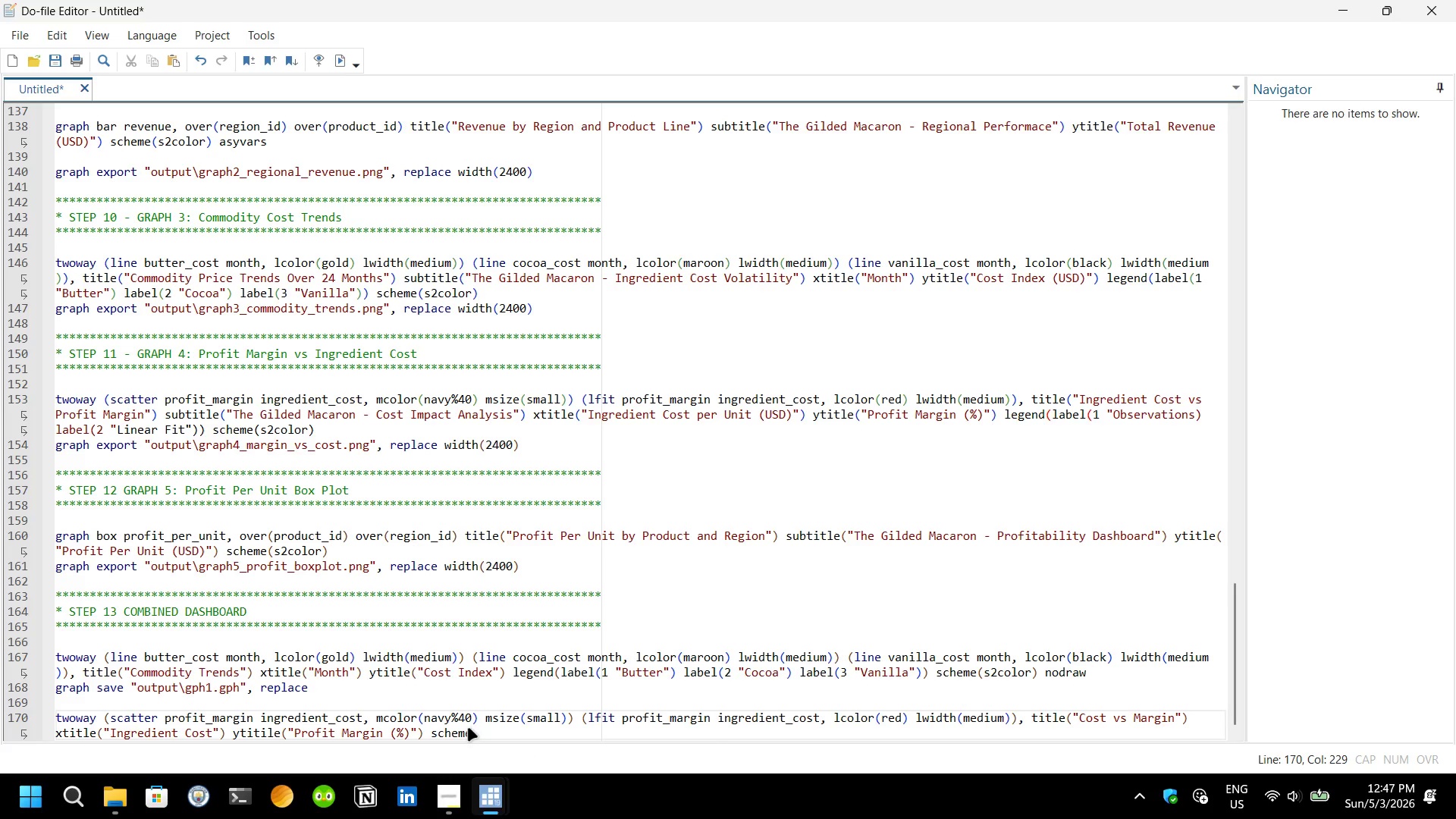 
type((2)
key(Backspace)
type(s2)
 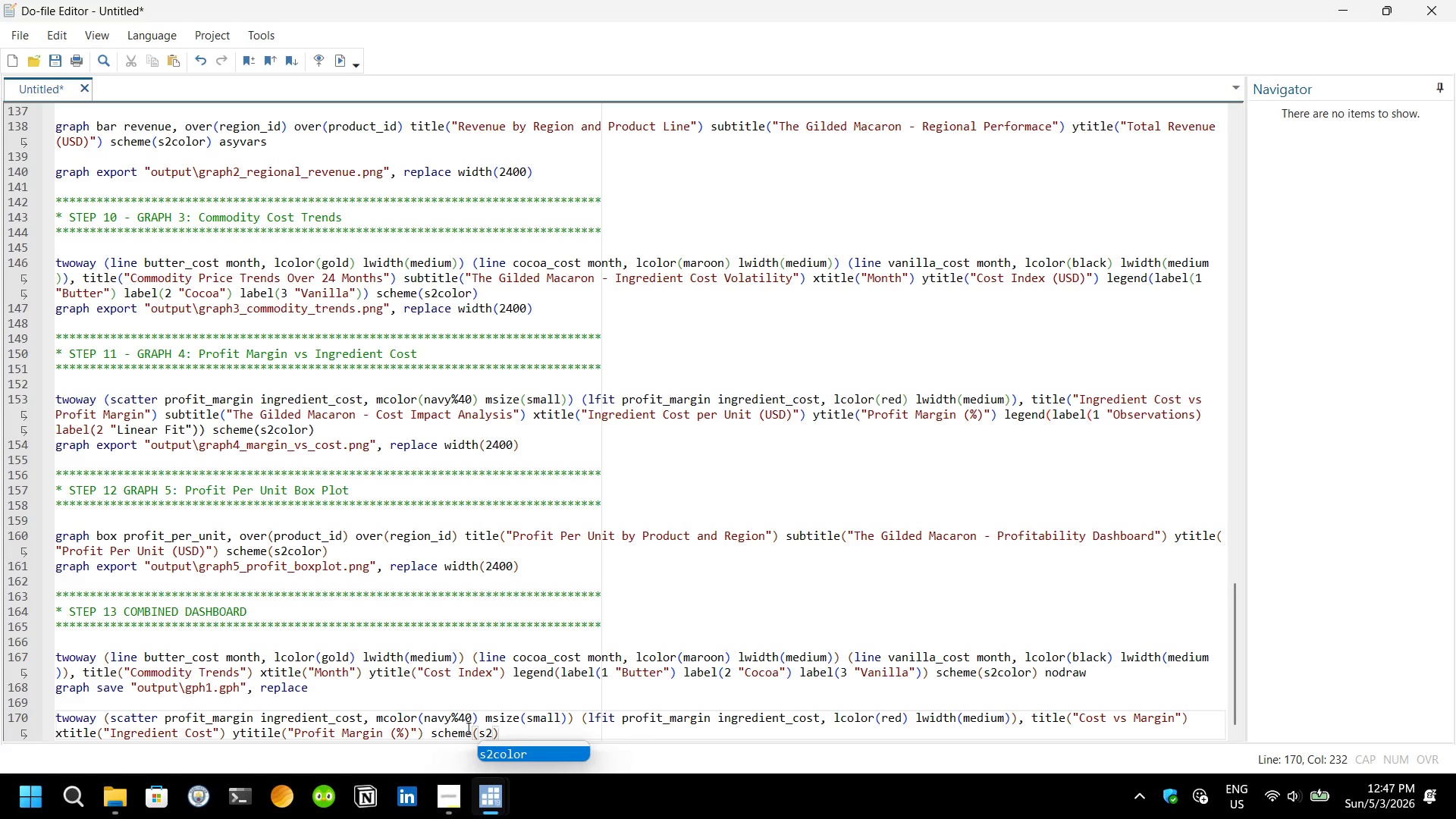 
key(Enter)
 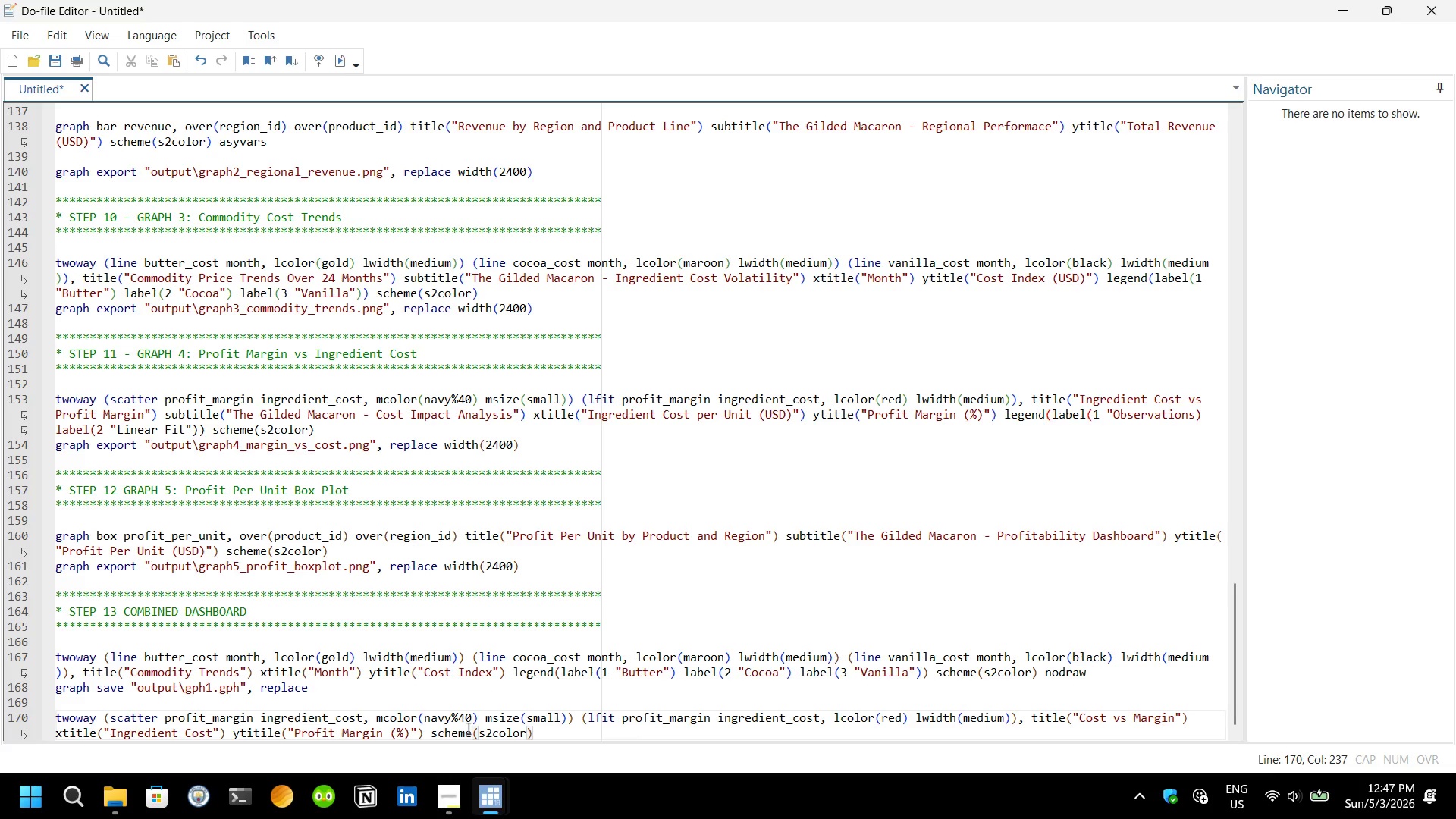 
key(ArrowRight)
 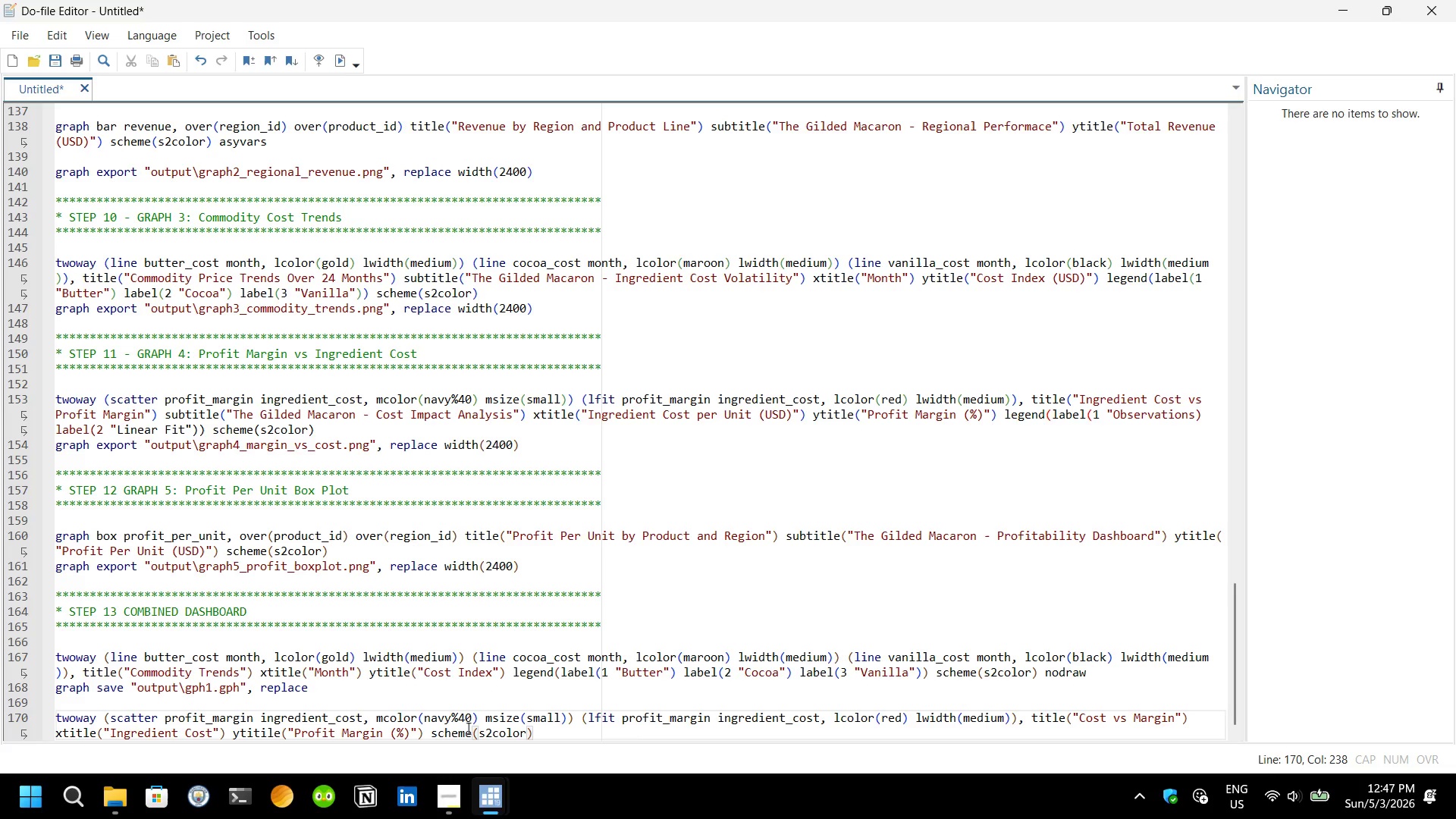 
type( nodraw)
 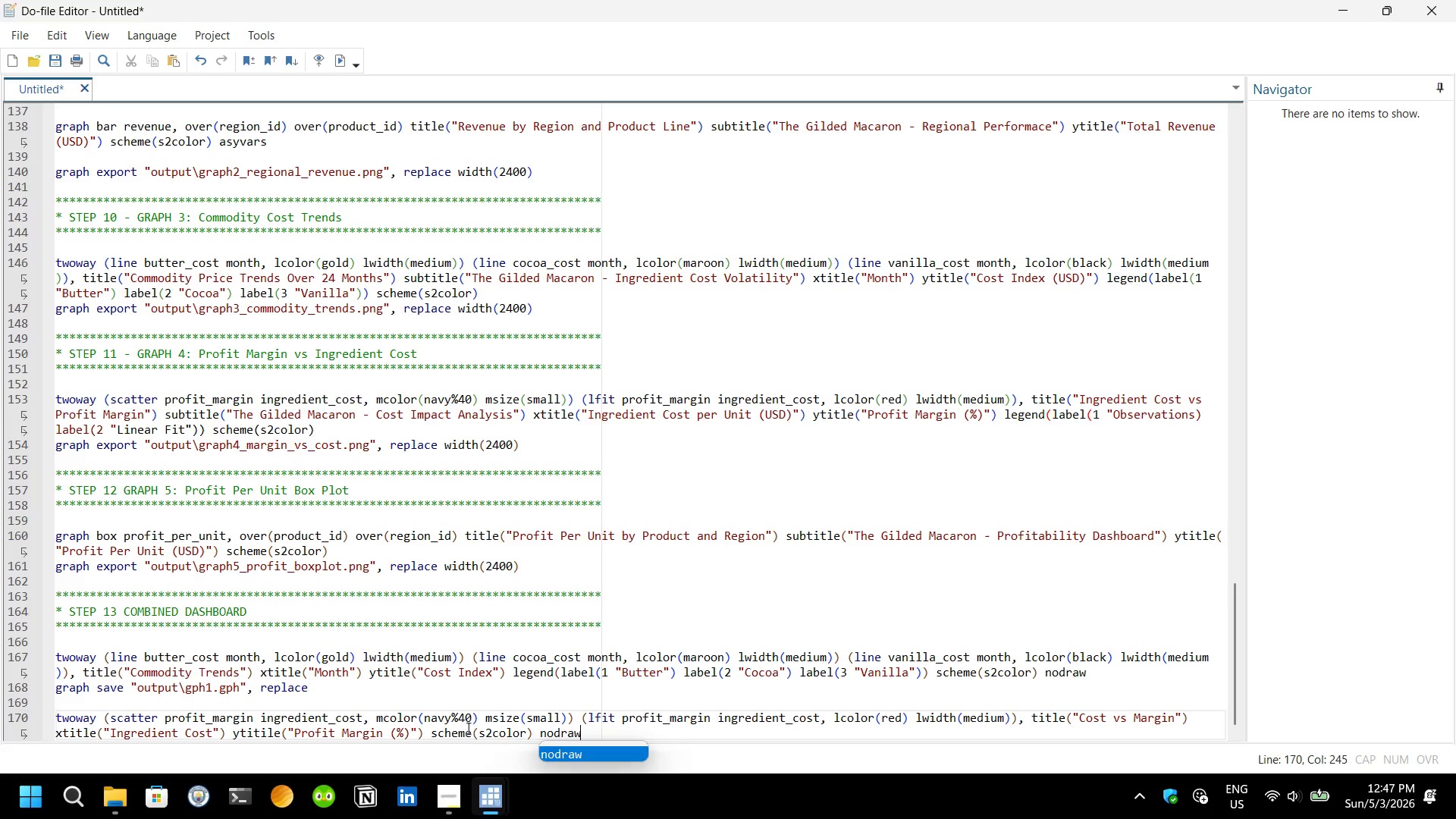 
key(Enter)
 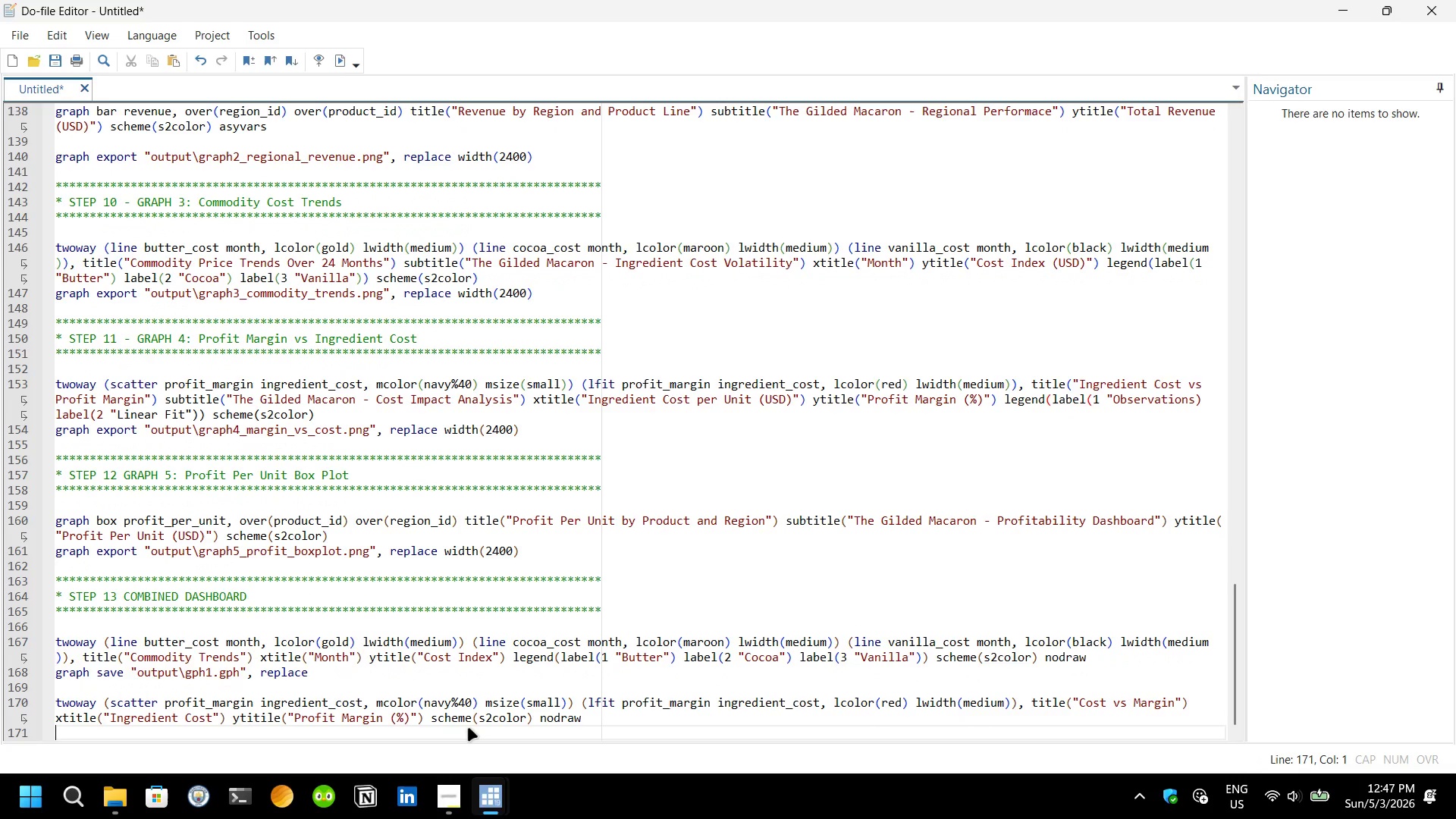 
key(Enter)
 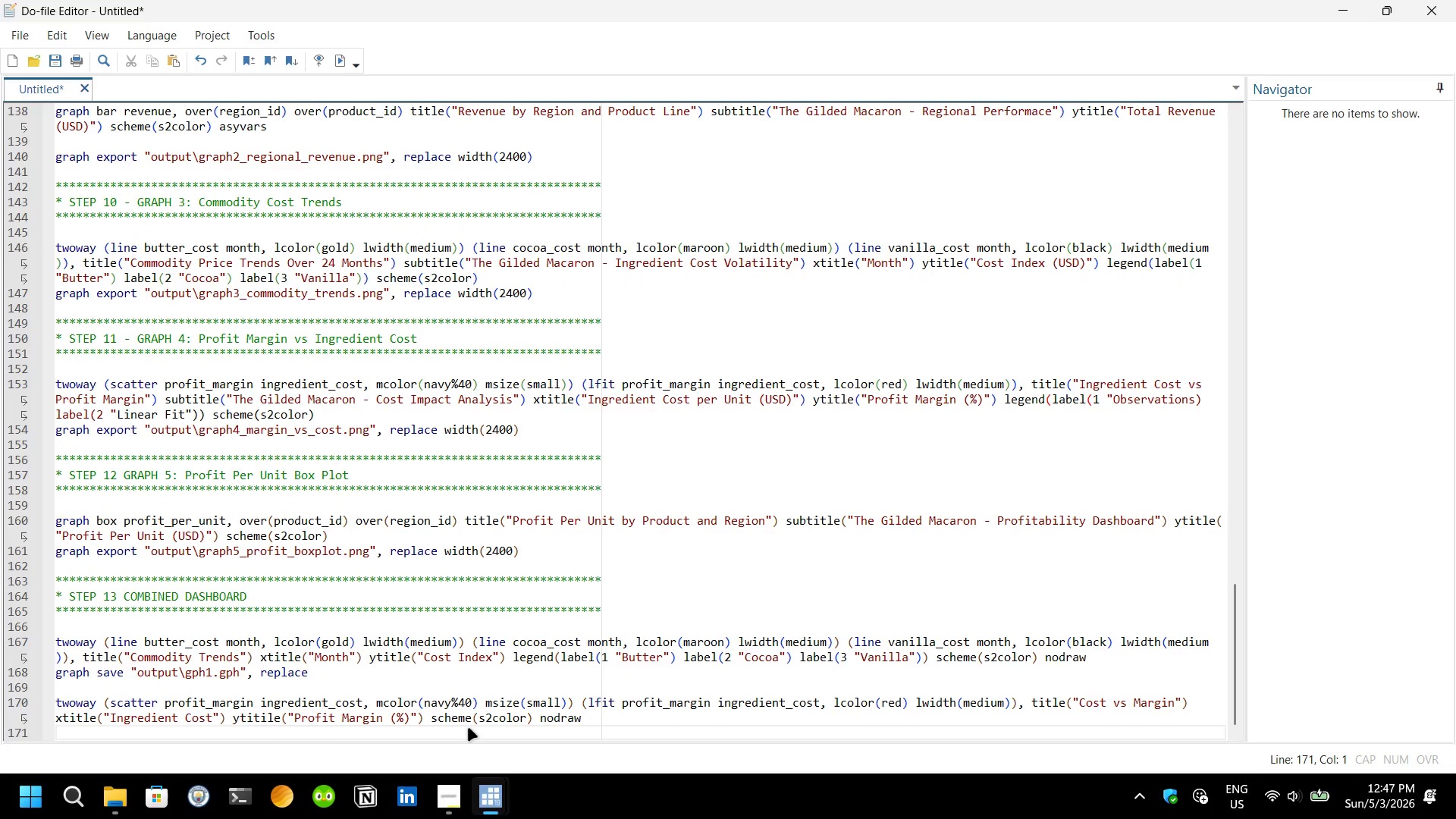 
type(grr)
key(Backspace)
key(Backspace)
type(raph save "output\gph2.gph)
 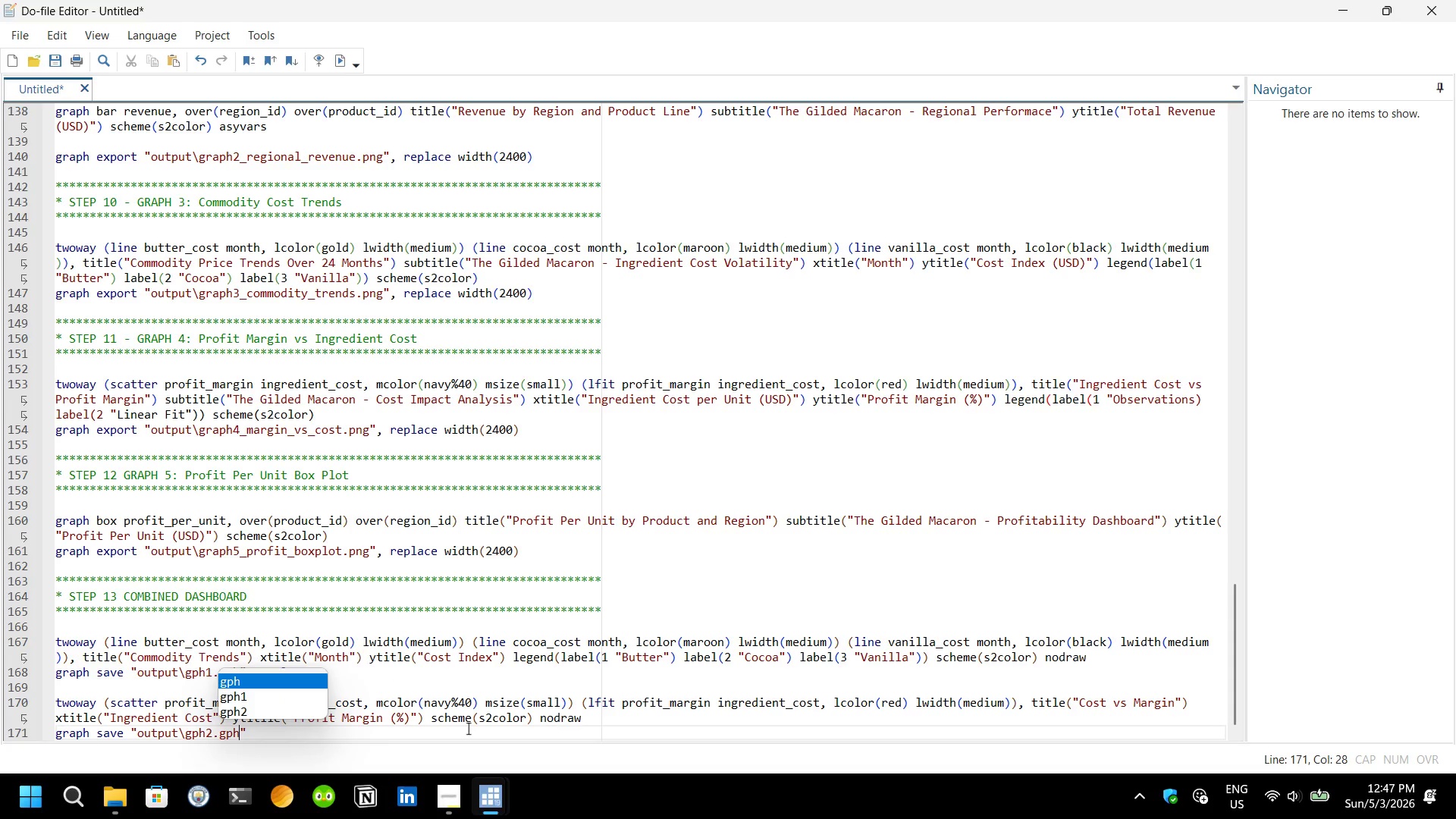 
key(ArrowRight)
 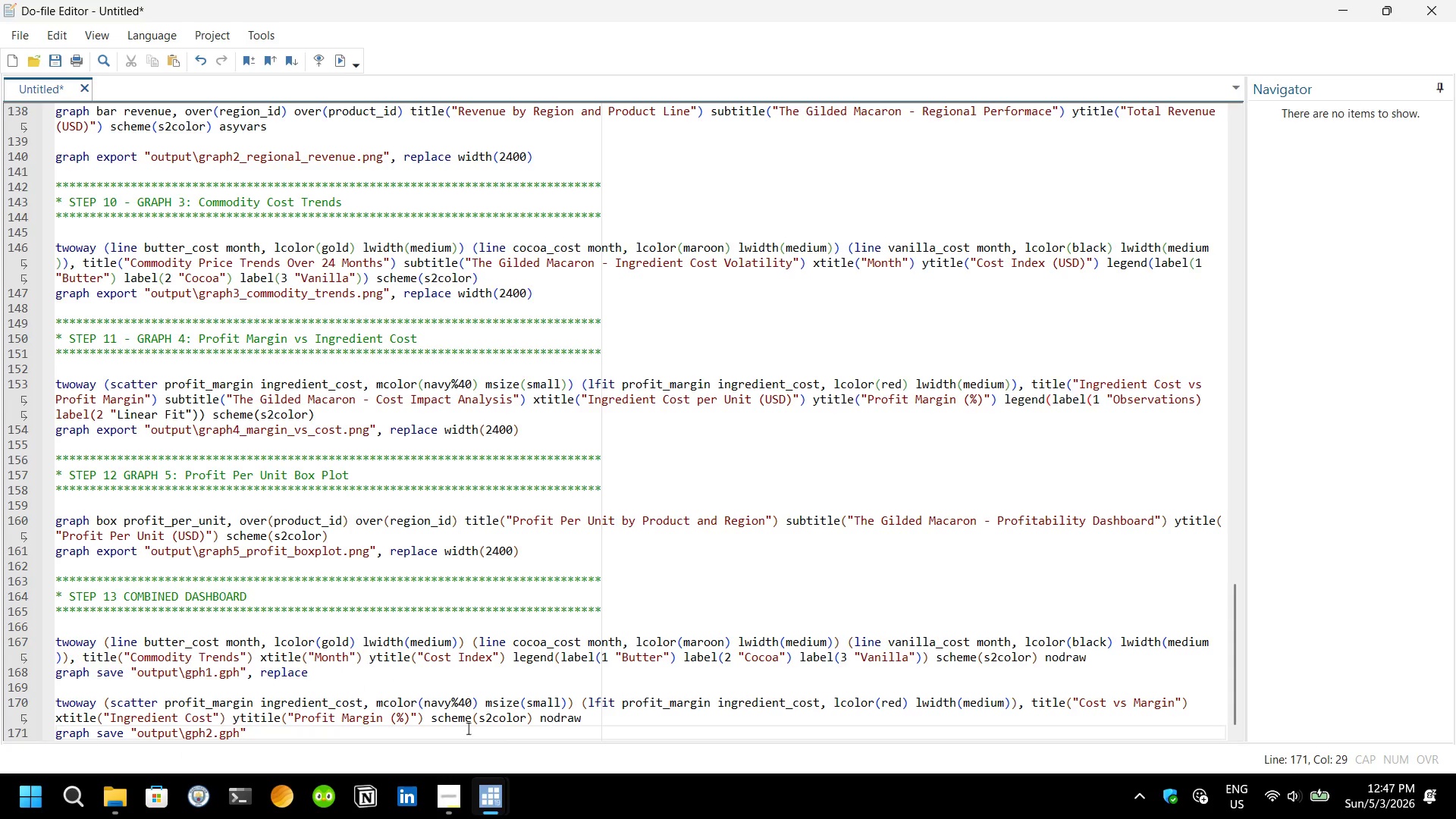 
type(, replace)
 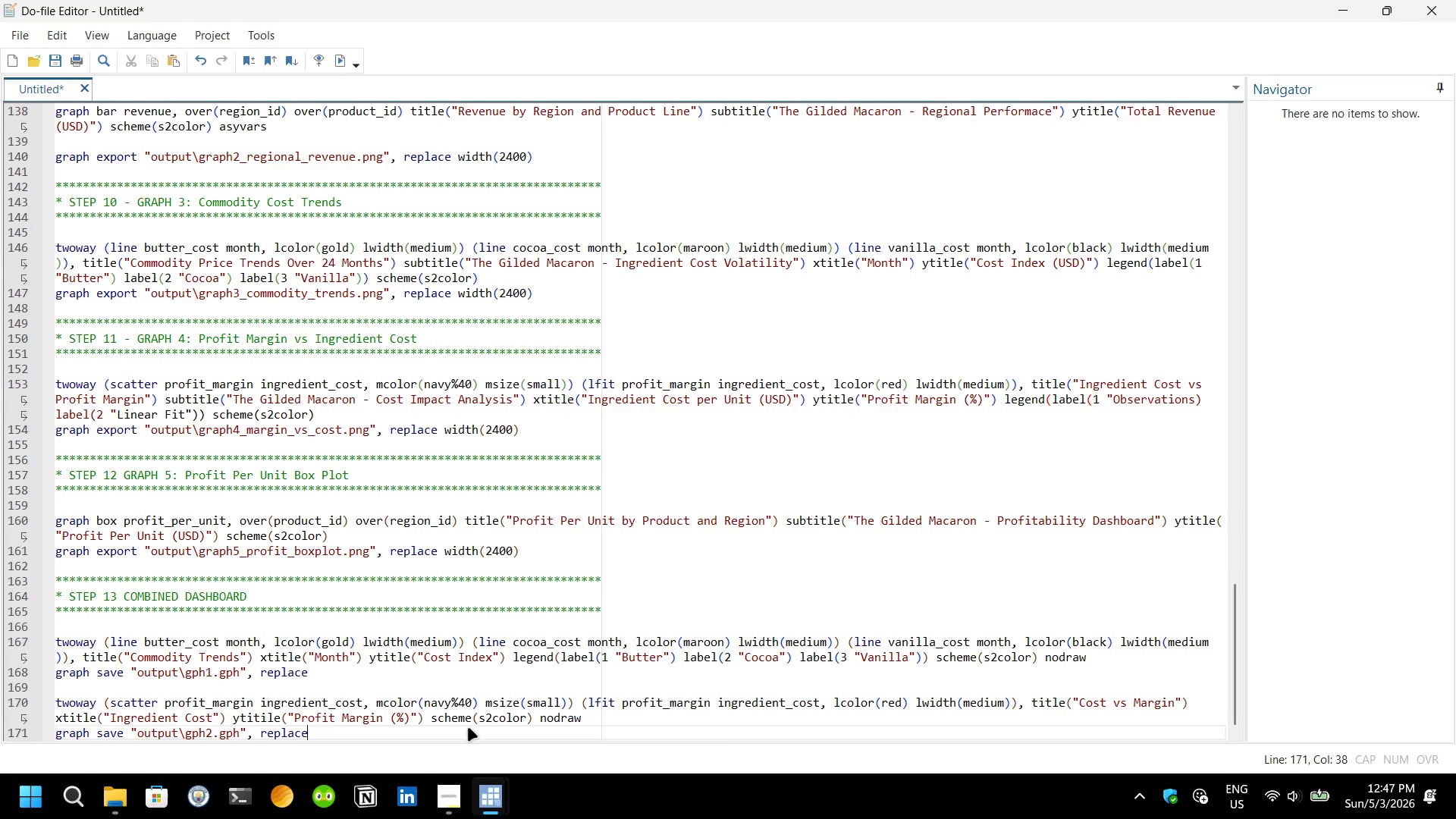 
key(Enter)
 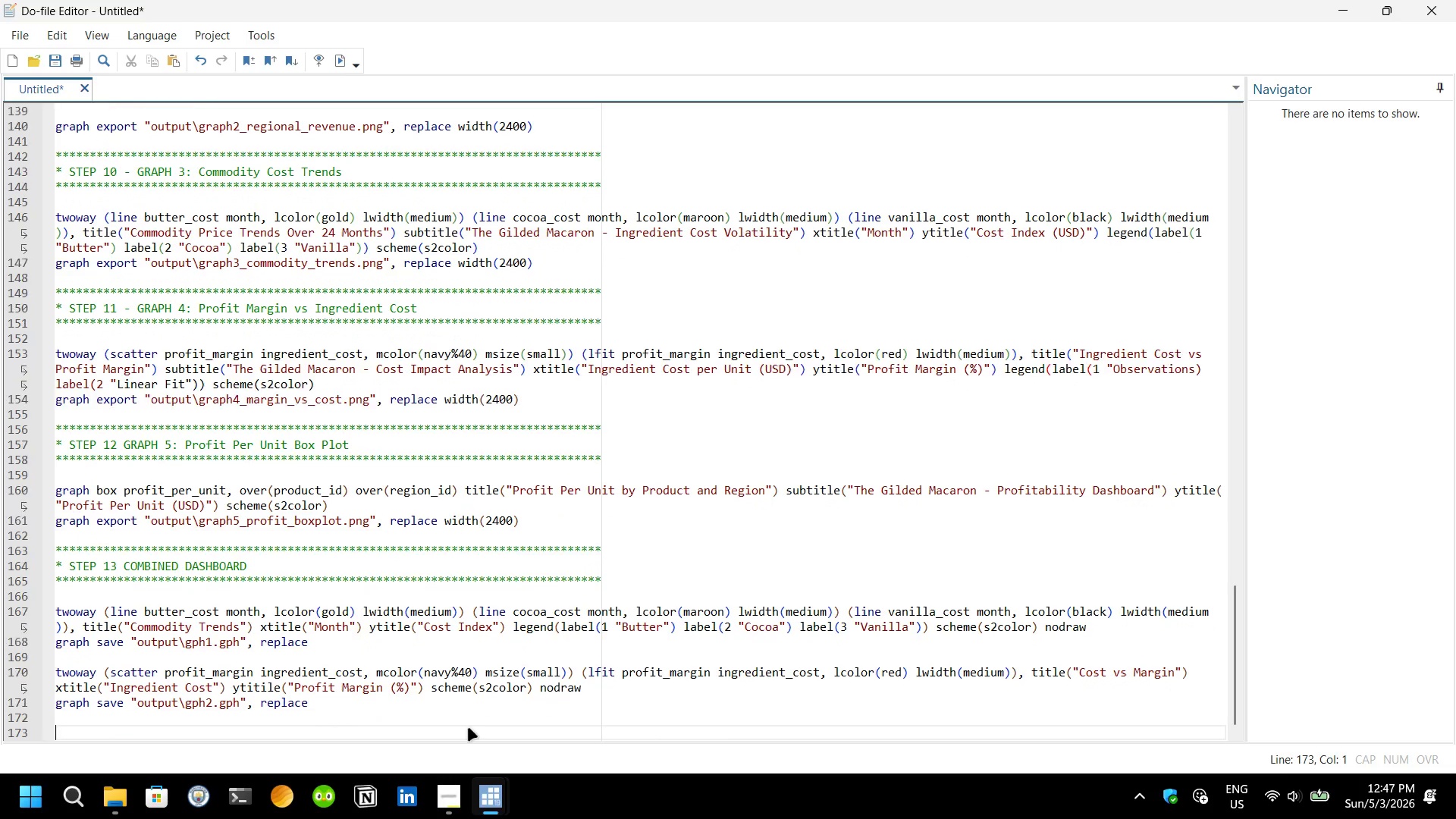 
key(Enter)
 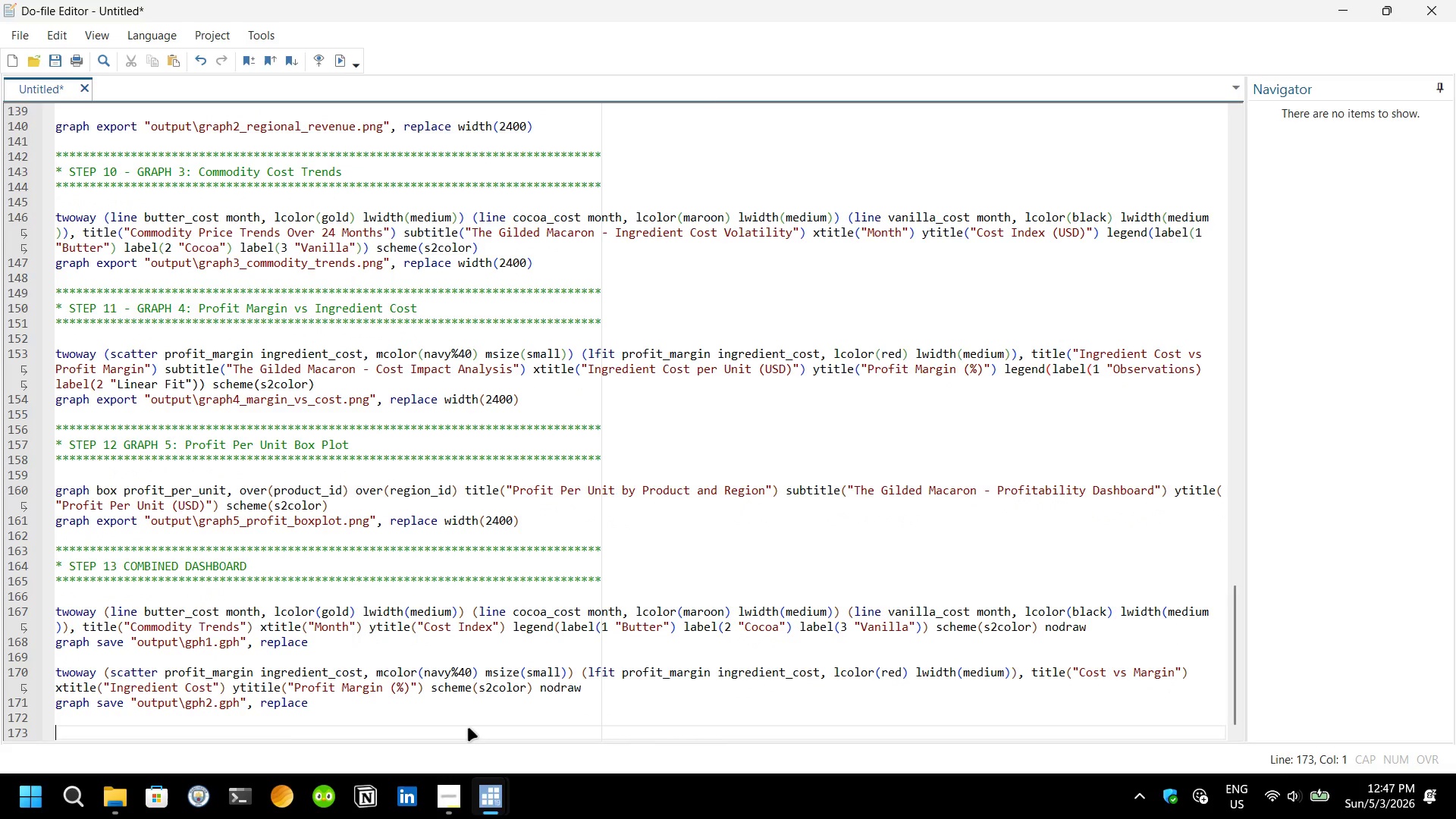 
type(graph bar revenue, over(re)
 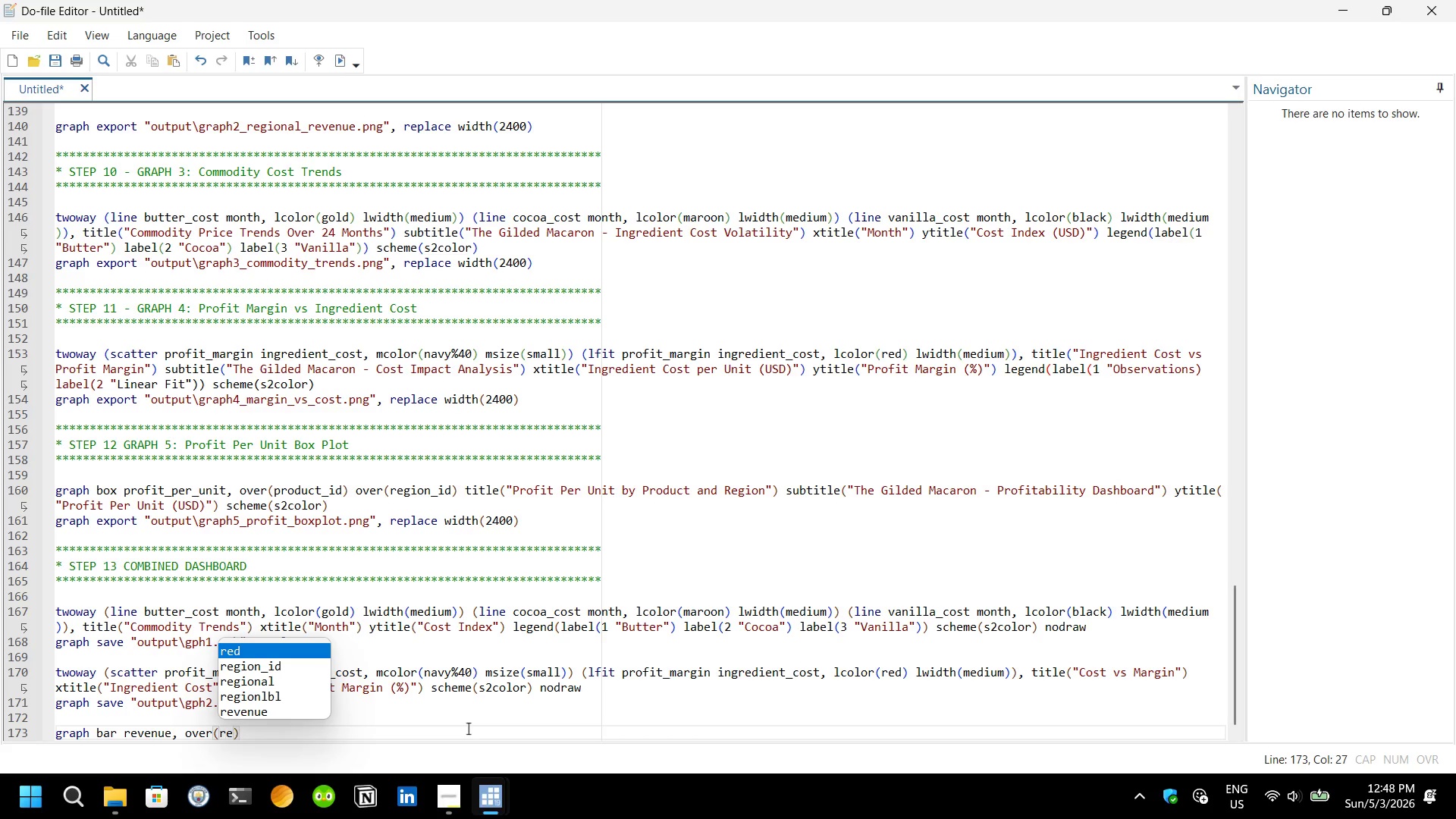 
key(ArrowDown)
 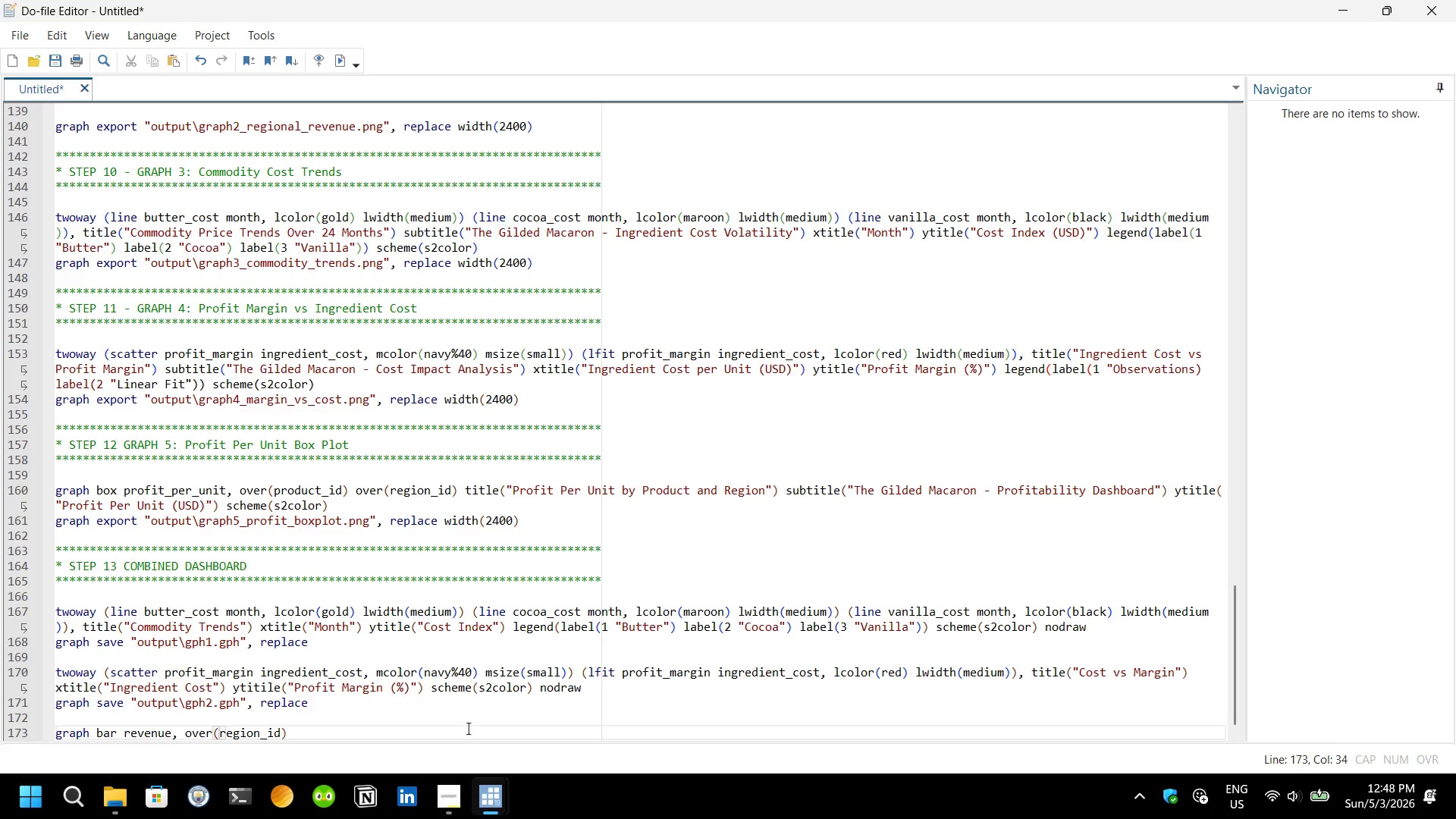 
key(Enter)
 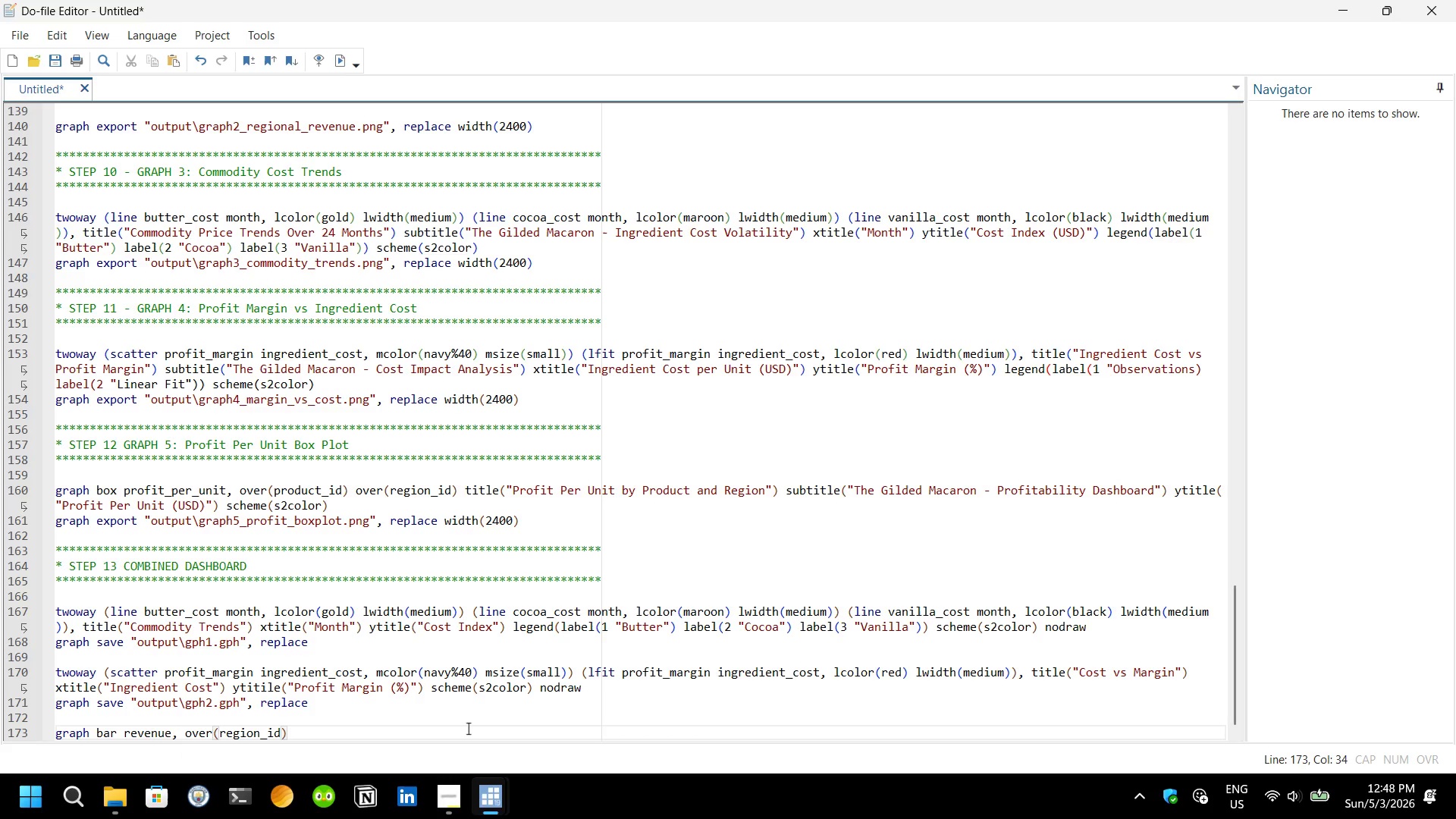 
key(ArrowRight)
 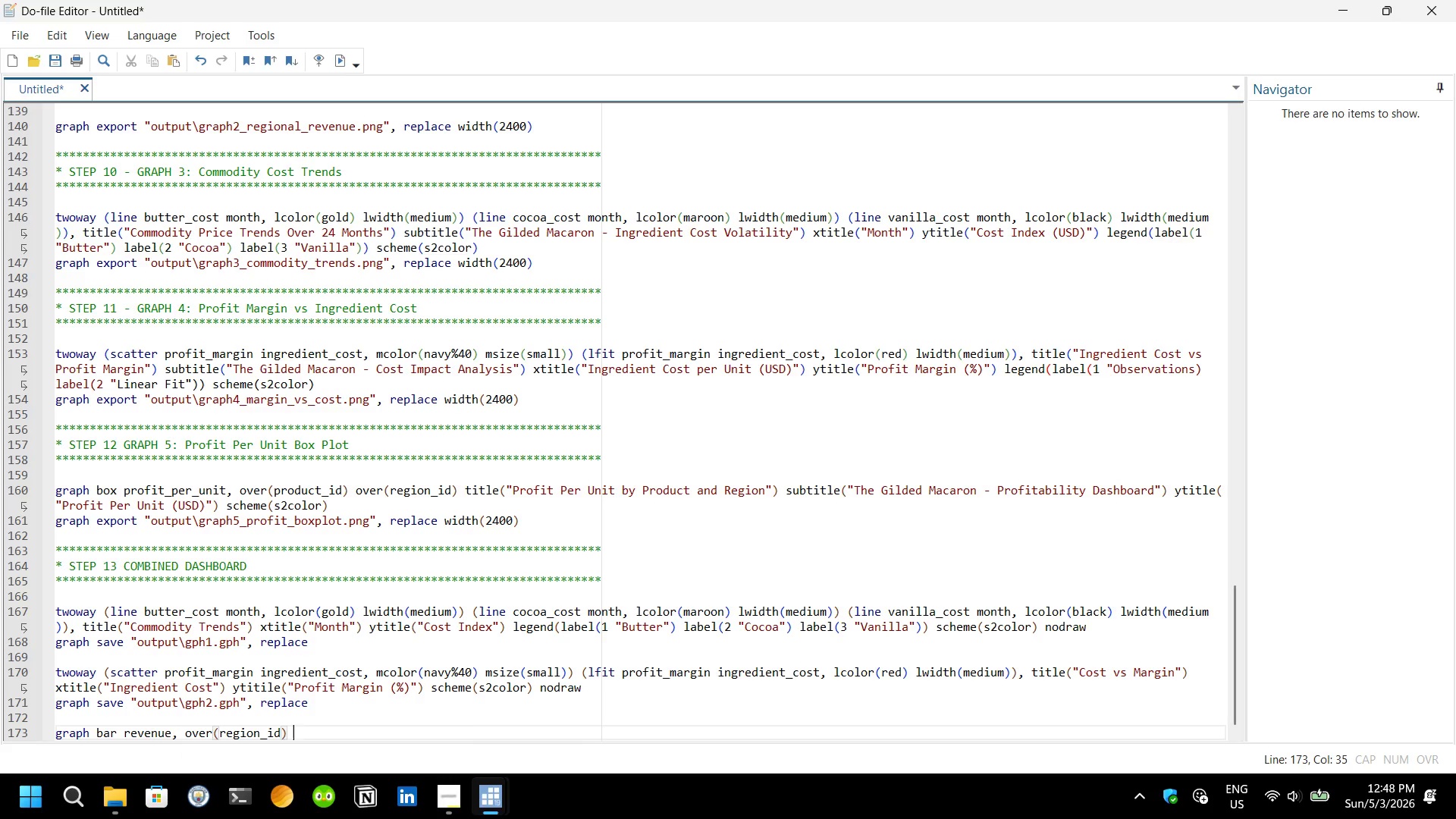 
type( title()
 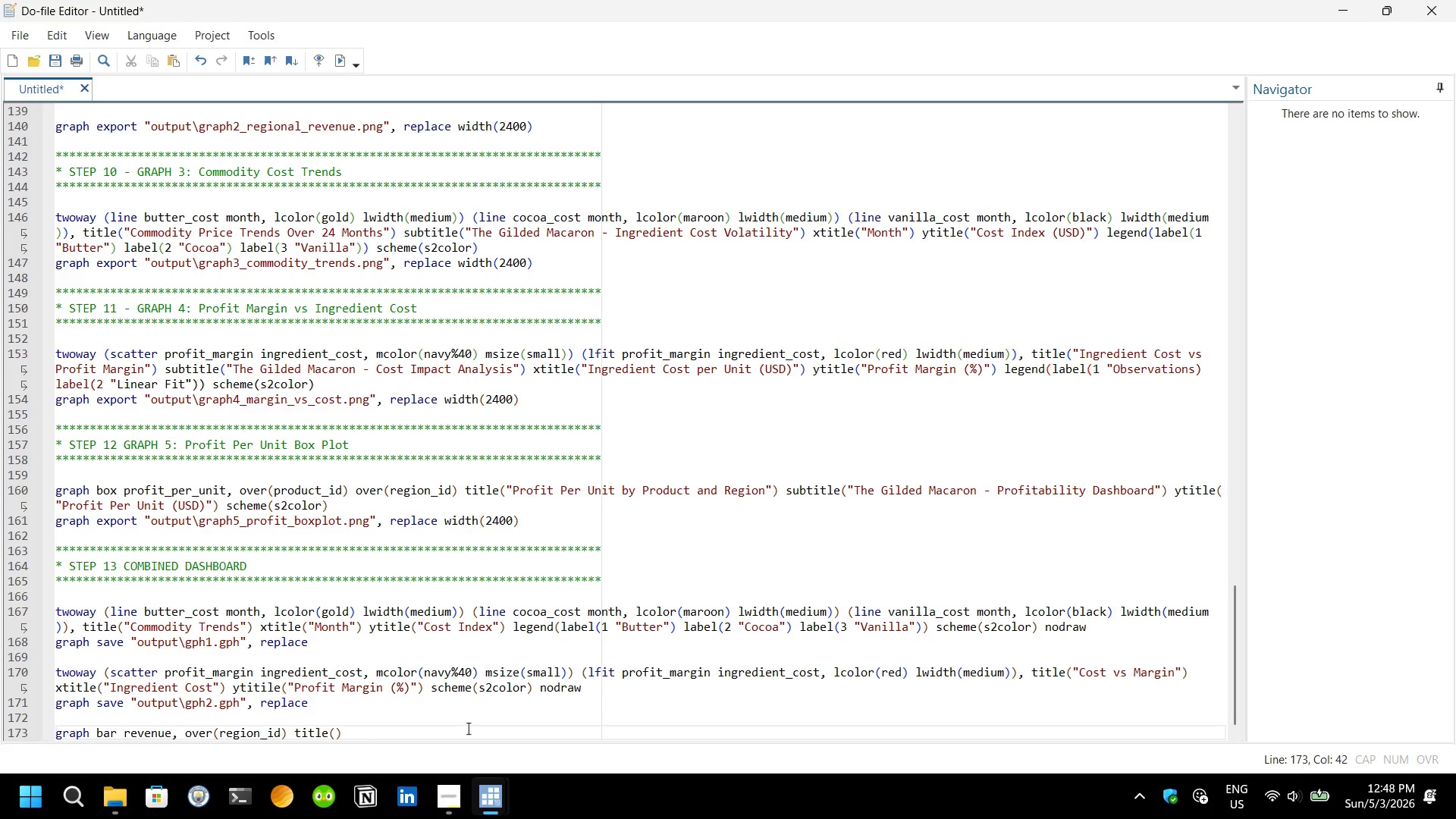 
wait(6.27)
 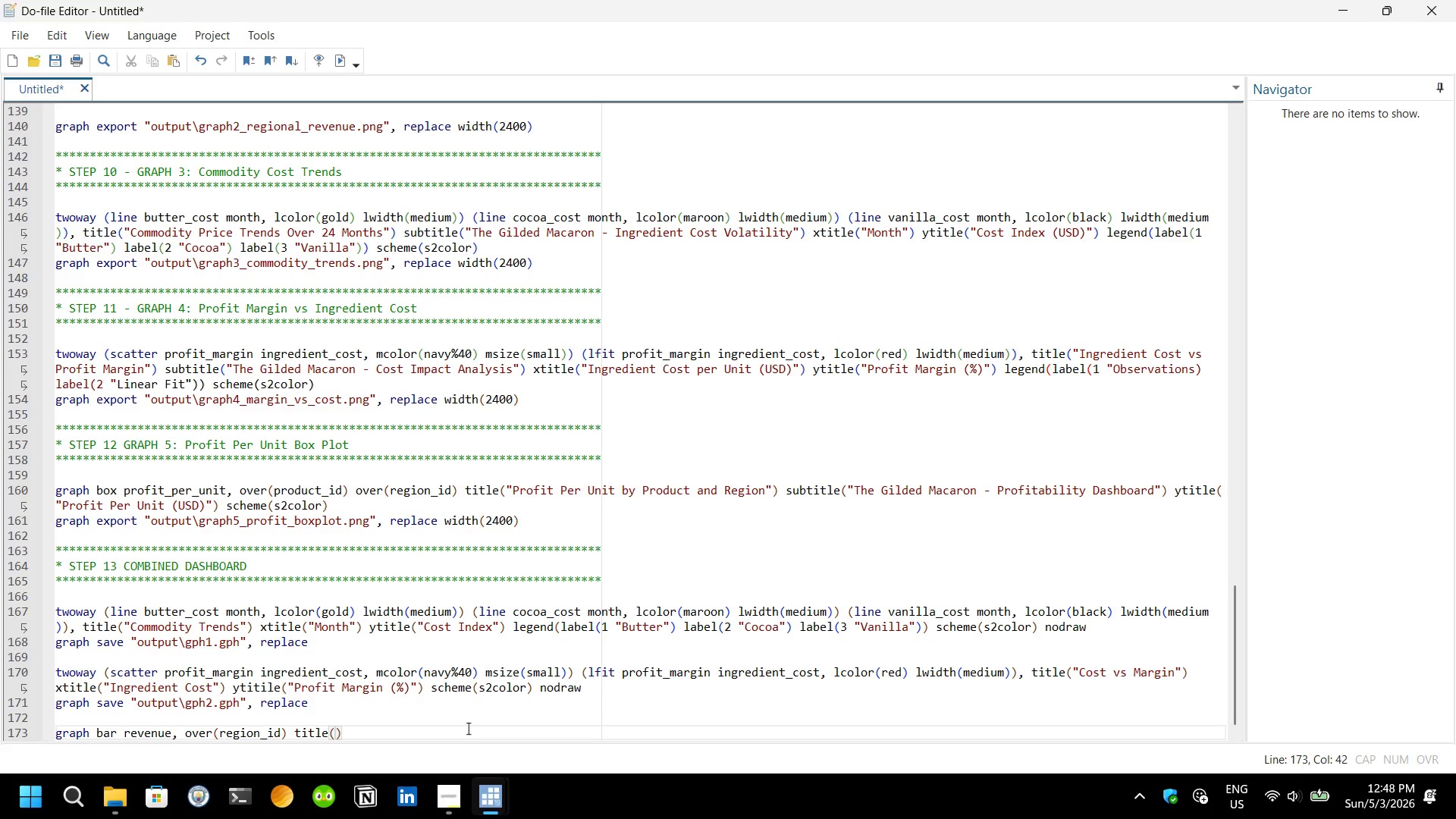 
type("Re)
 